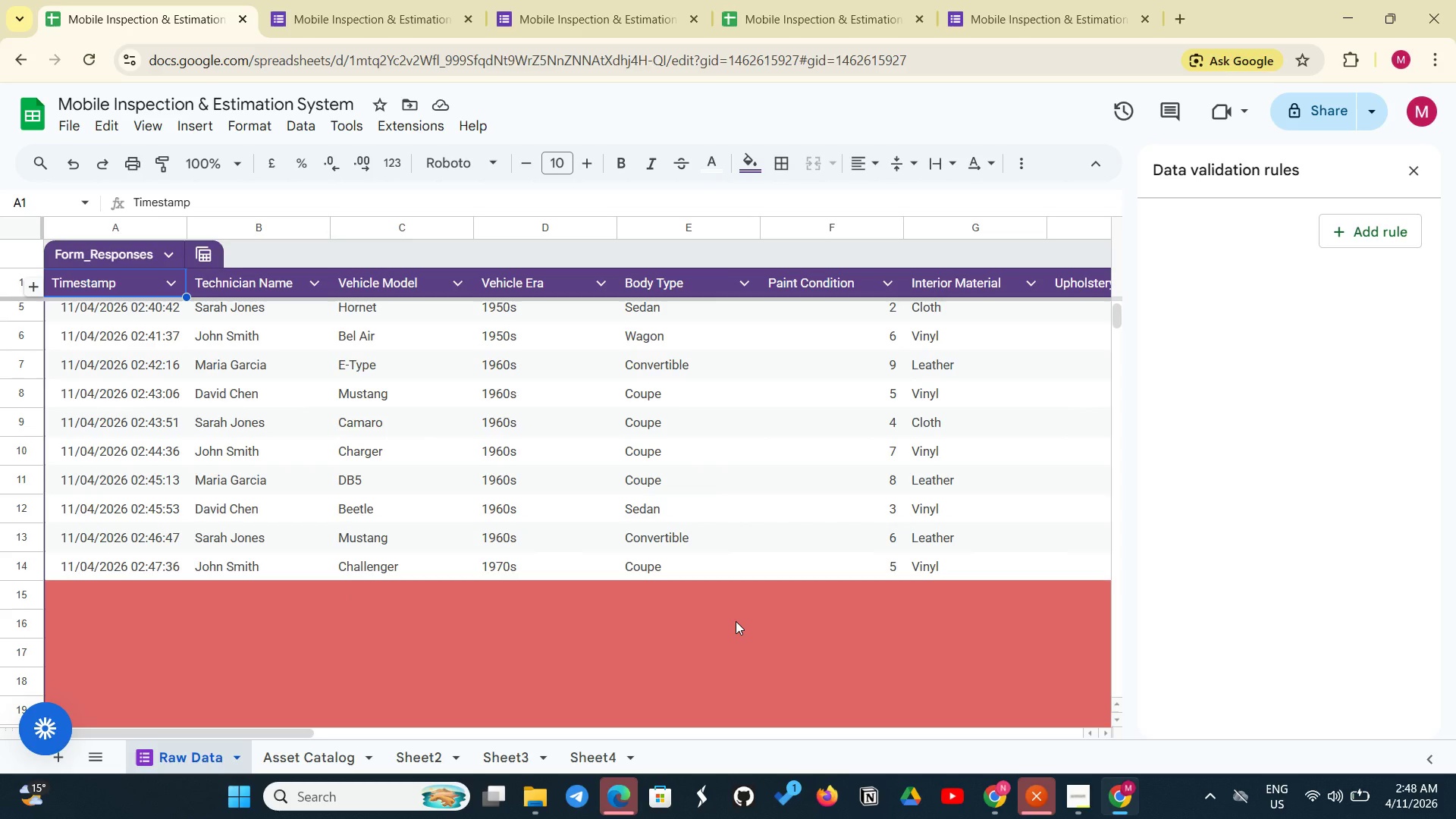 
left_click([1003, 4])
 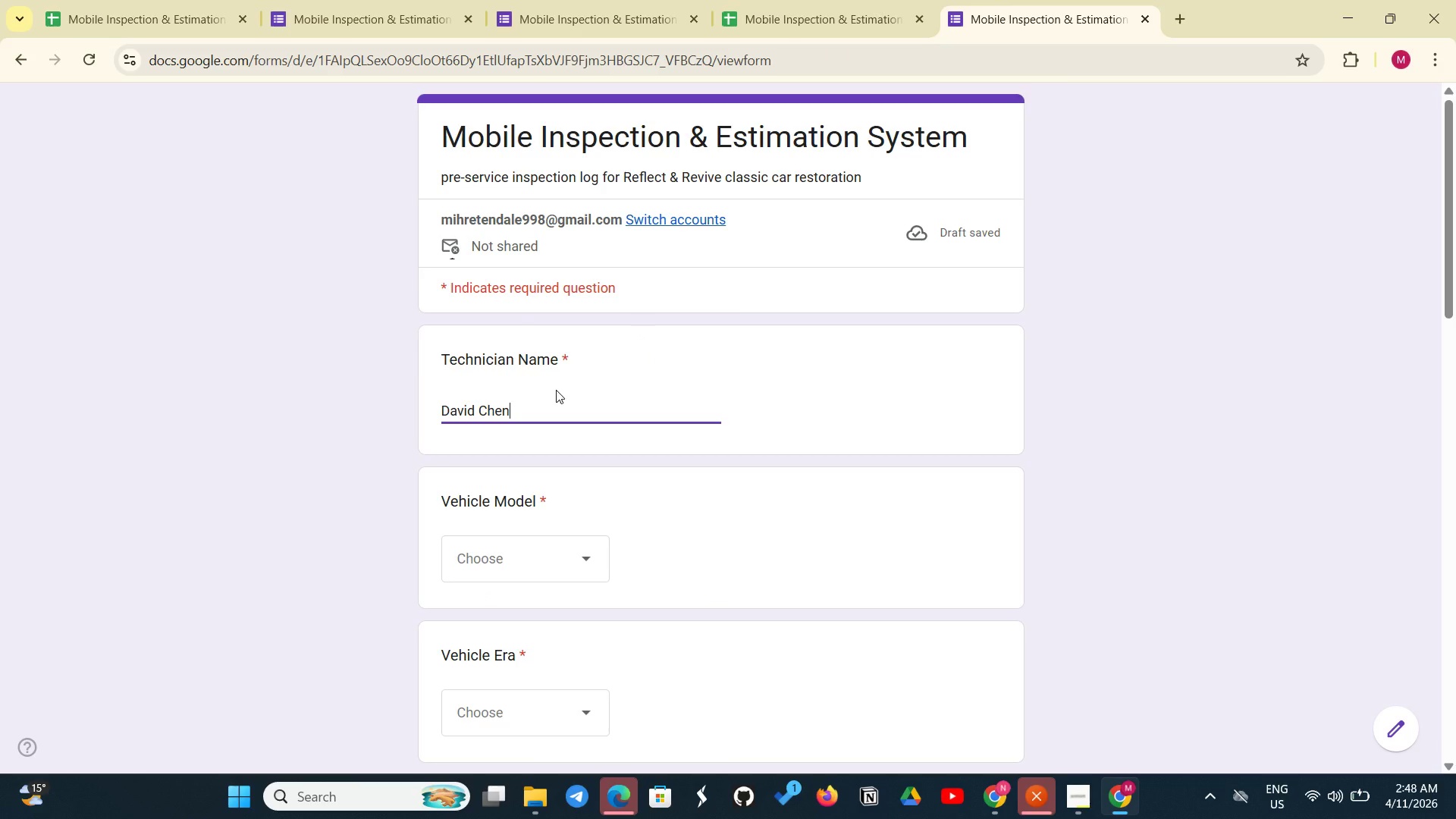 
hold_key(key=Backspace, duration=0.86)
 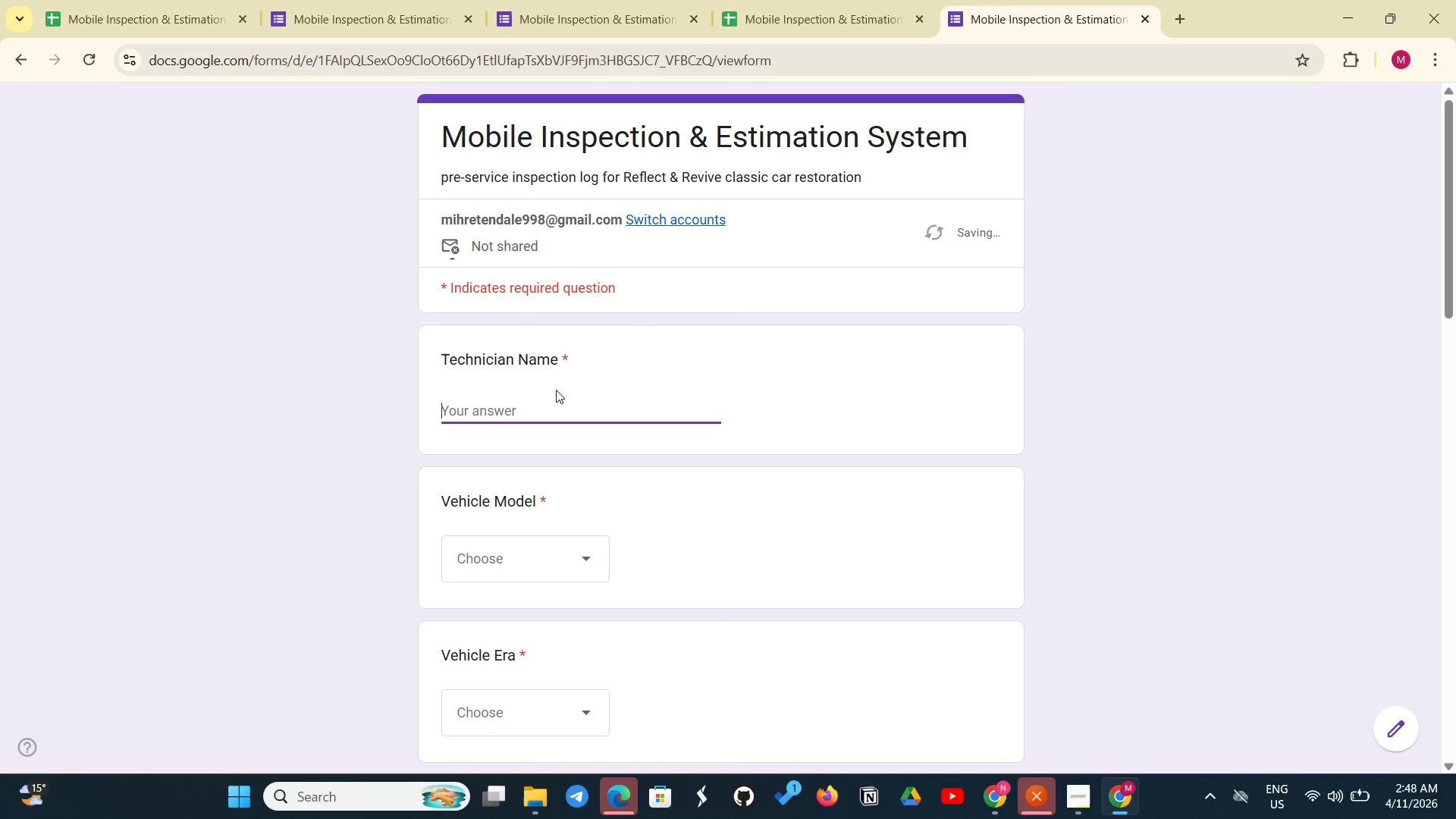 
type(Maria Garcian )
 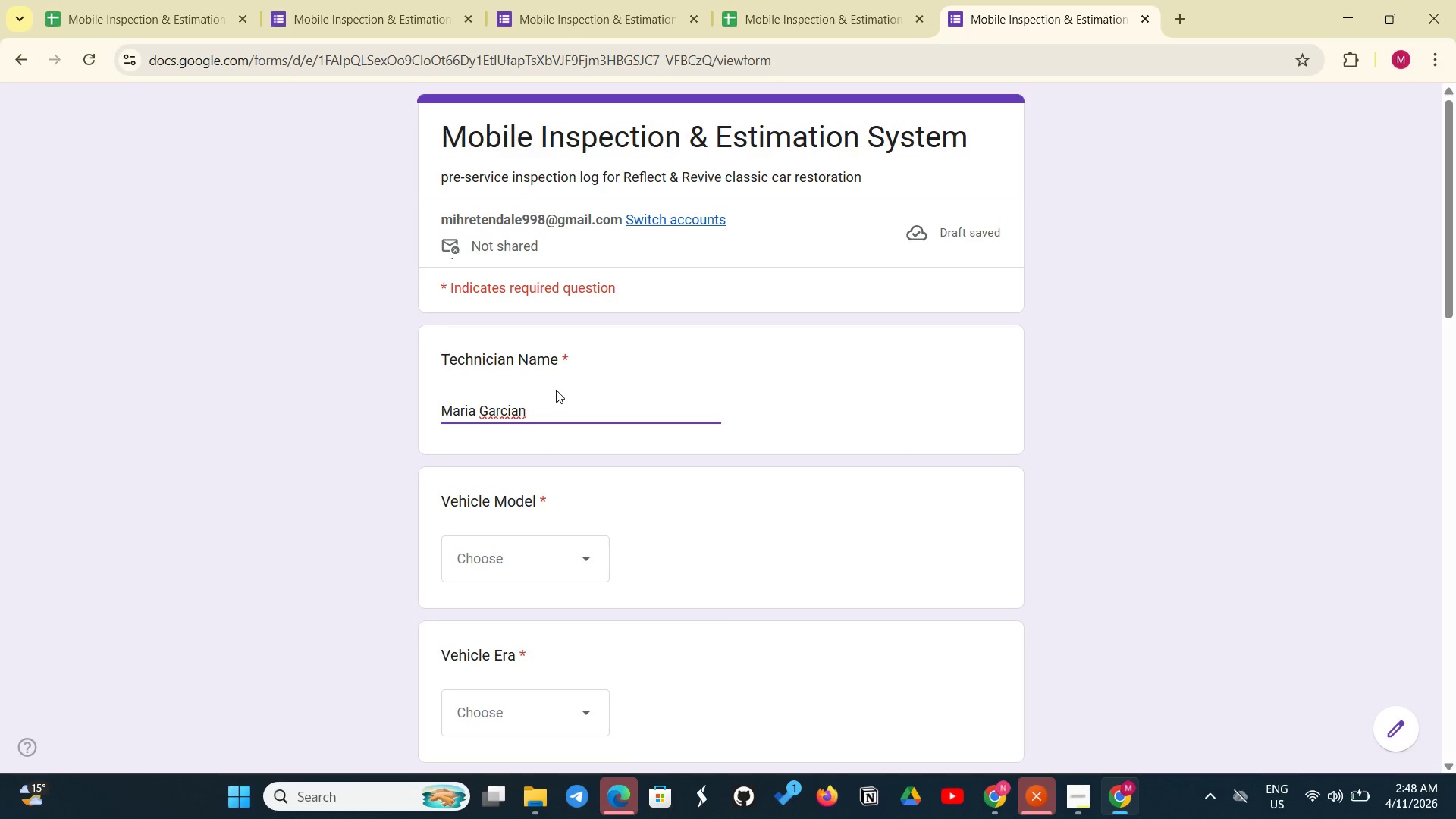 
left_click([542, 558])
 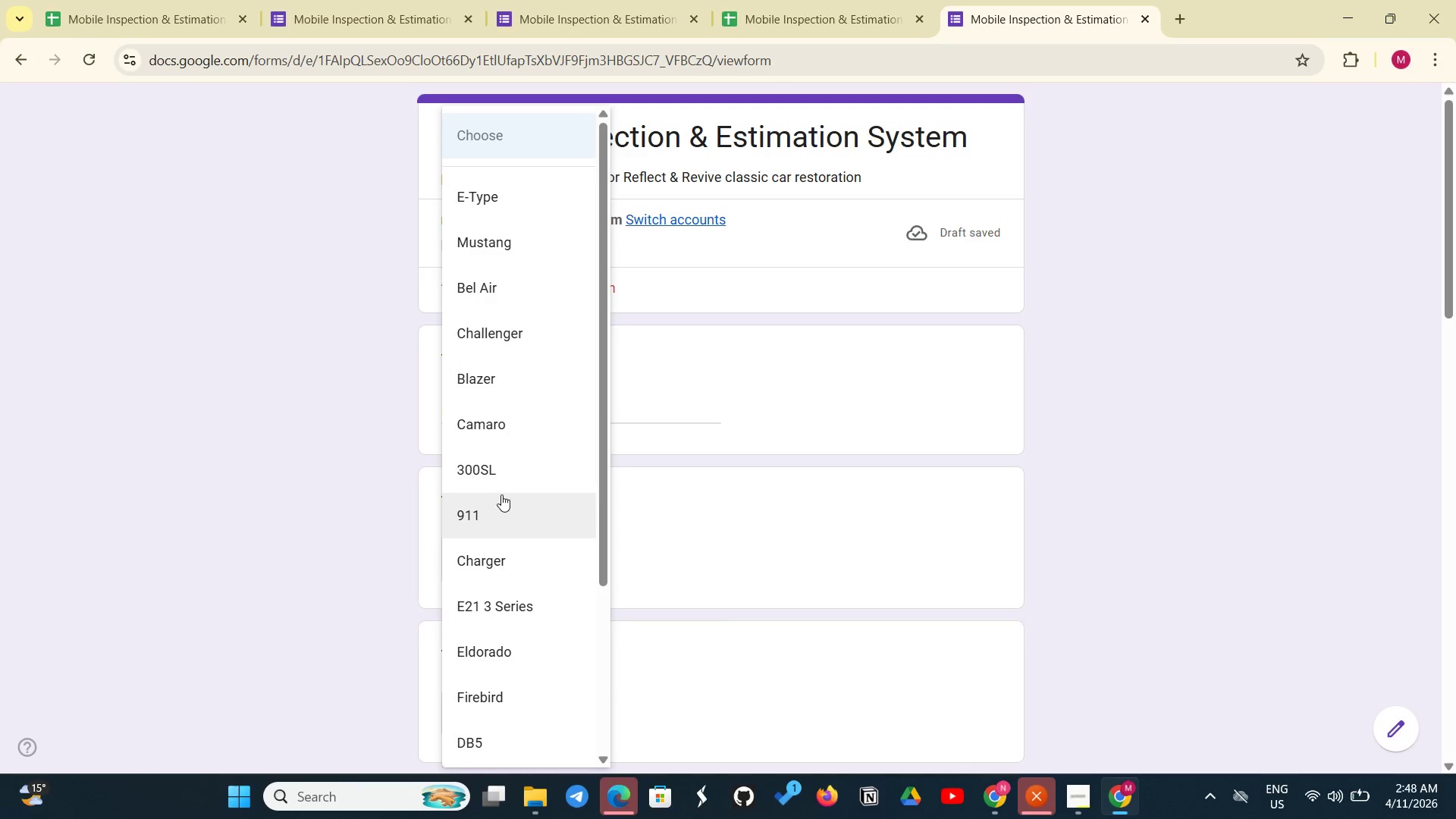 
left_click([501, 494])
 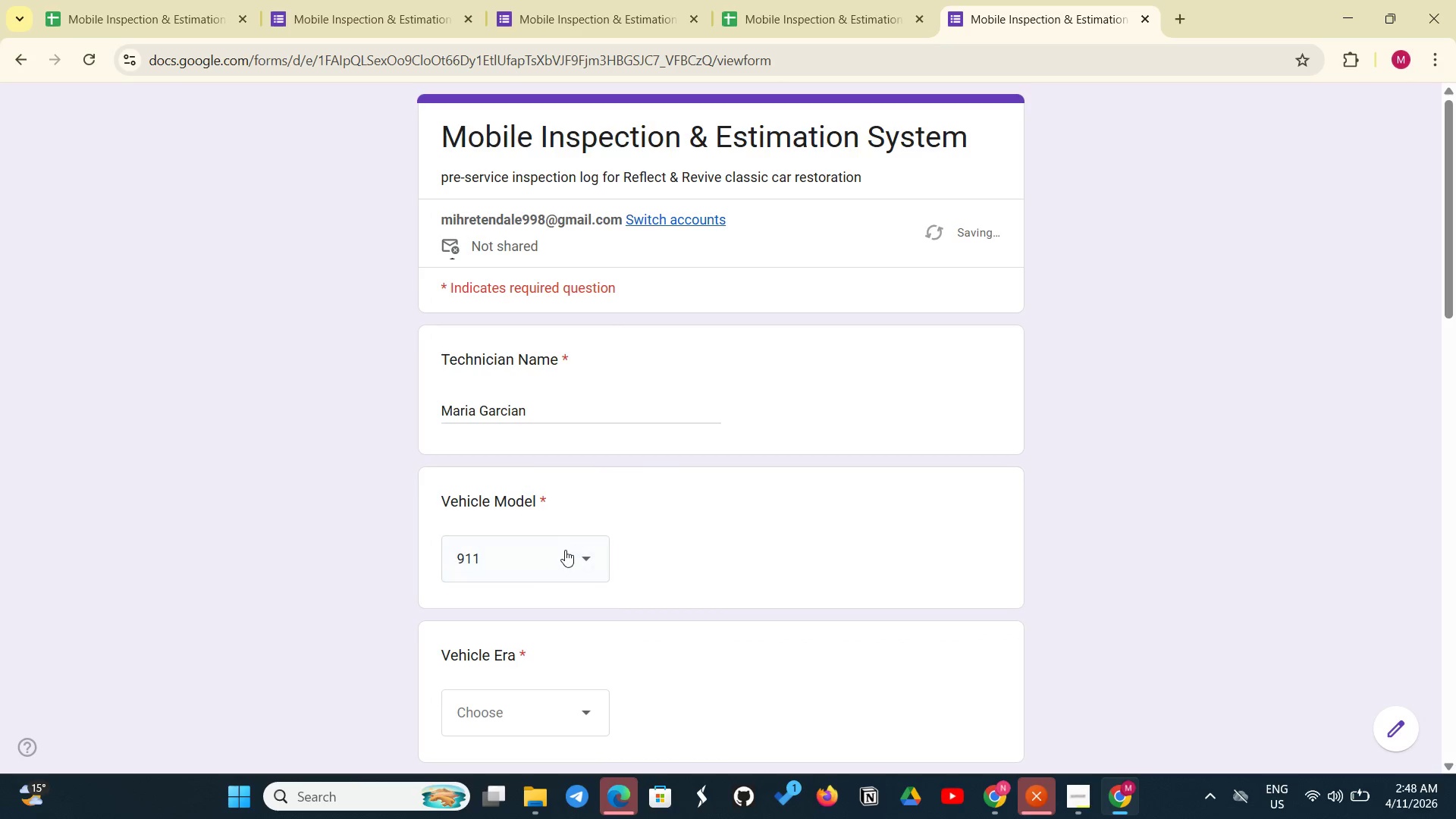 
scroll: coordinate [565, 551], scroll_direction: down, amount: 3.0
 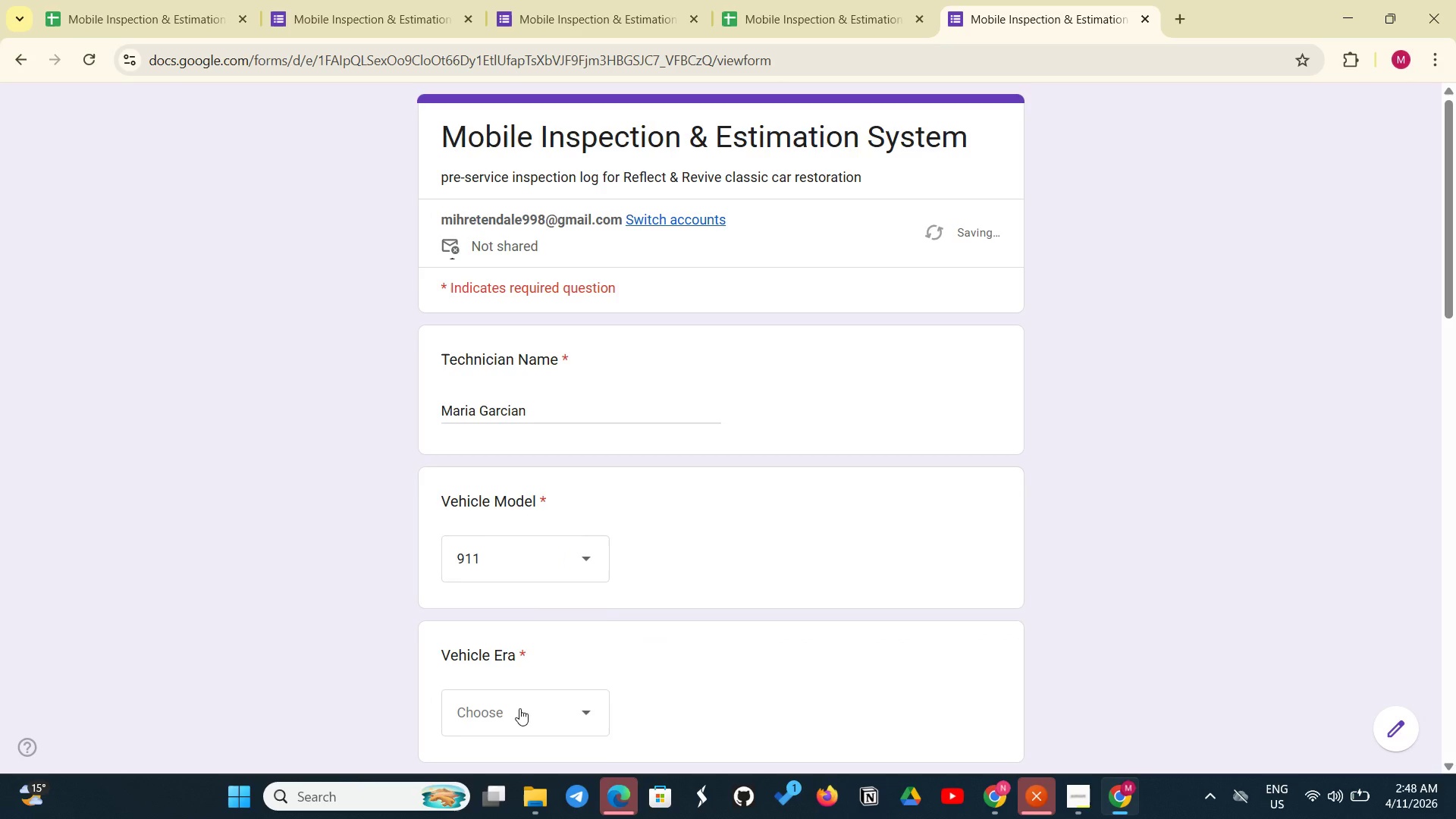 
left_click([519, 708])
 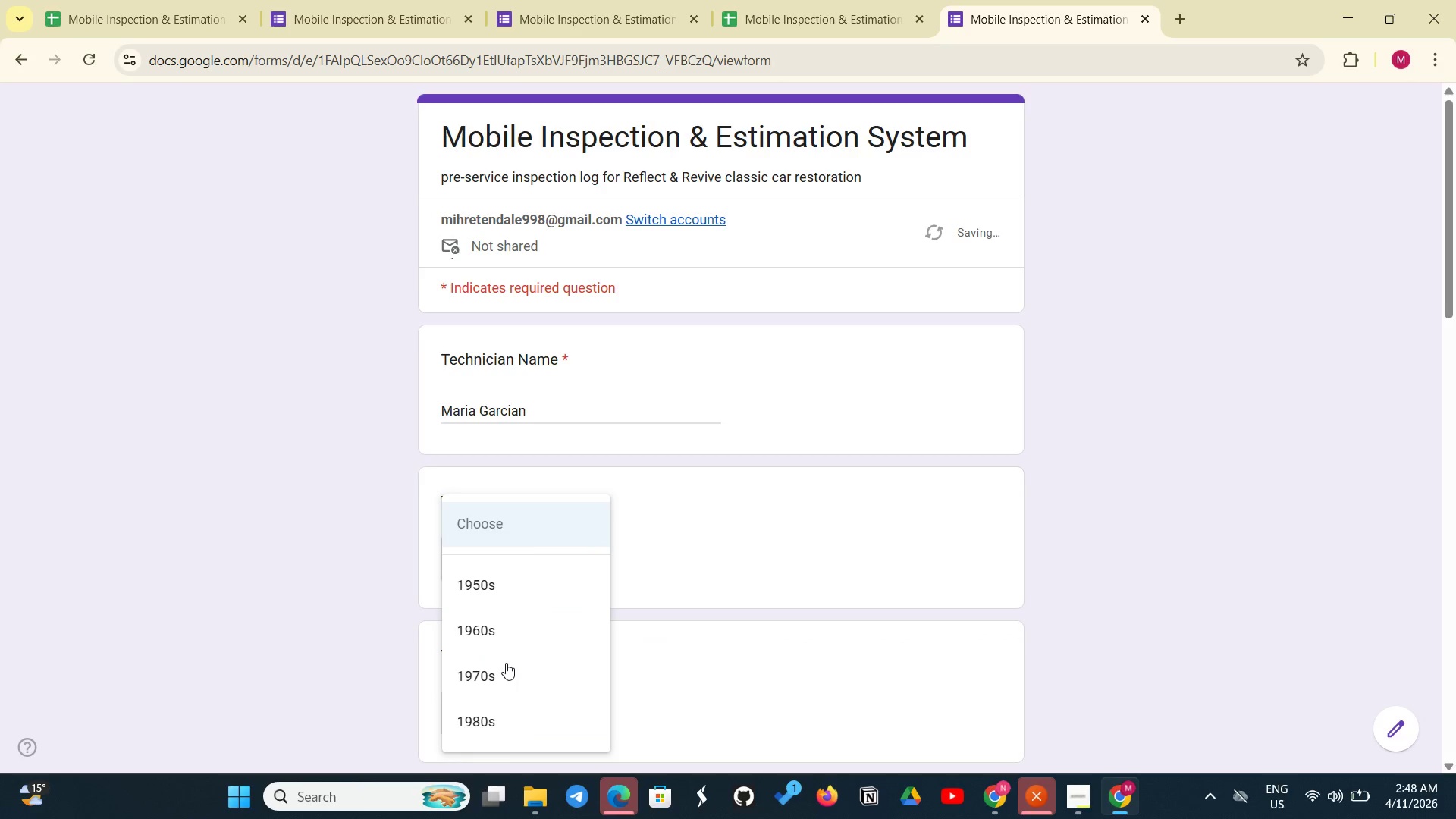 
left_click([506, 663])
 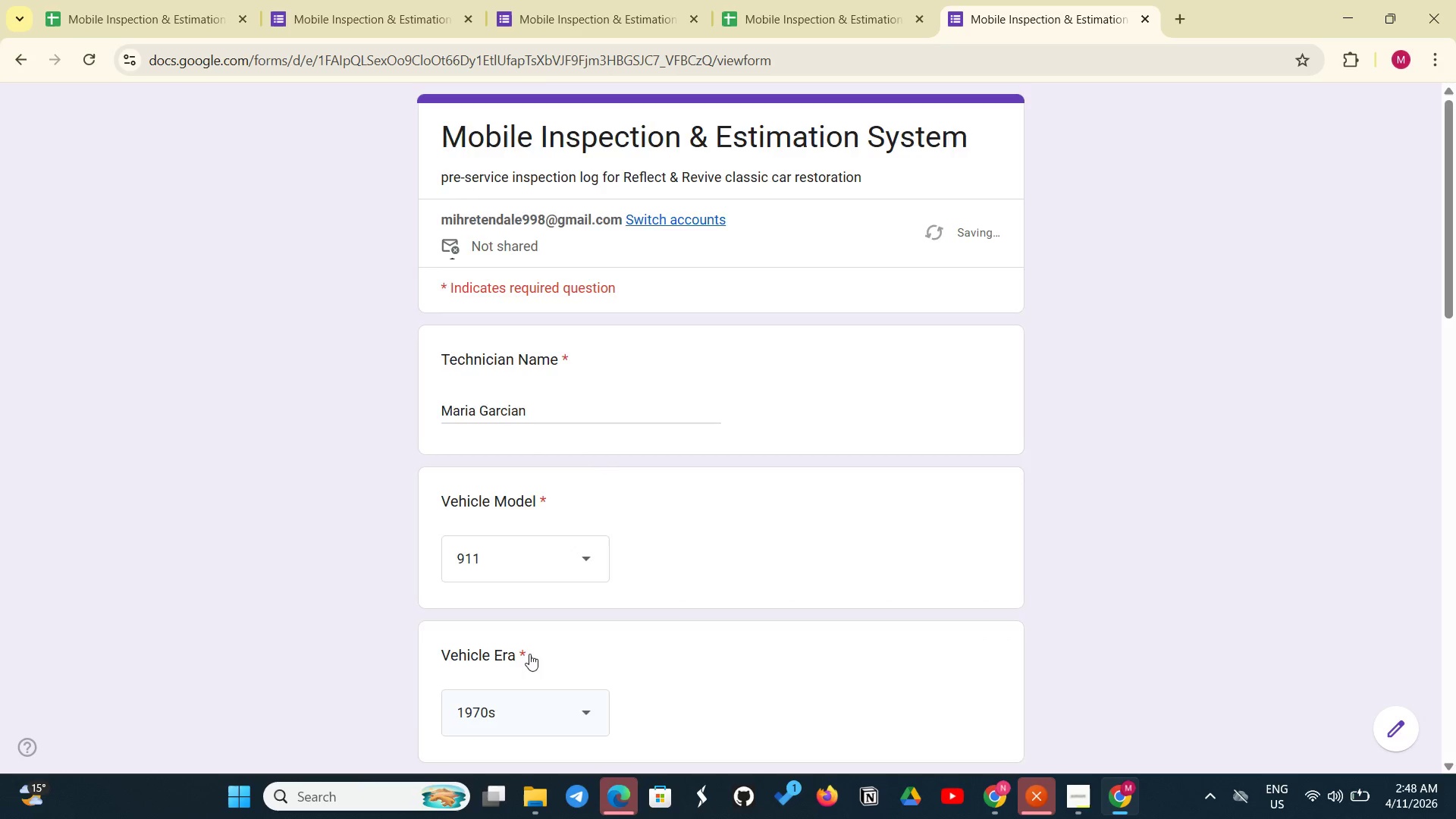 
scroll: coordinate [529, 654], scroll_direction: down, amount: 5.0
 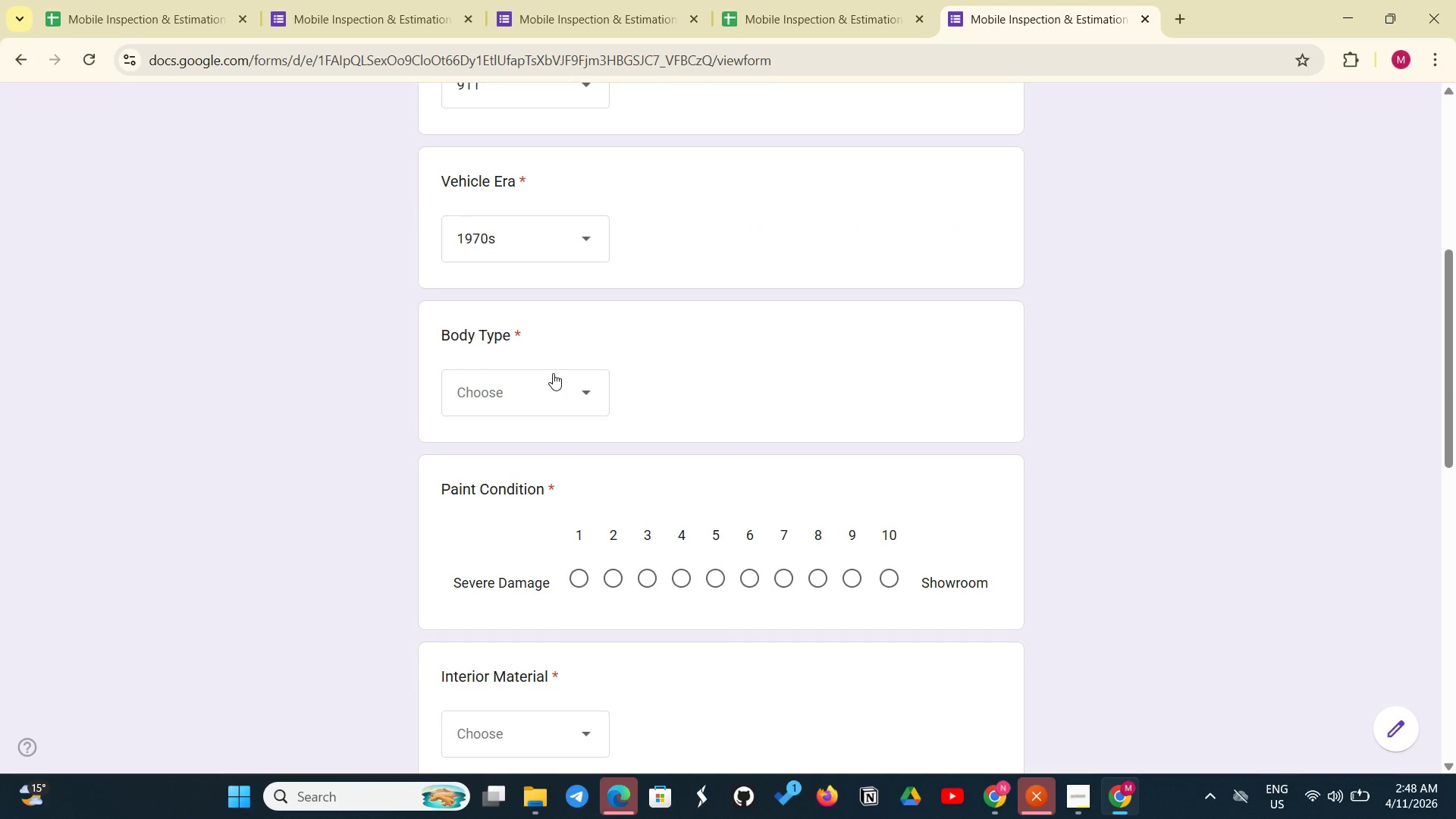 
left_click([553, 373])
 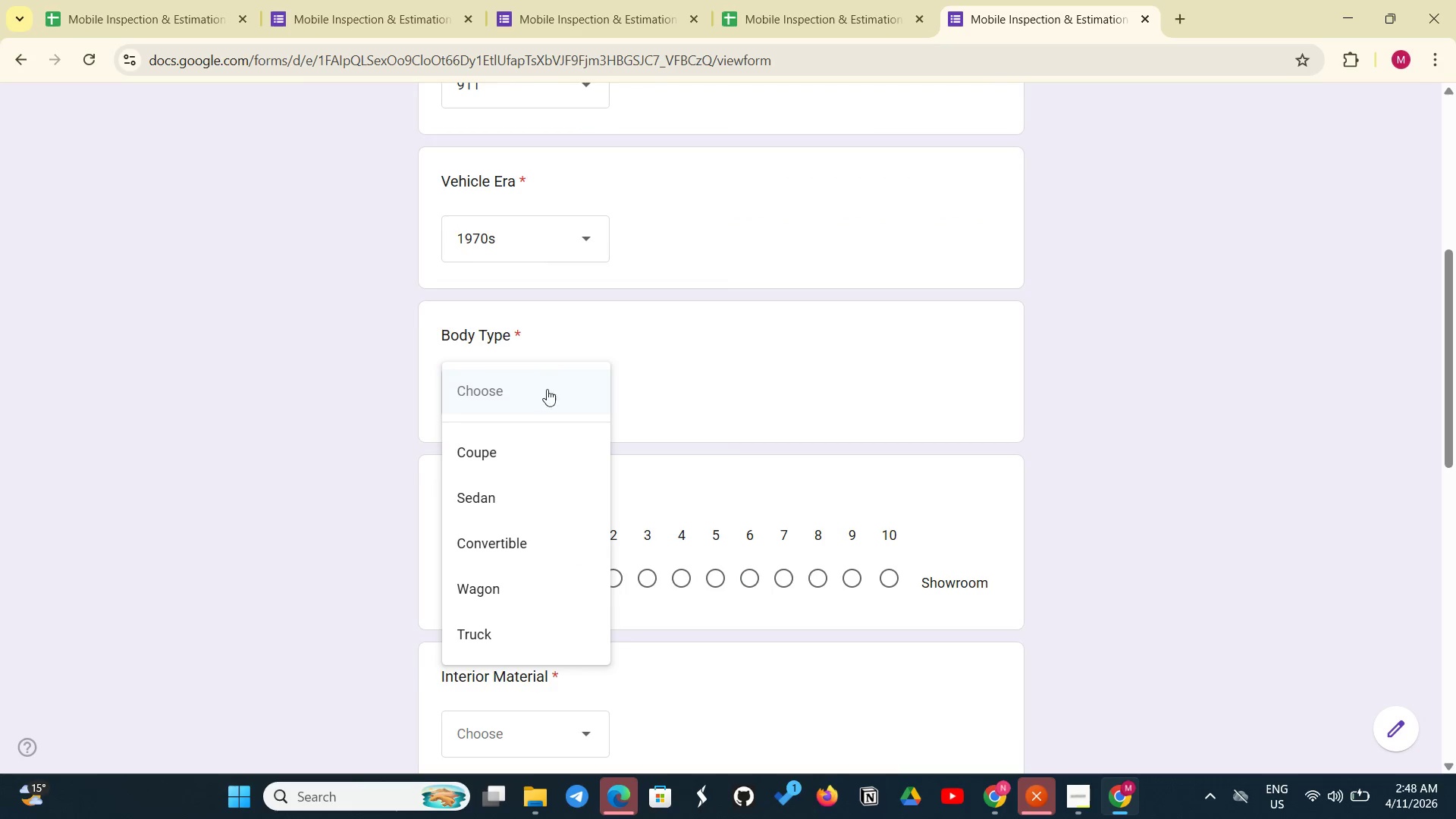 
left_click([536, 457])
 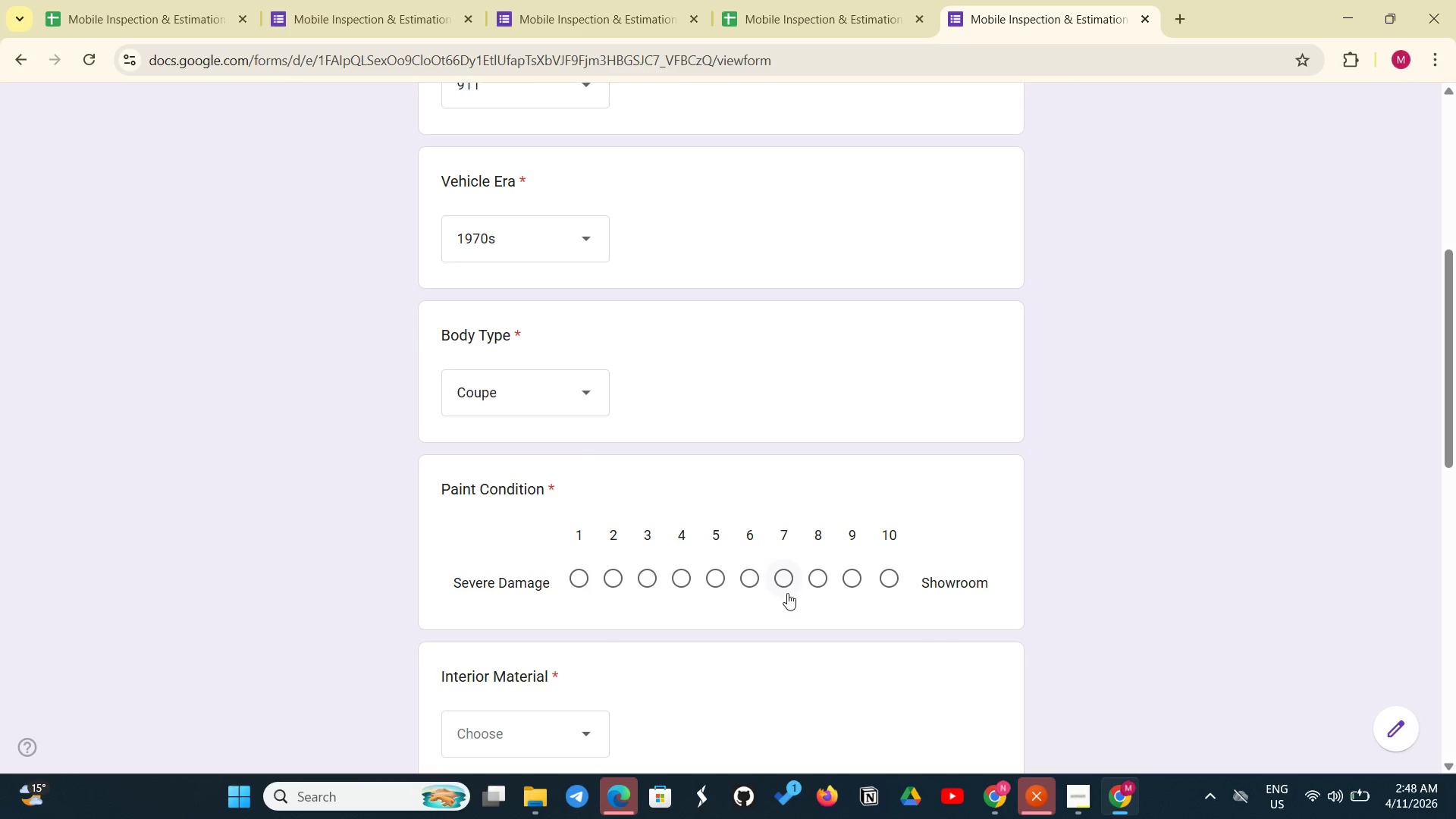 
left_click([790, 571])
 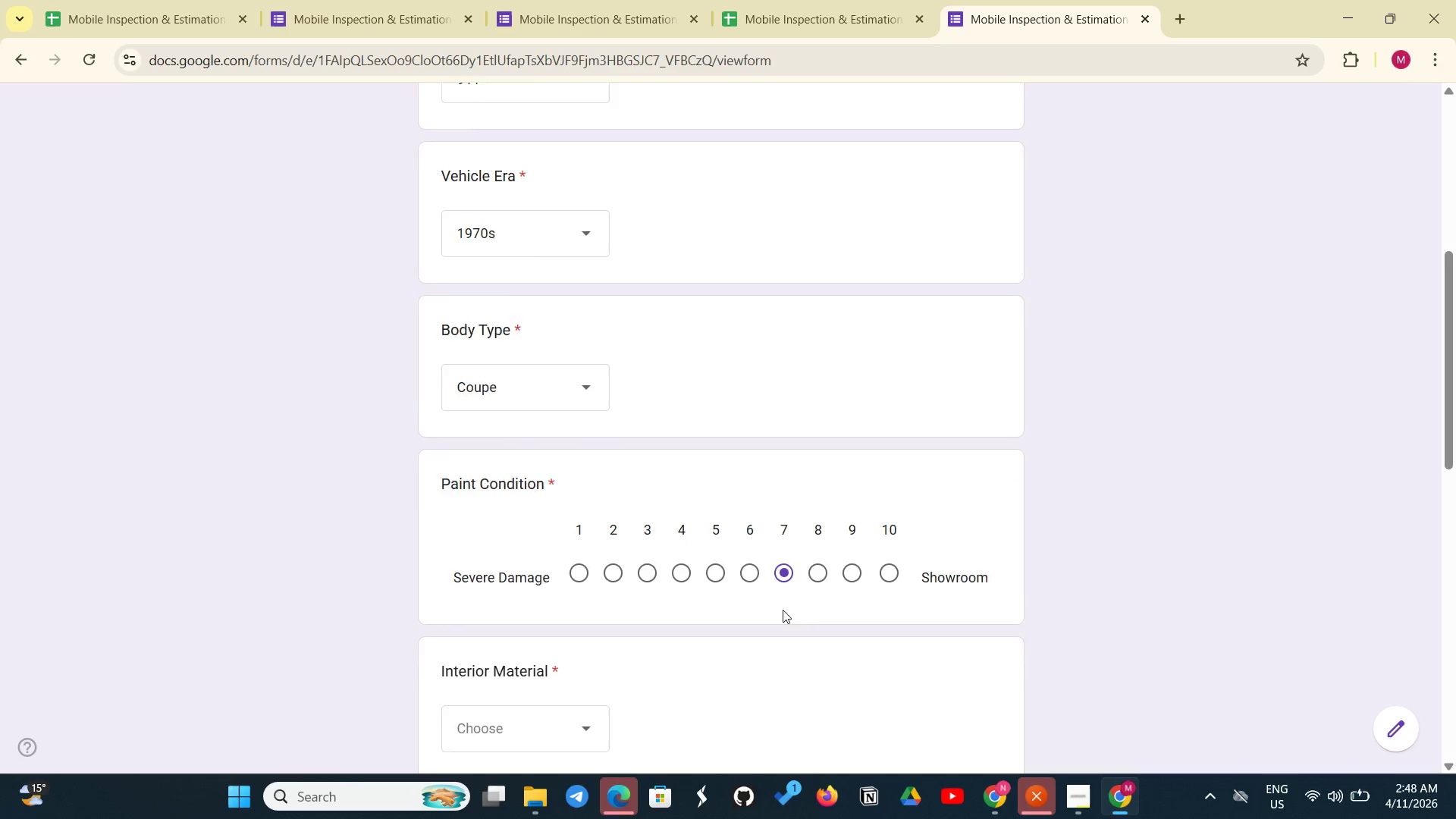 
scroll: coordinate [781, 614], scroll_direction: down, amount: 3.0
 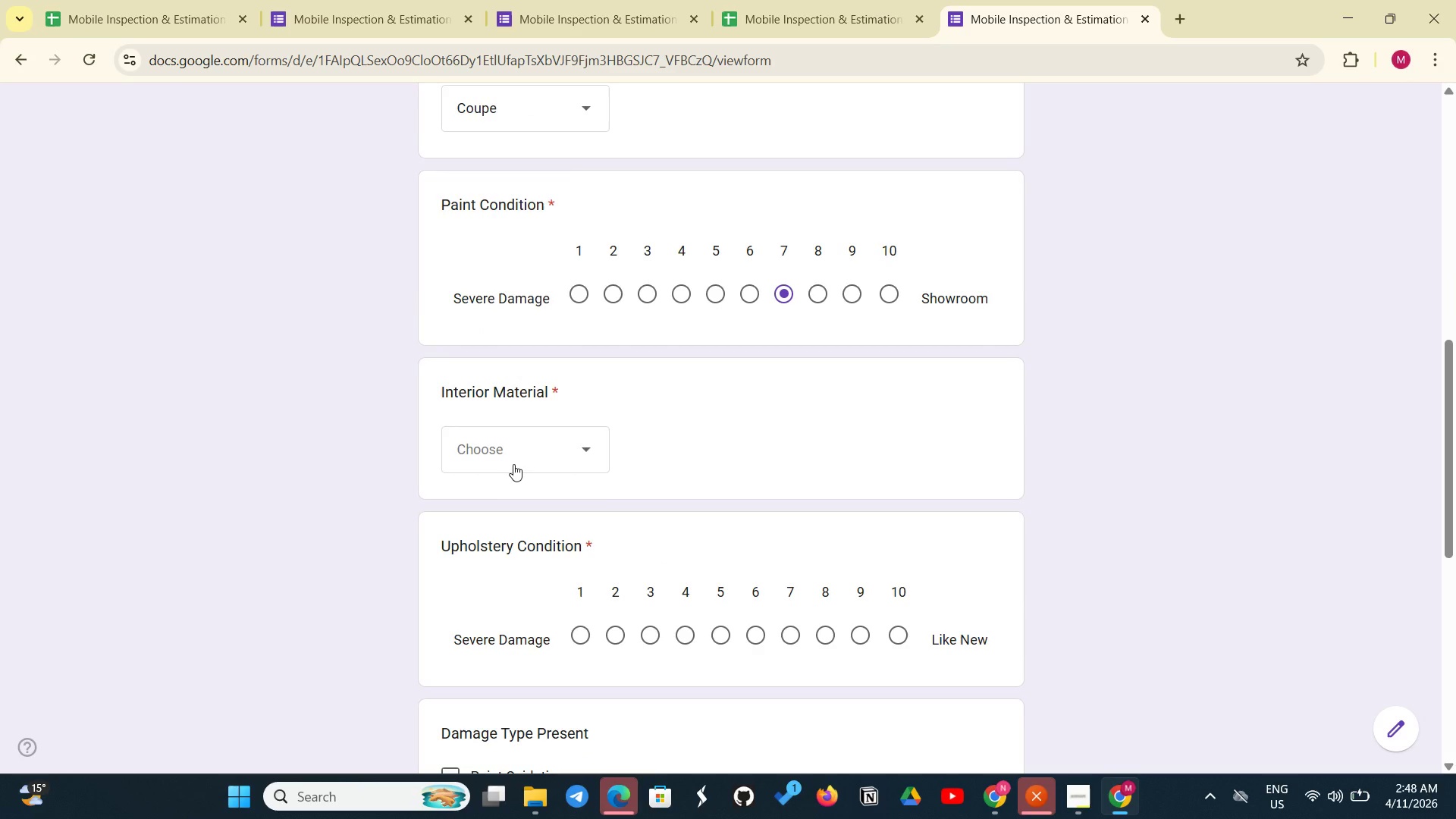 
left_click([513, 464])
 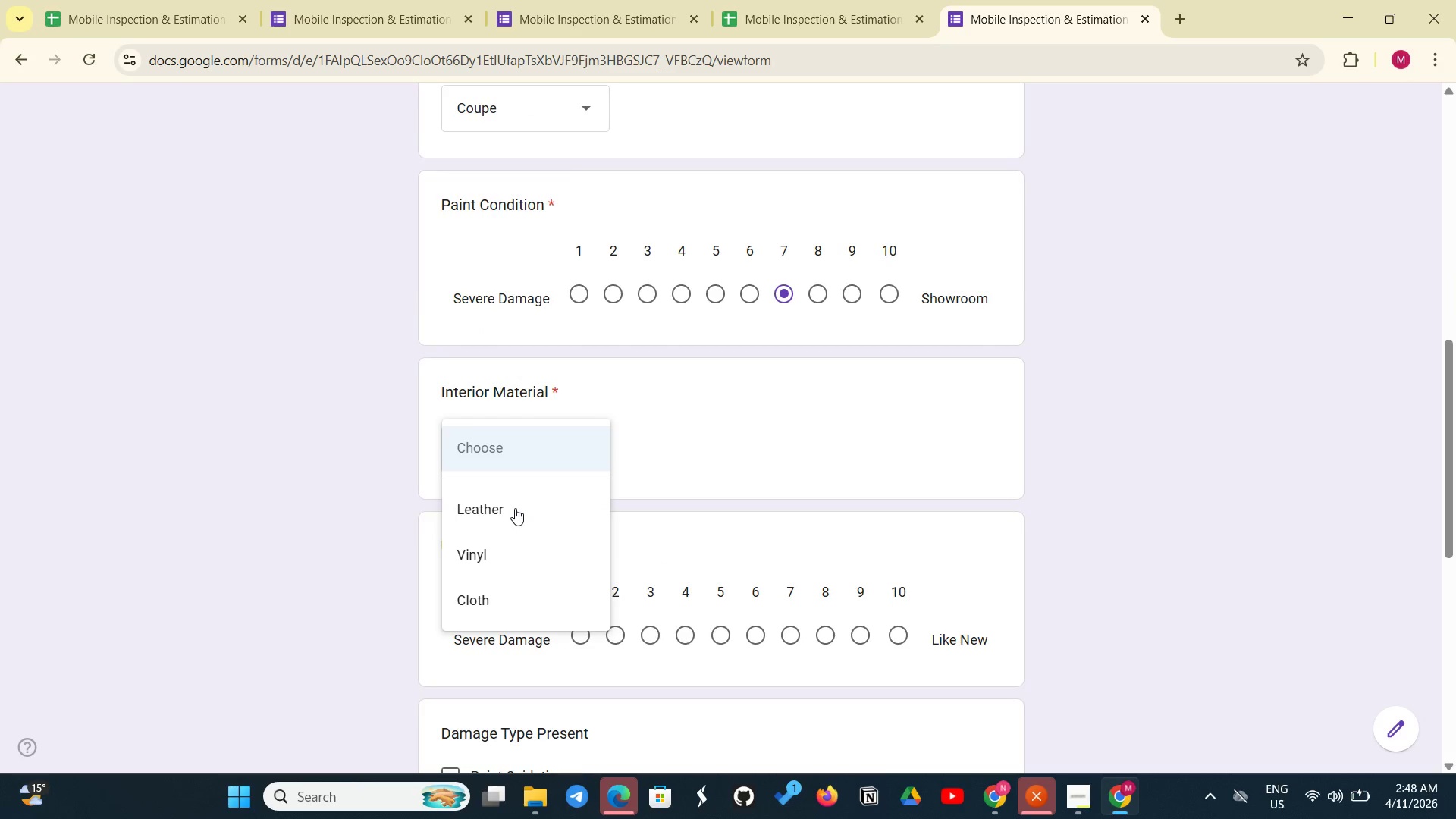 
left_click([515, 508])
 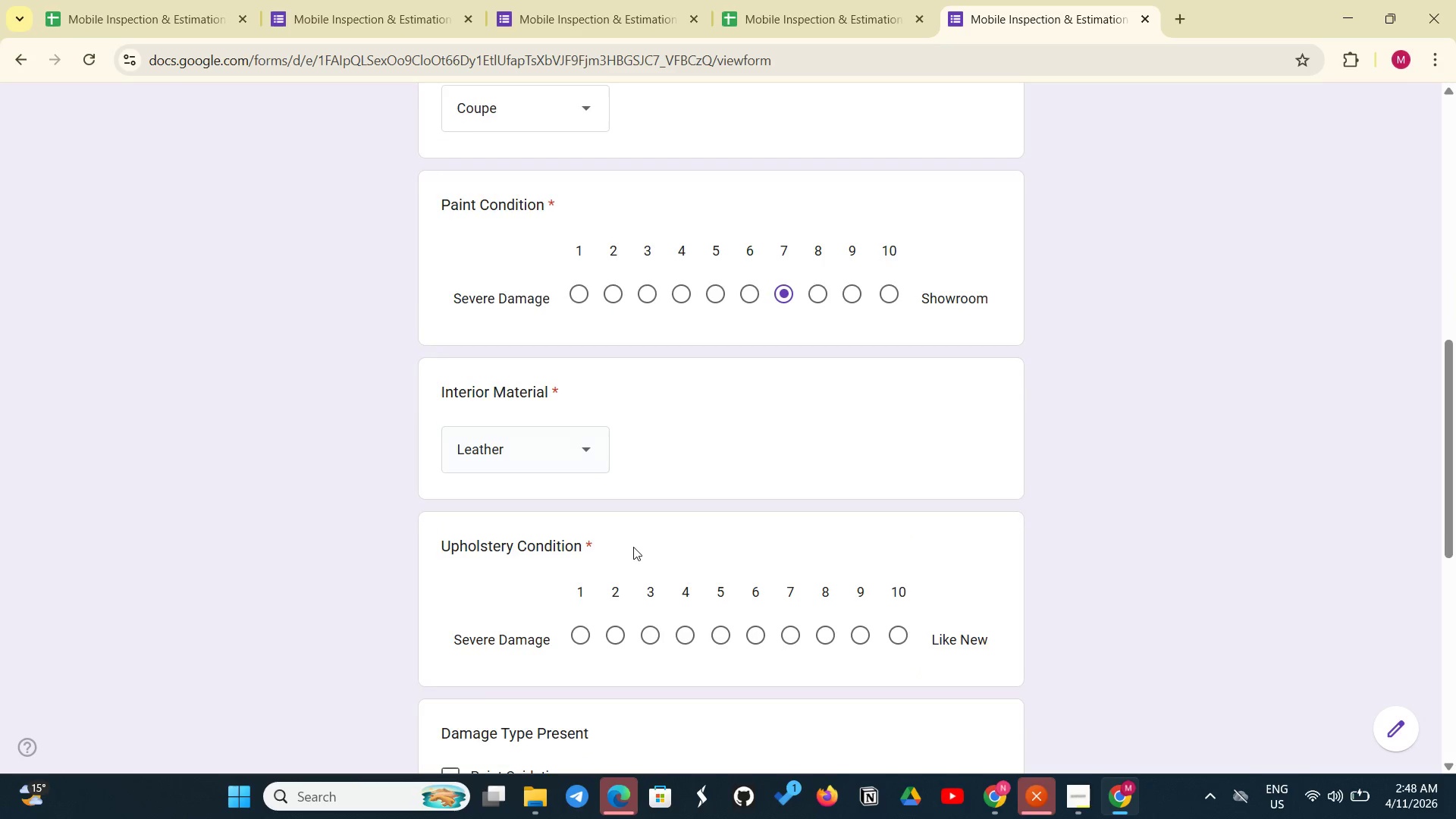 
scroll: coordinate [641, 549], scroll_direction: down, amount: 3.0
 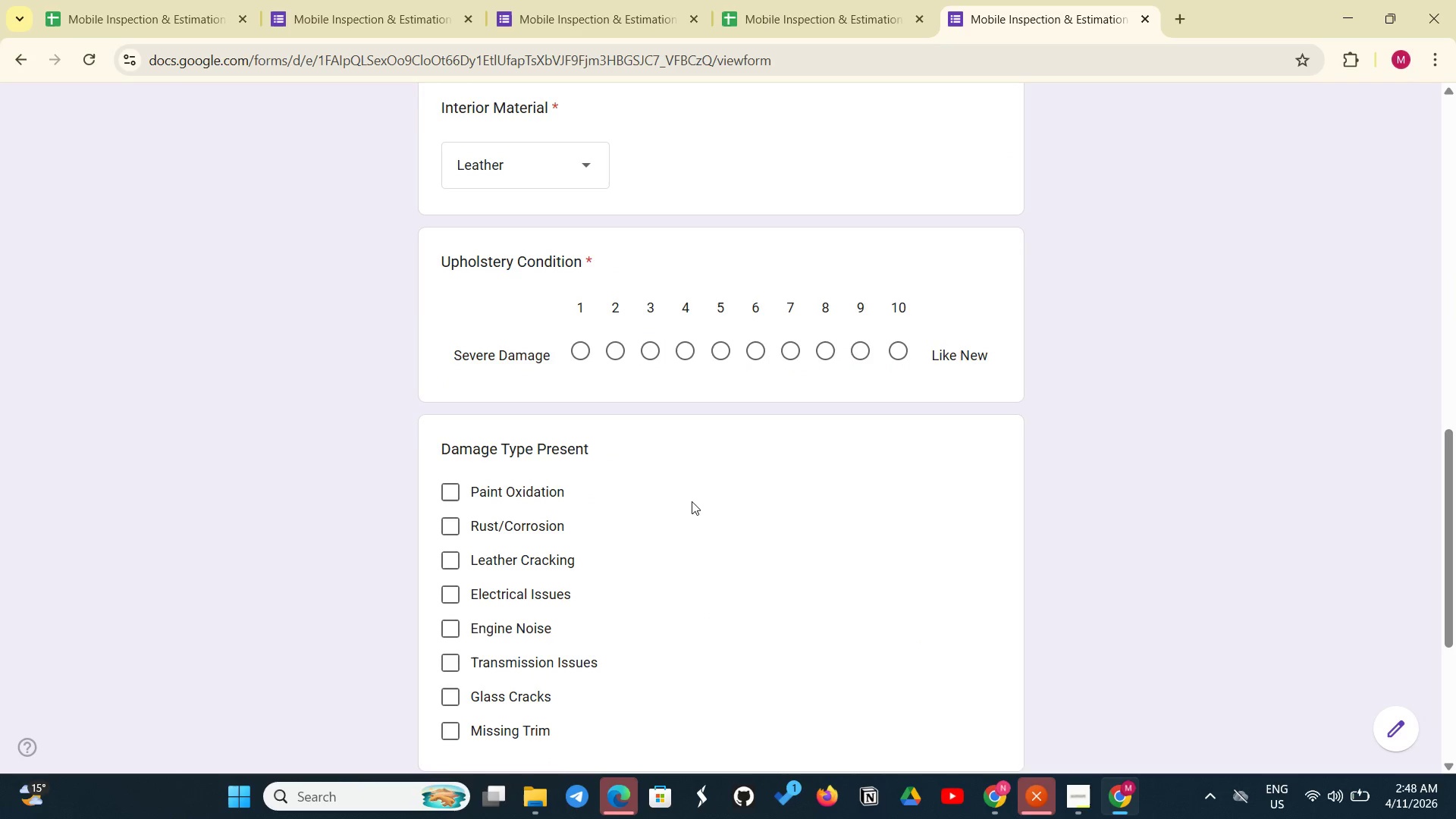 
left_click([756, 344])
 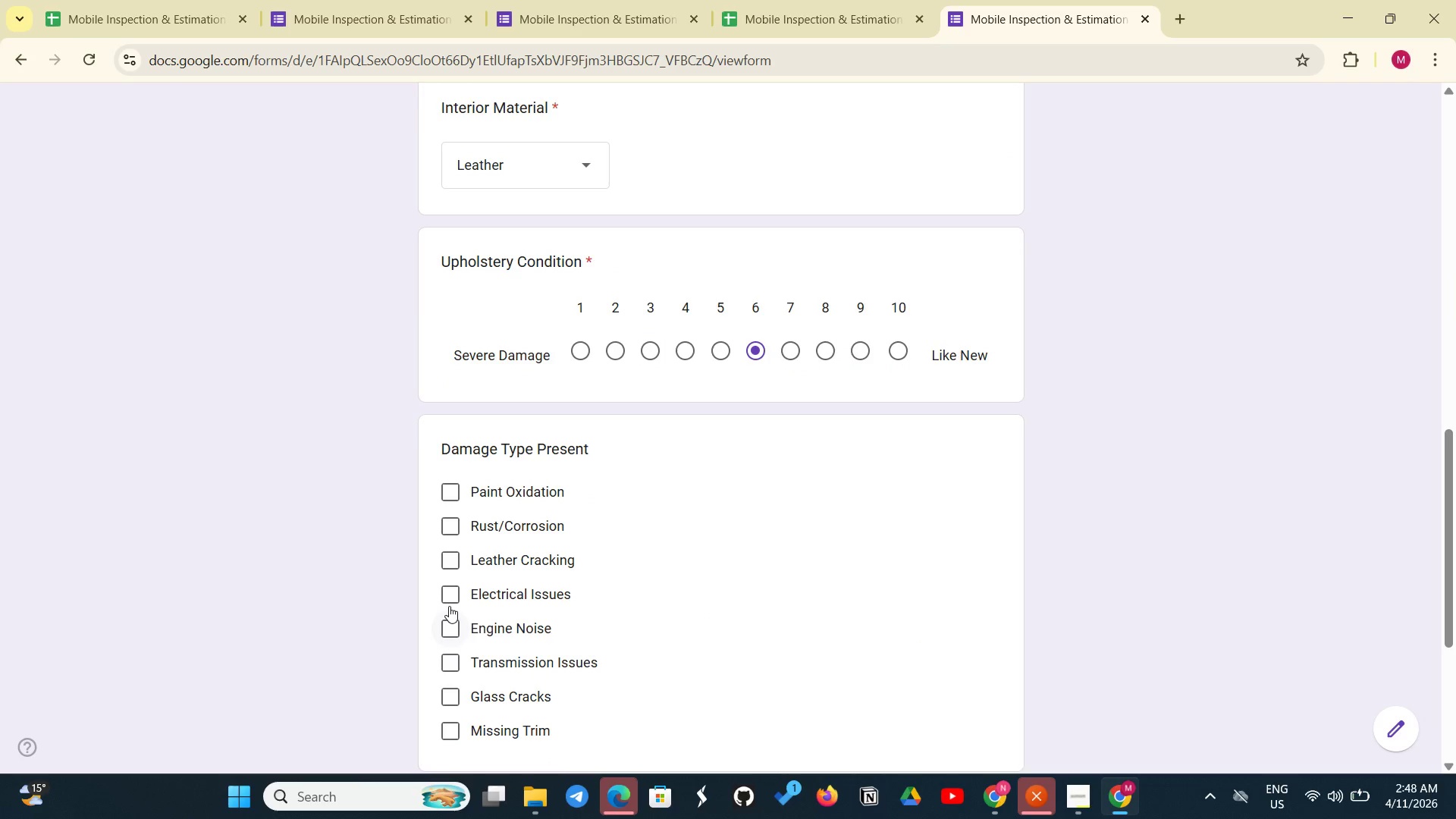 
left_click([449, 606])
 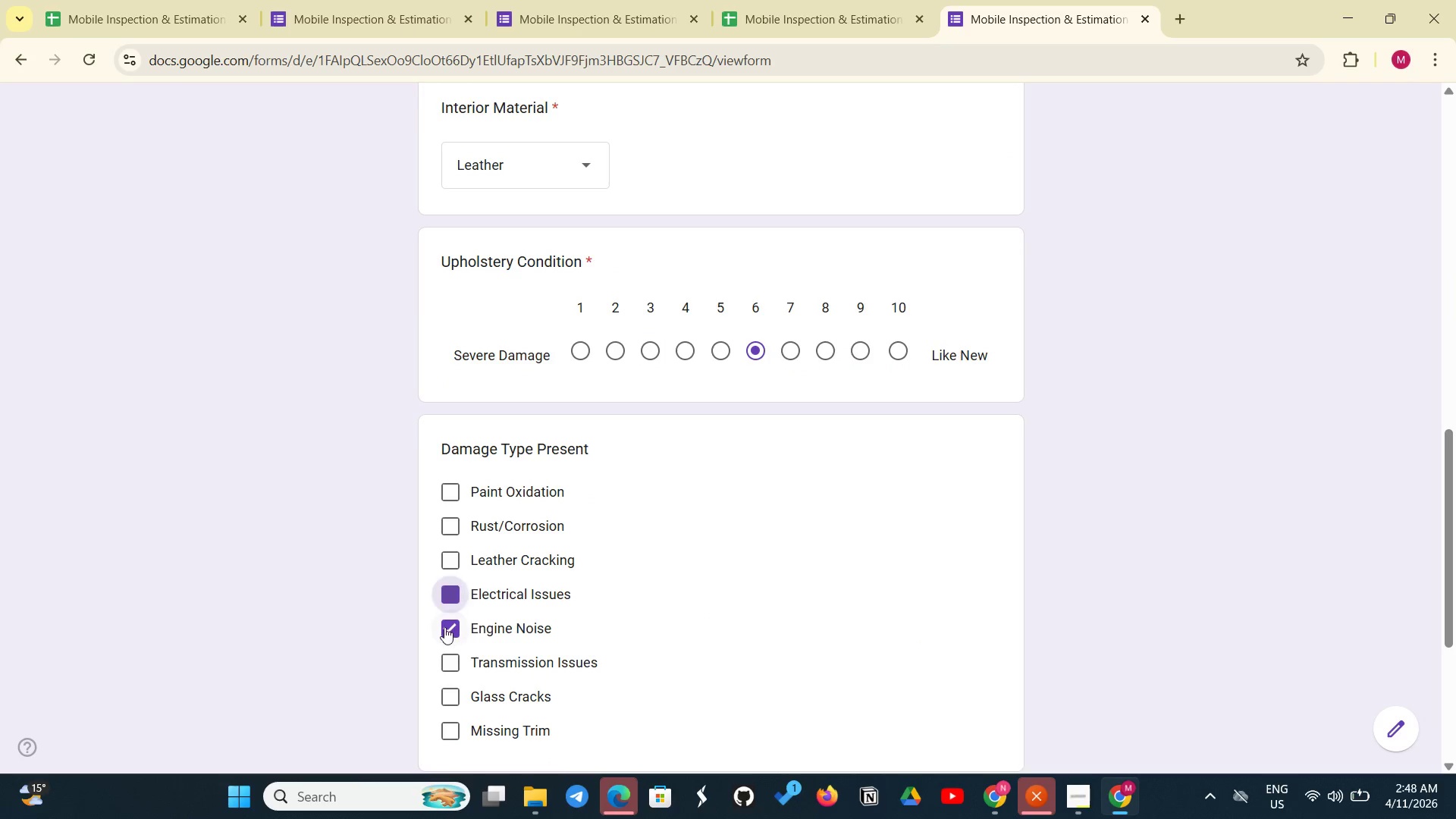 
double_click([444, 627])
 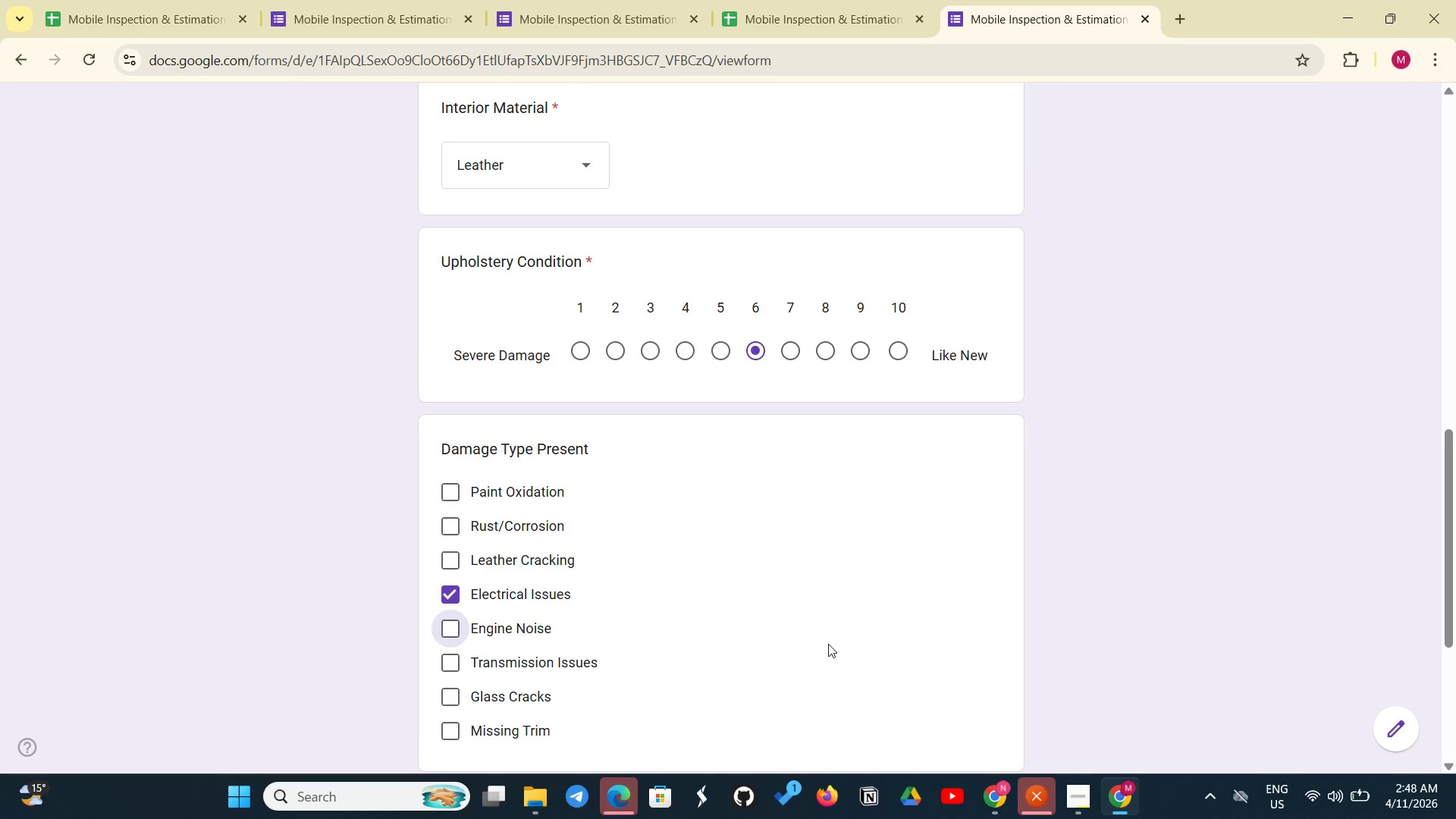 
scroll: coordinate [829, 645], scroll_direction: down, amount: 4.0
 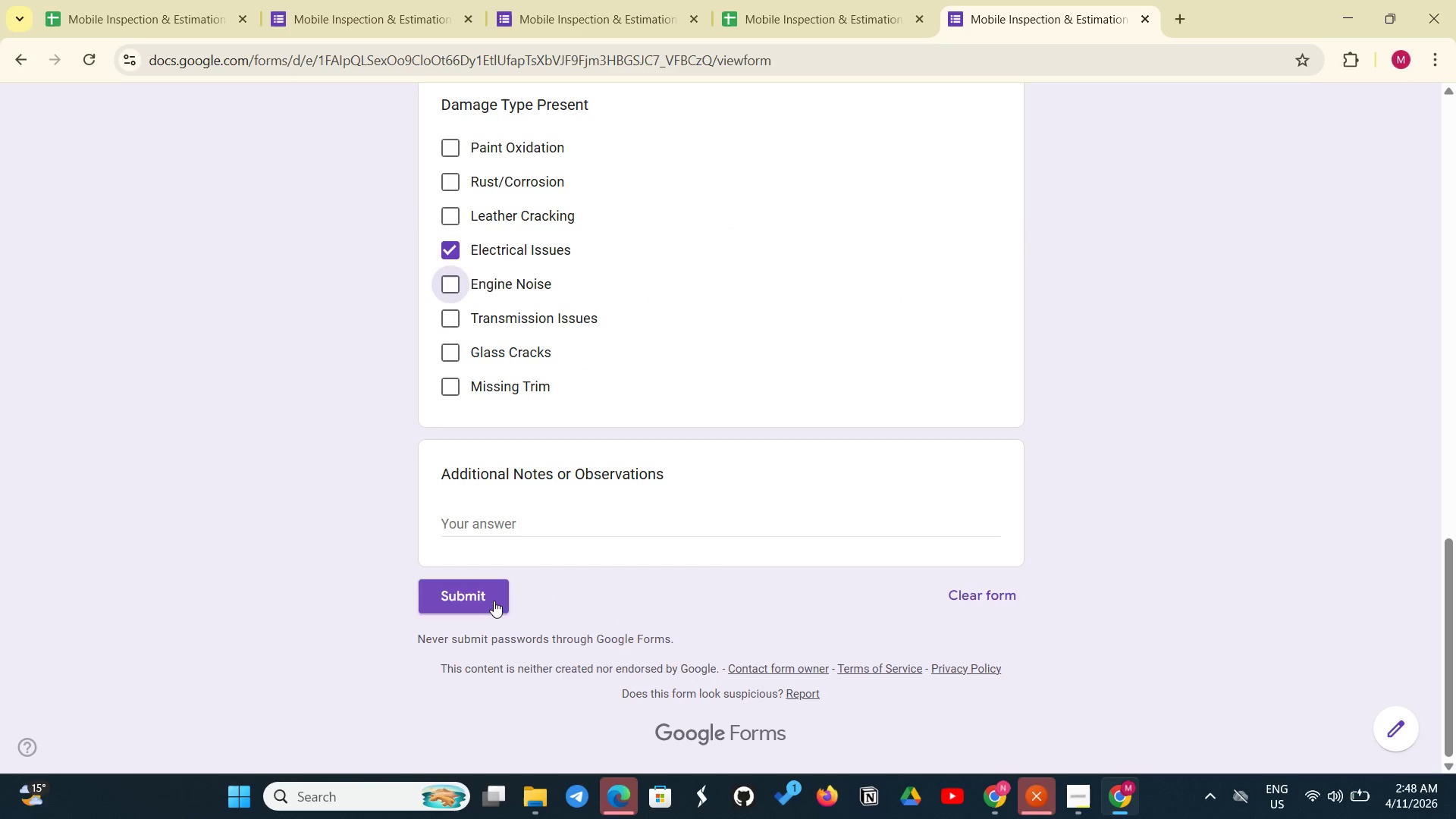 
left_click([492, 604])
 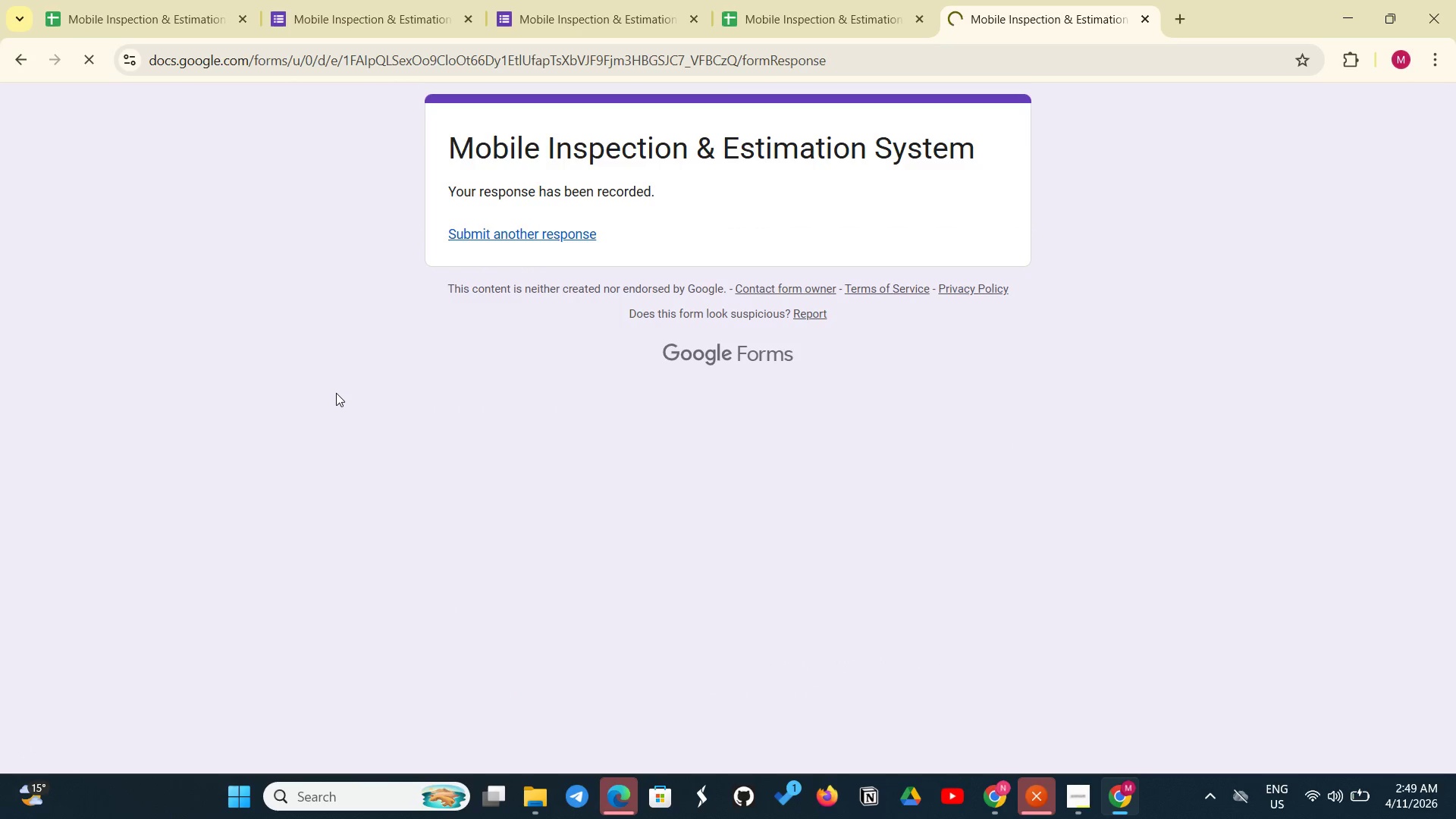 
left_click([478, 421])
 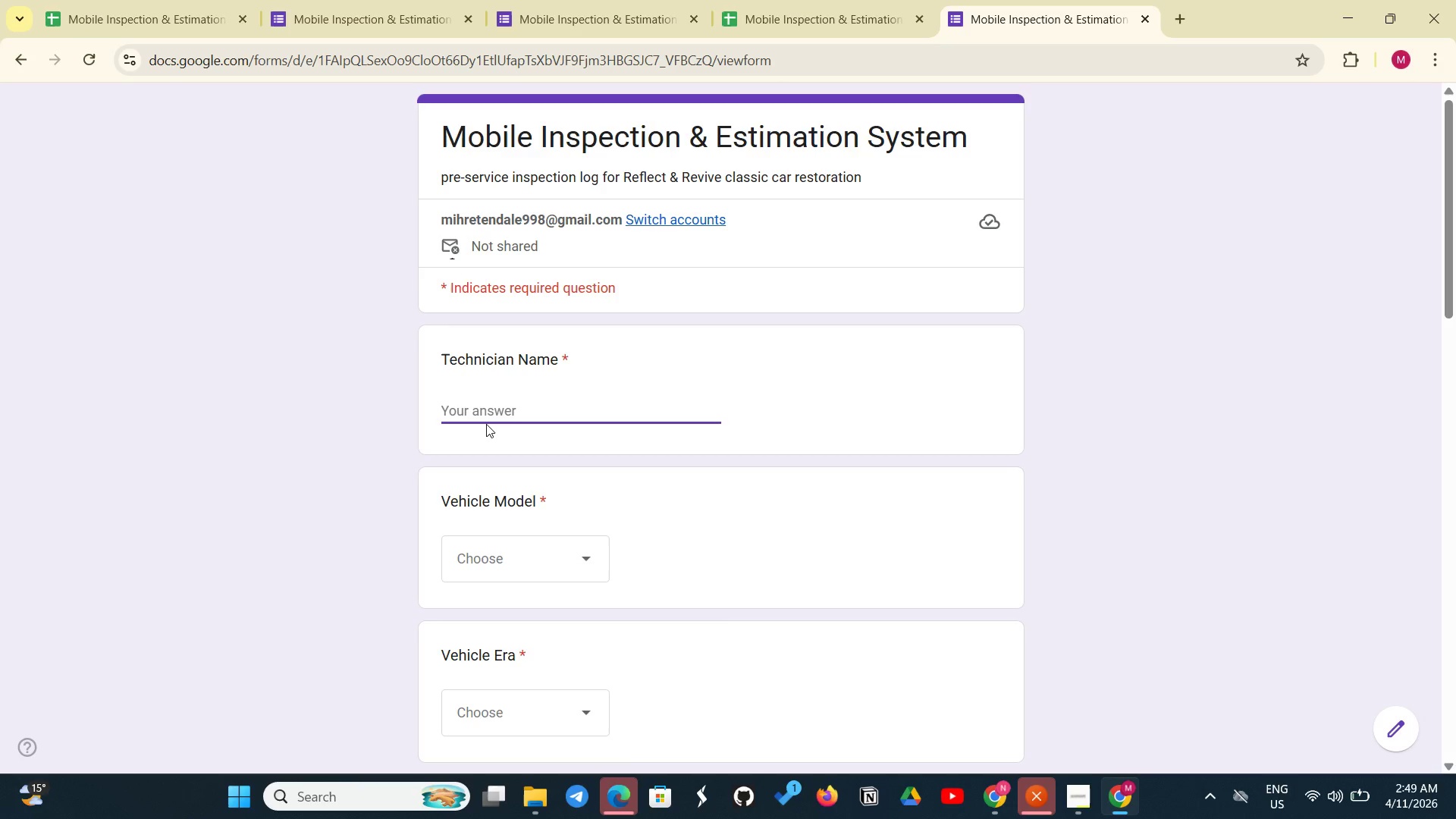 
wait(15.39)
 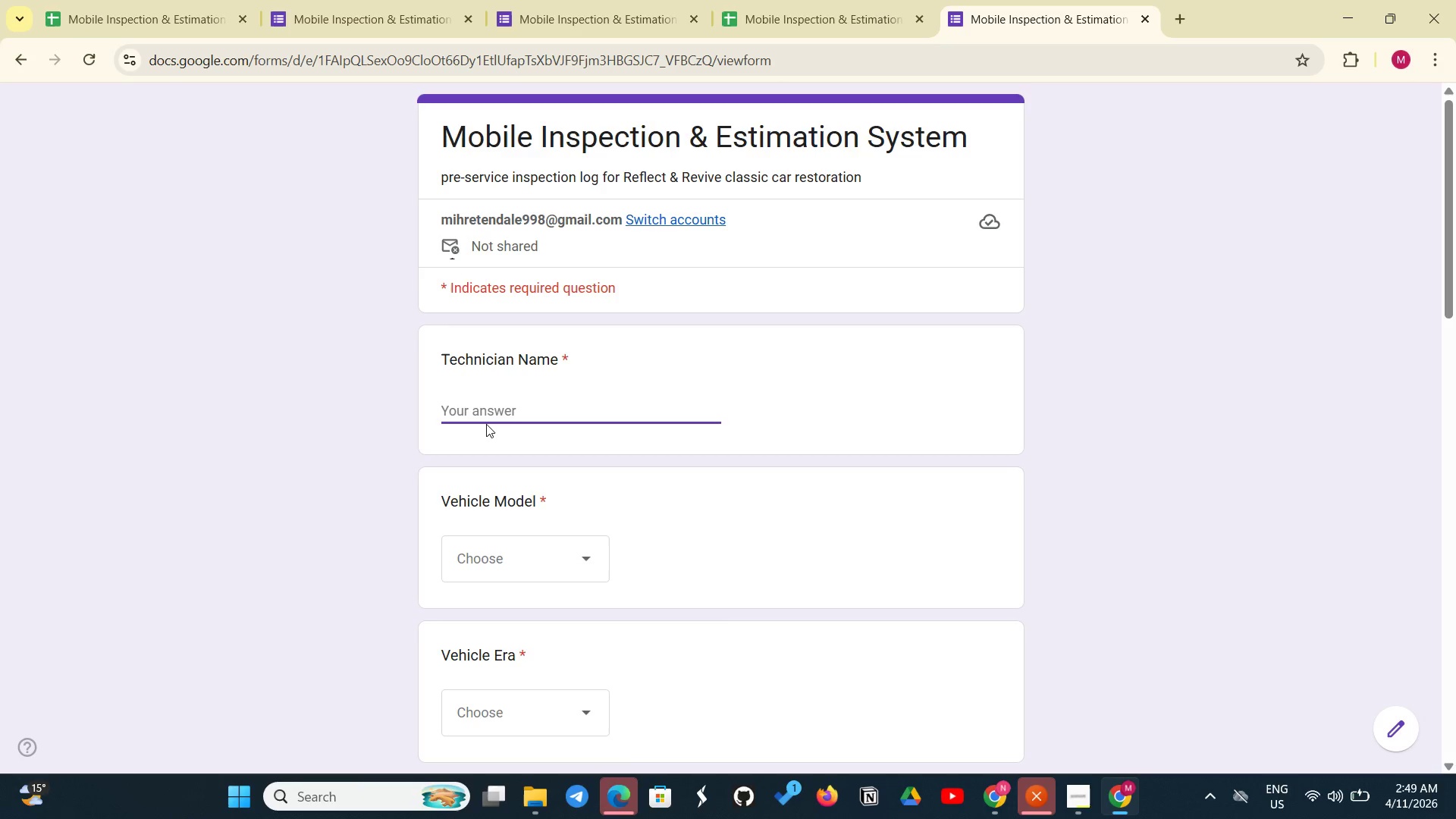 
type(David Chen)
 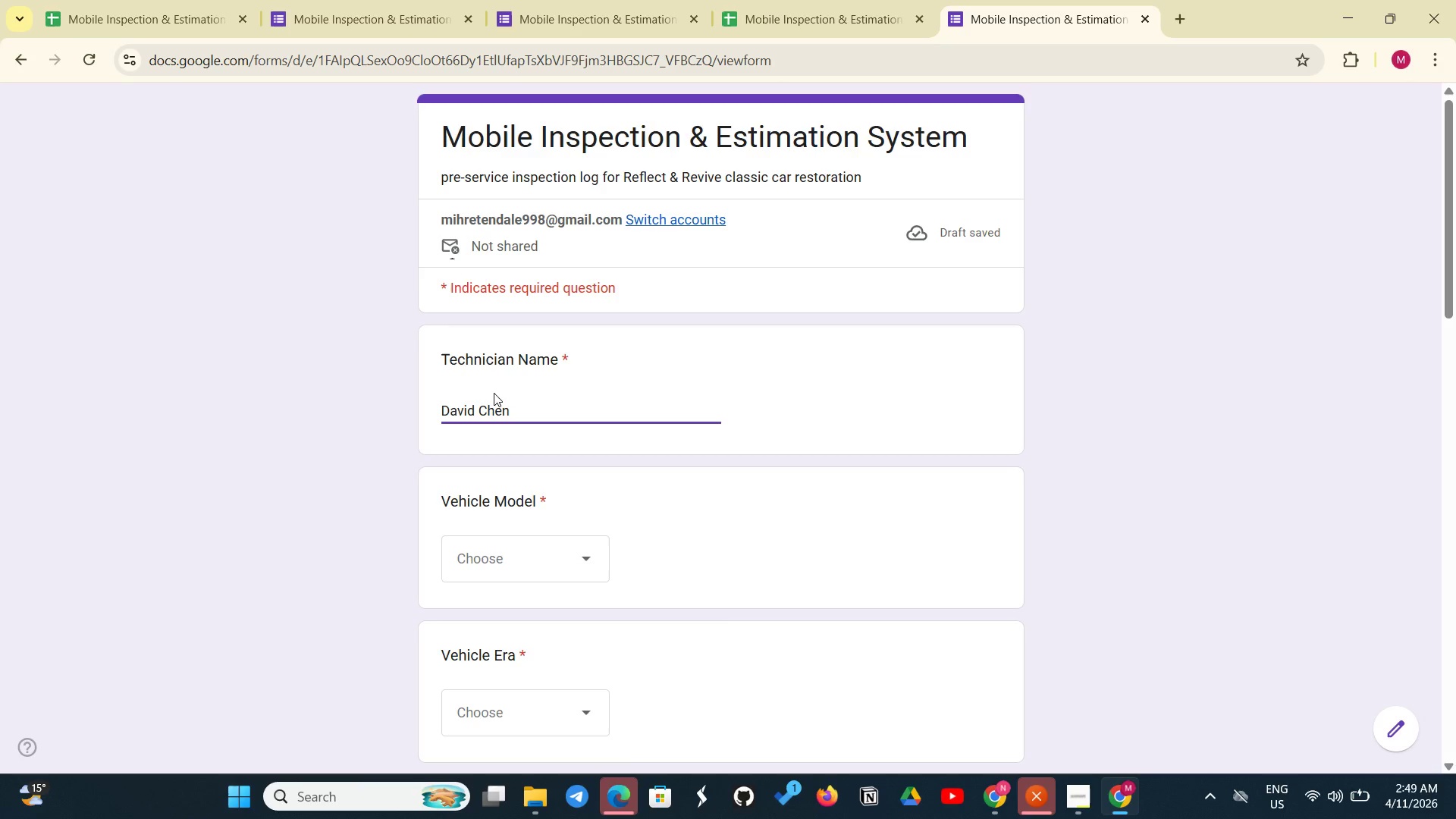 
wait(5.38)
 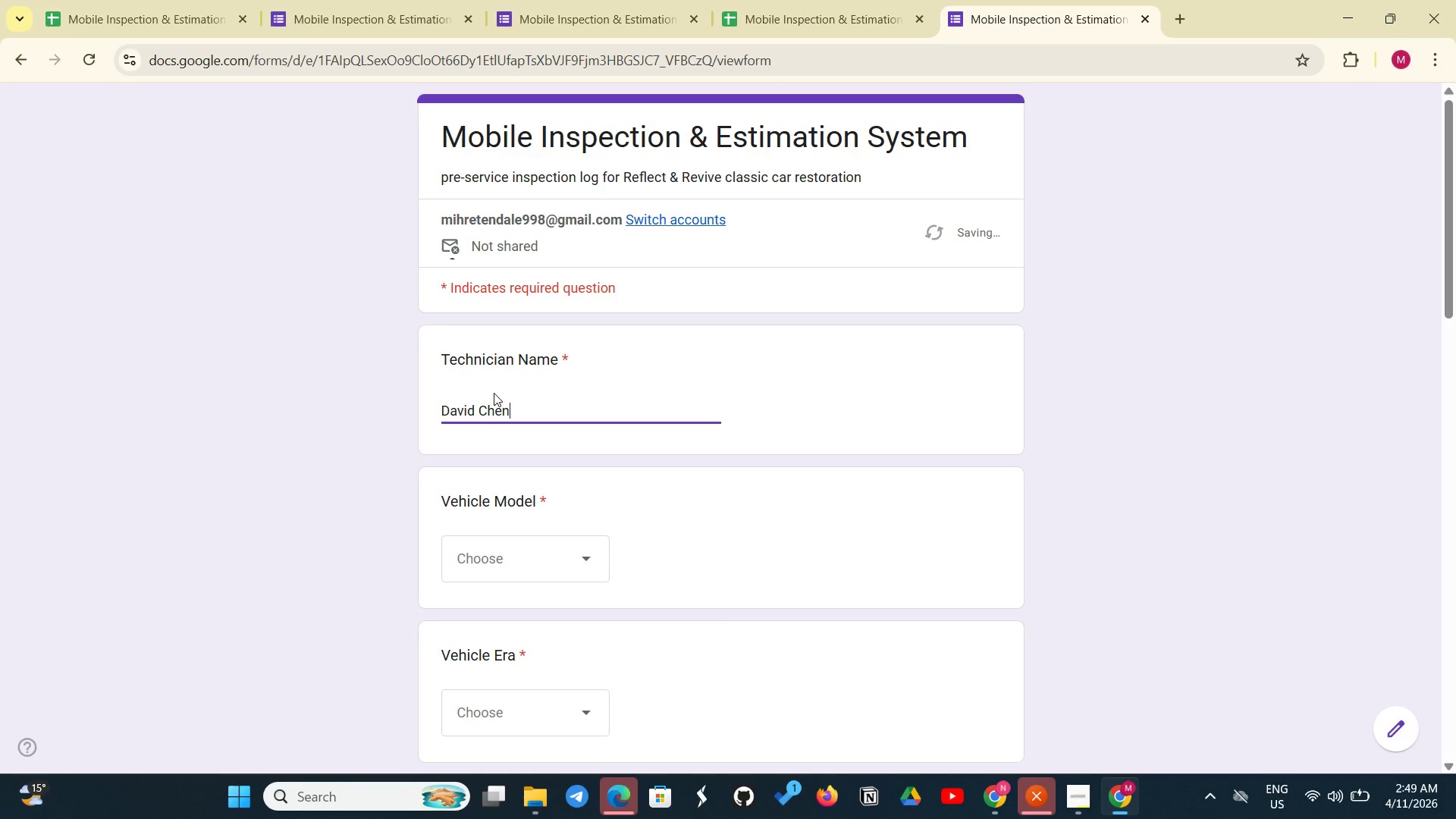 
left_click([489, 557])
 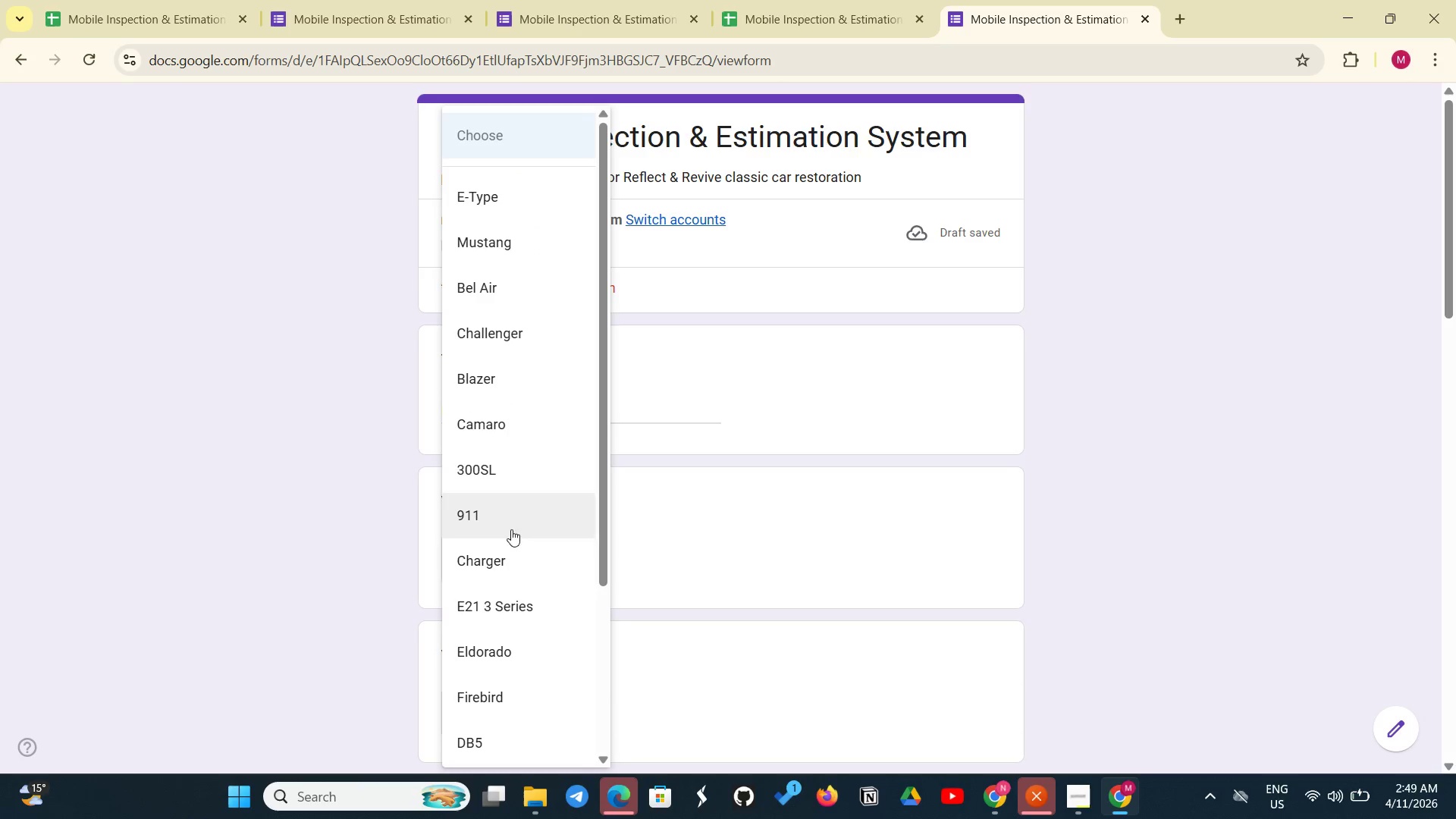 
scroll: coordinate [500, 627], scroll_direction: down, amount: 4.0
 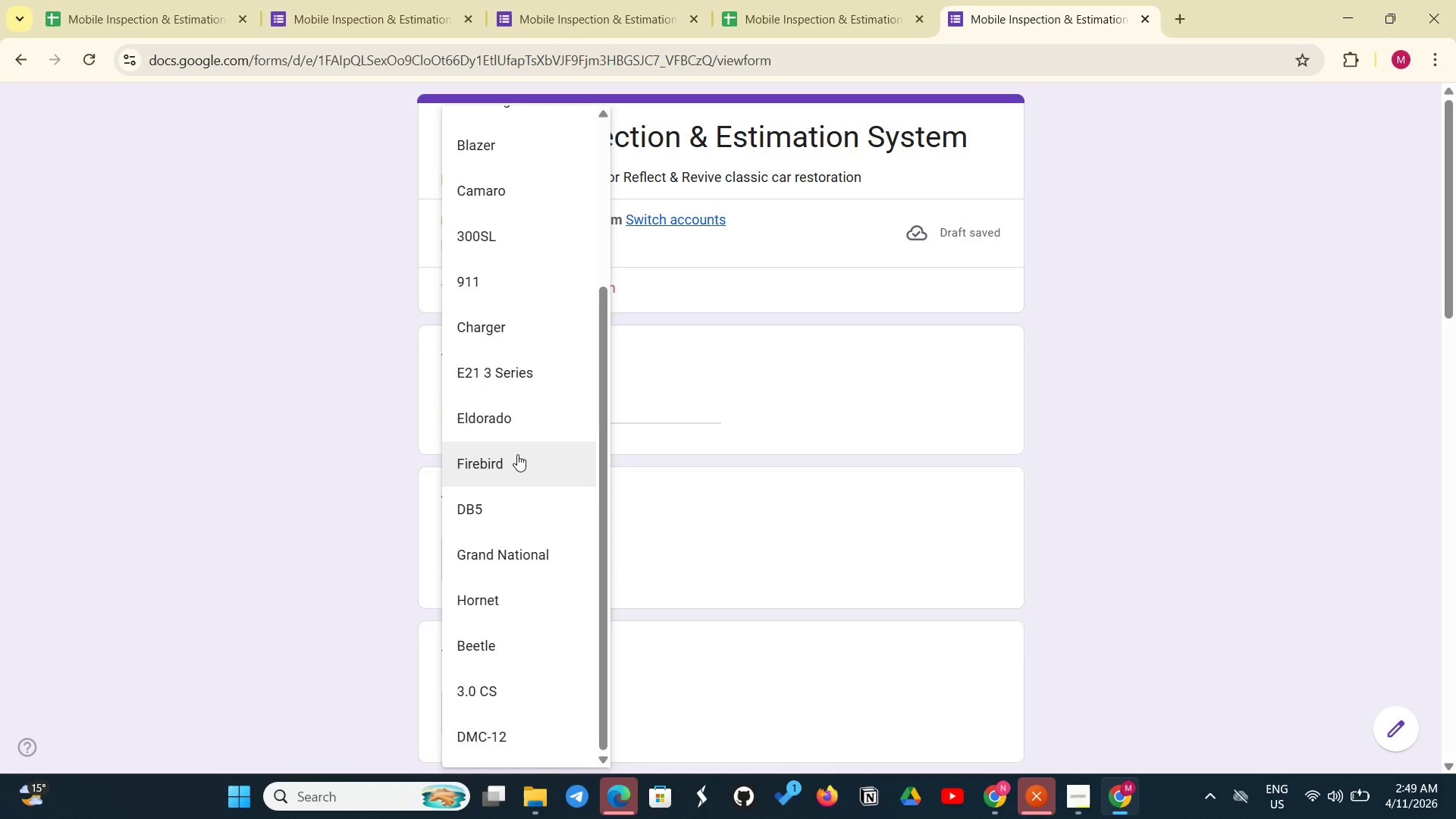 
left_click([517, 454])
 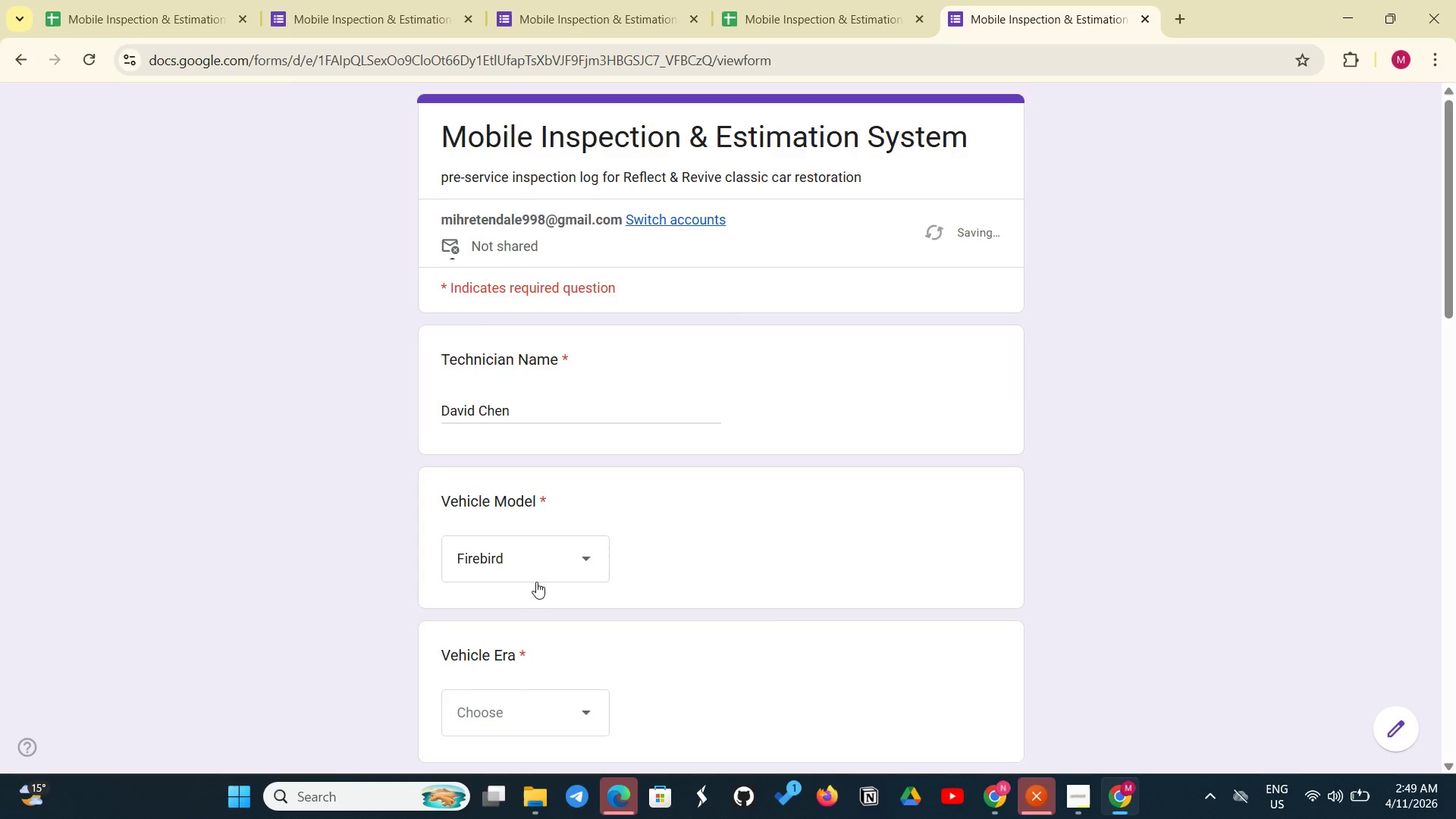 
scroll: coordinate [536, 582], scroll_direction: down, amount: 2.0
 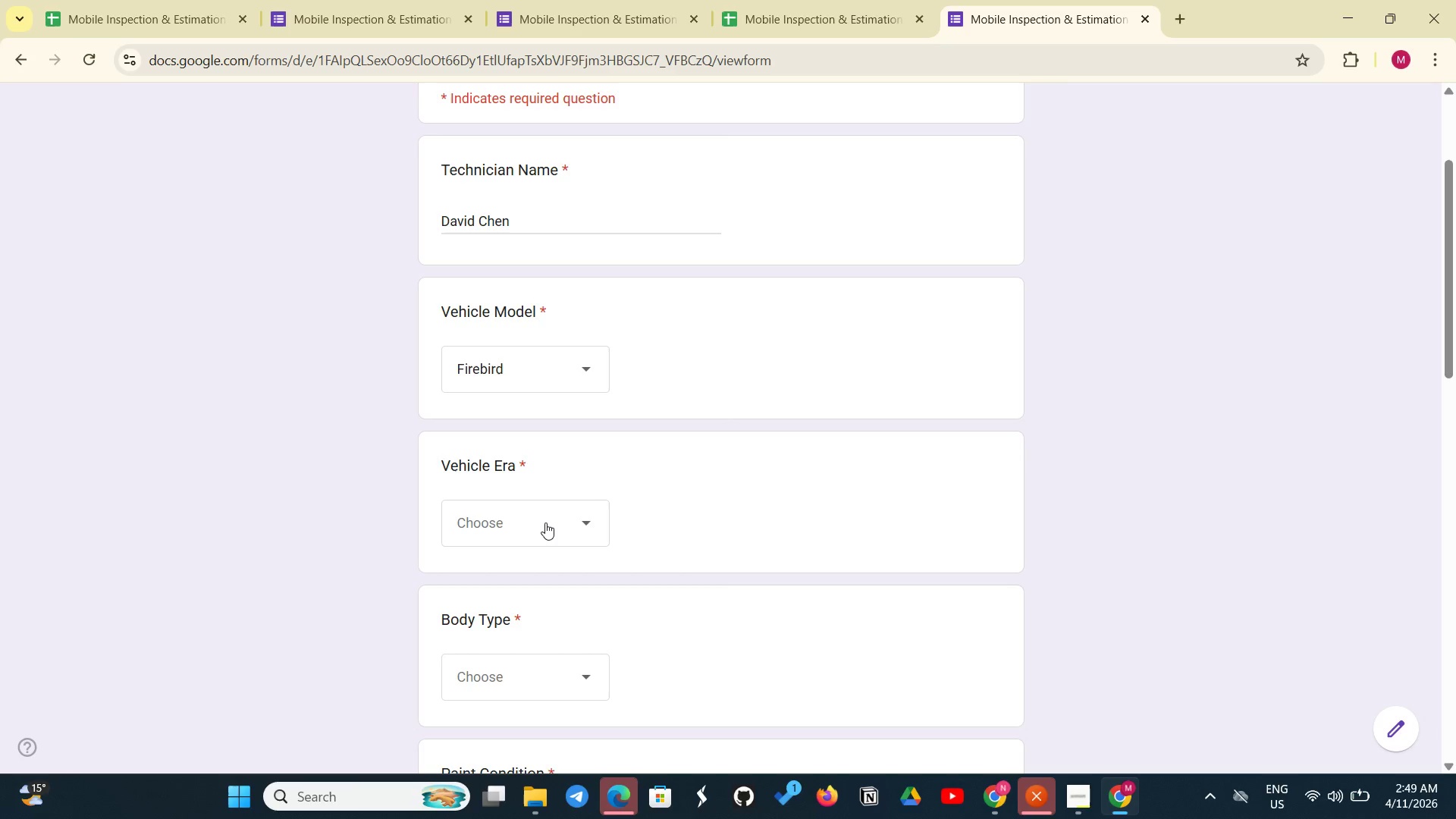 
left_click([545, 522])
 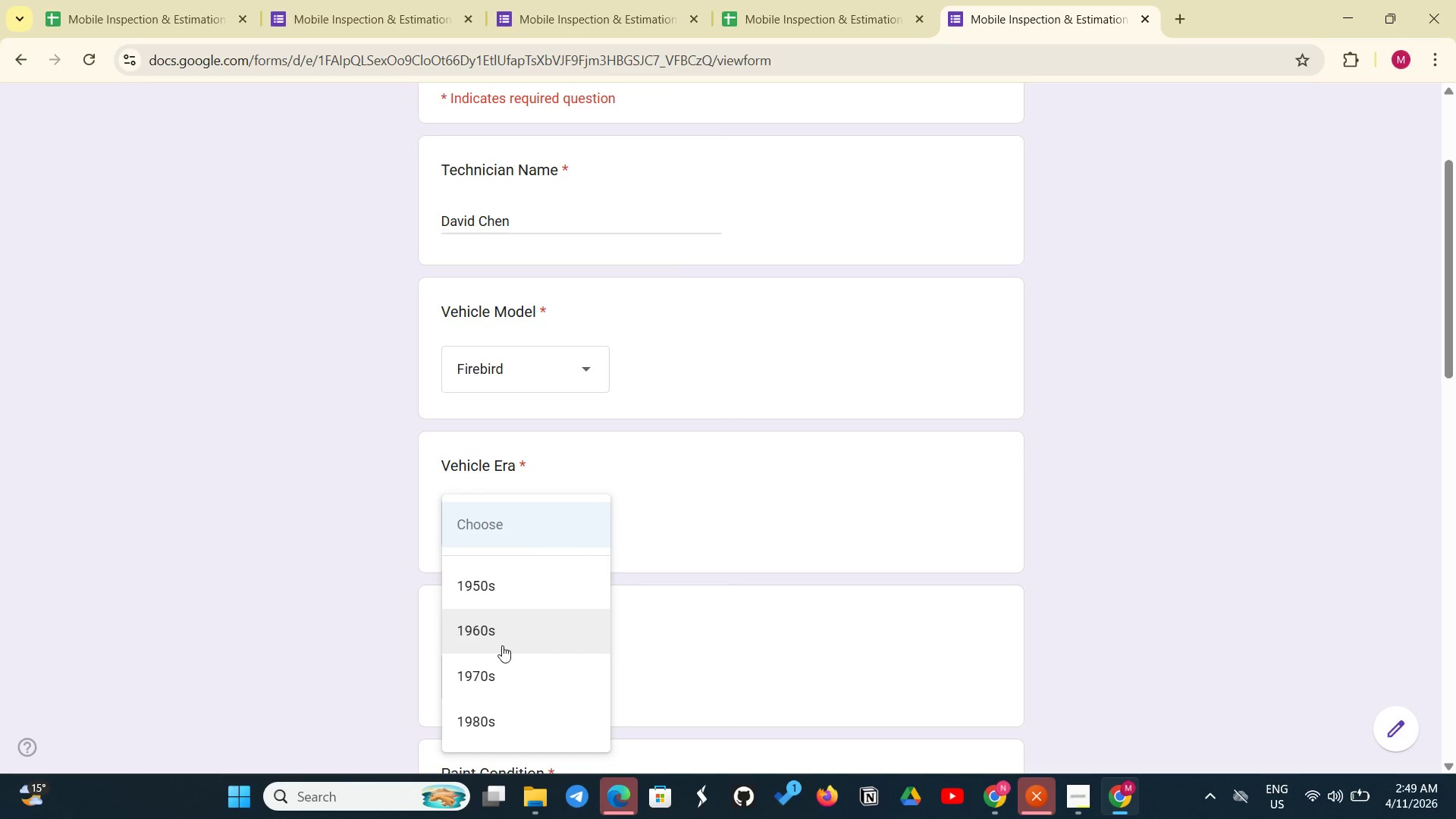 
left_click([497, 670])
 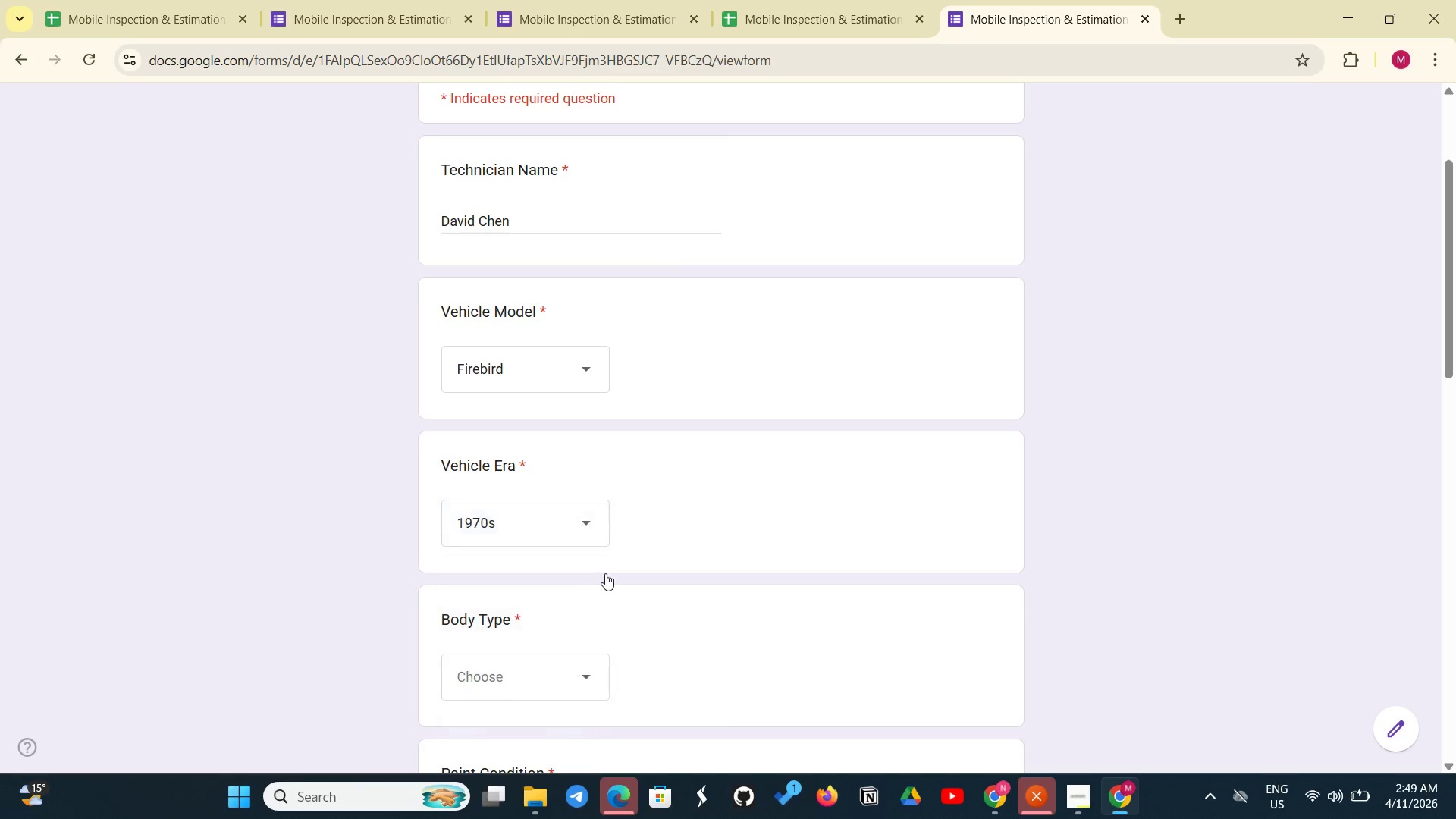 
scroll: coordinate [605, 573], scroll_direction: down, amount: 3.0
 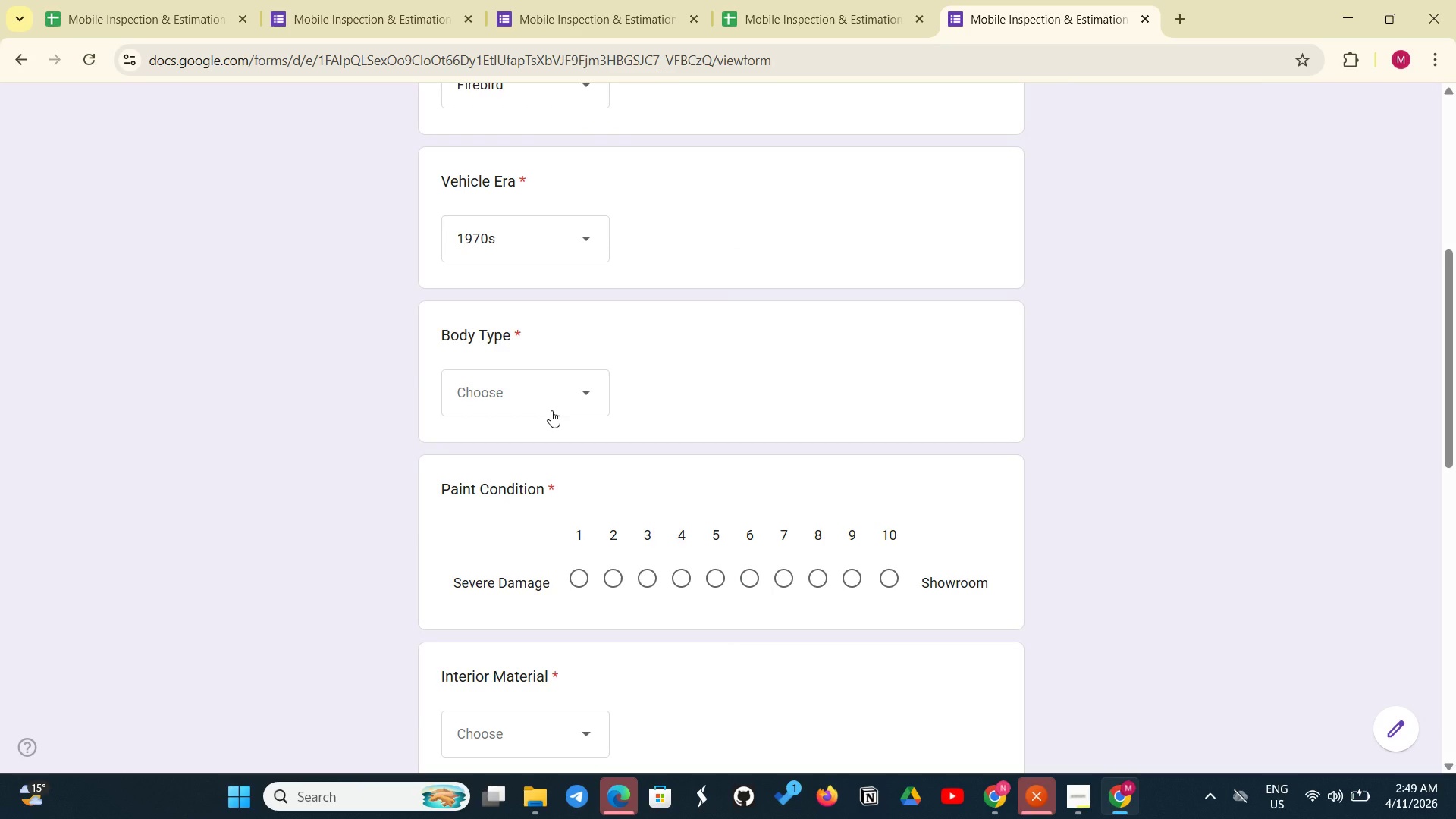 
left_click([551, 410])
 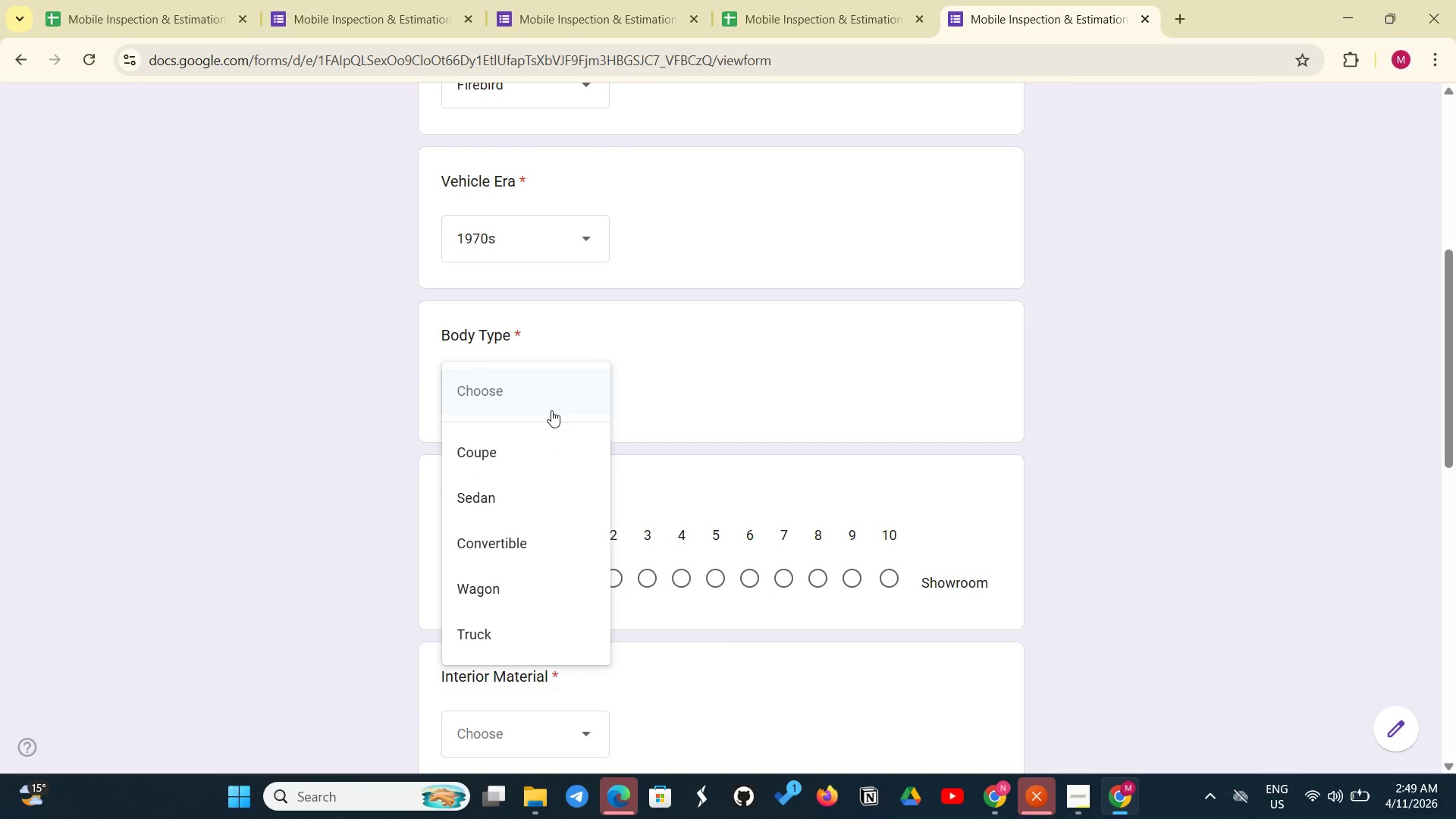 
left_click([533, 463])
 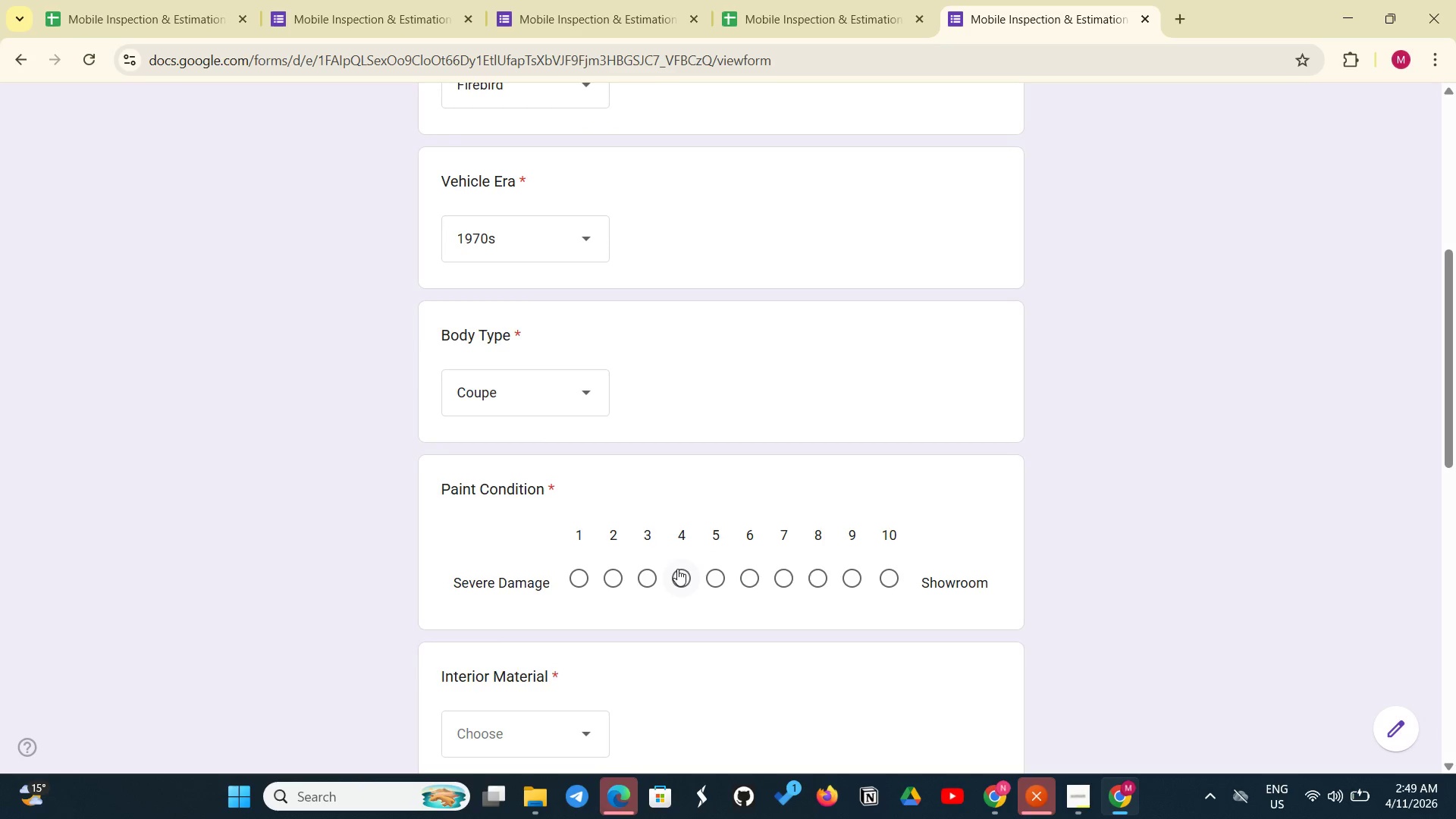 
left_click([677, 569])
 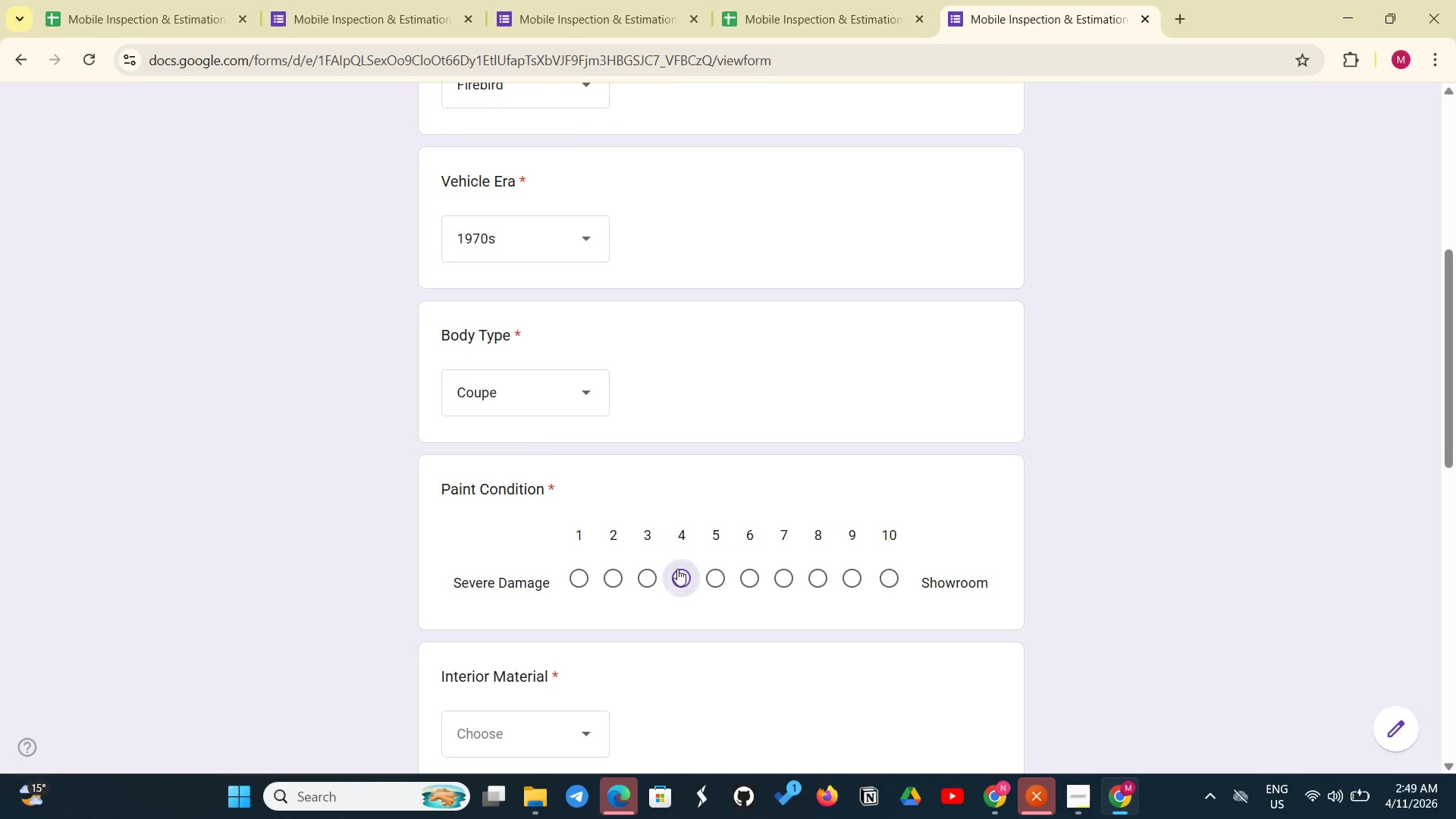 
scroll: coordinate [677, 569], scroll_direction: down, amount: 4.0
 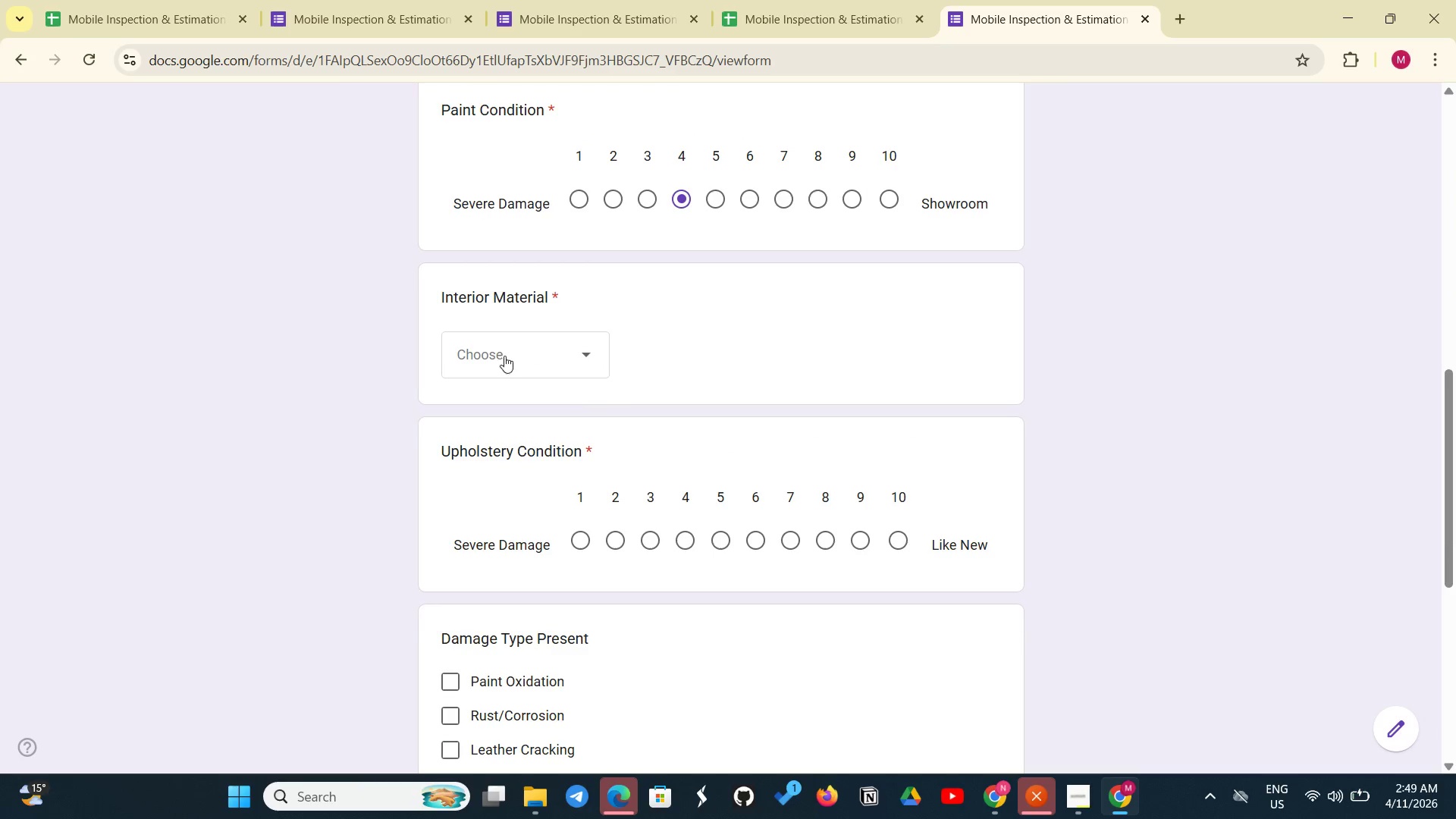 
left_click([504, 357])
 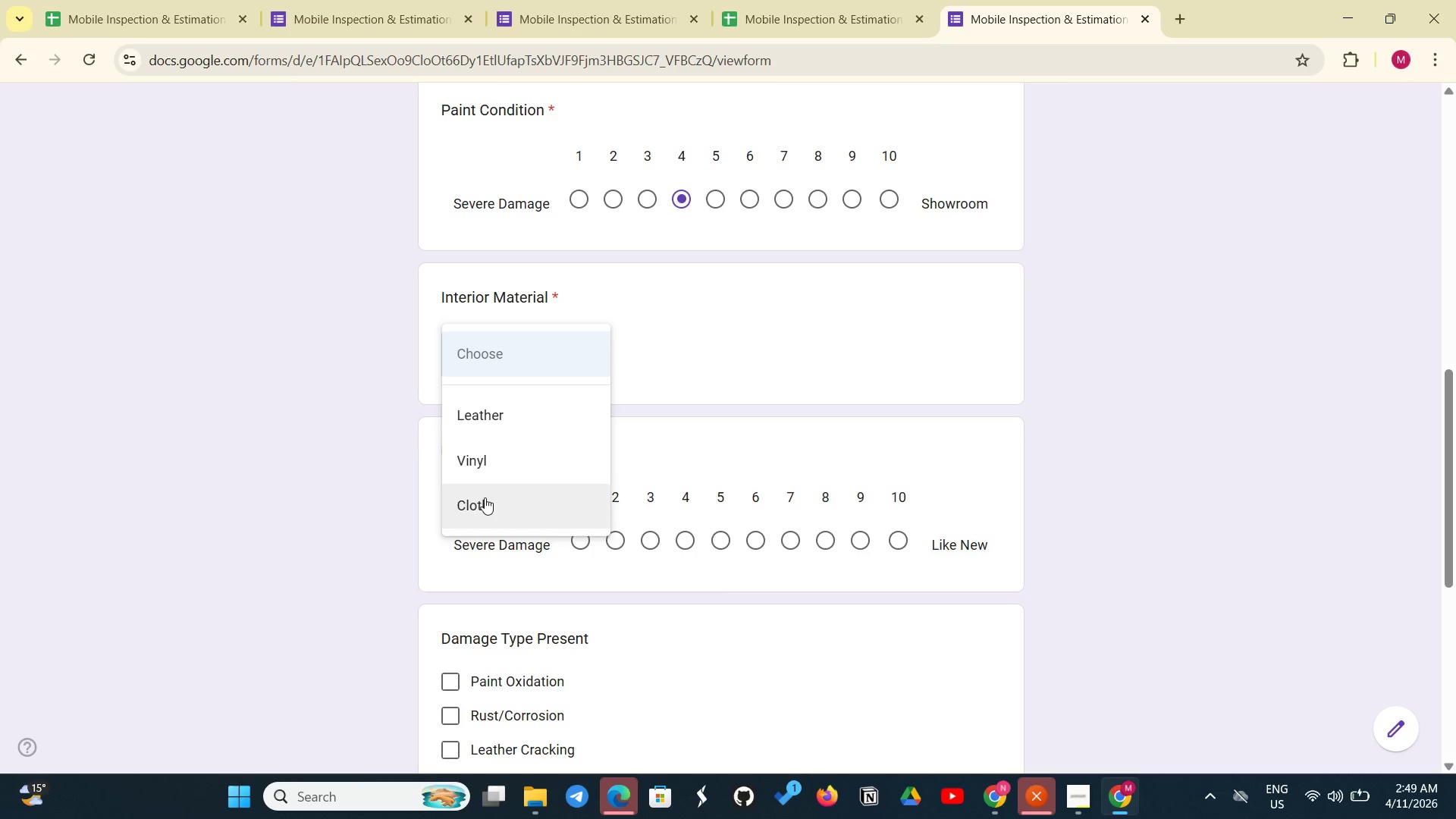 
left_click([485, 497])
 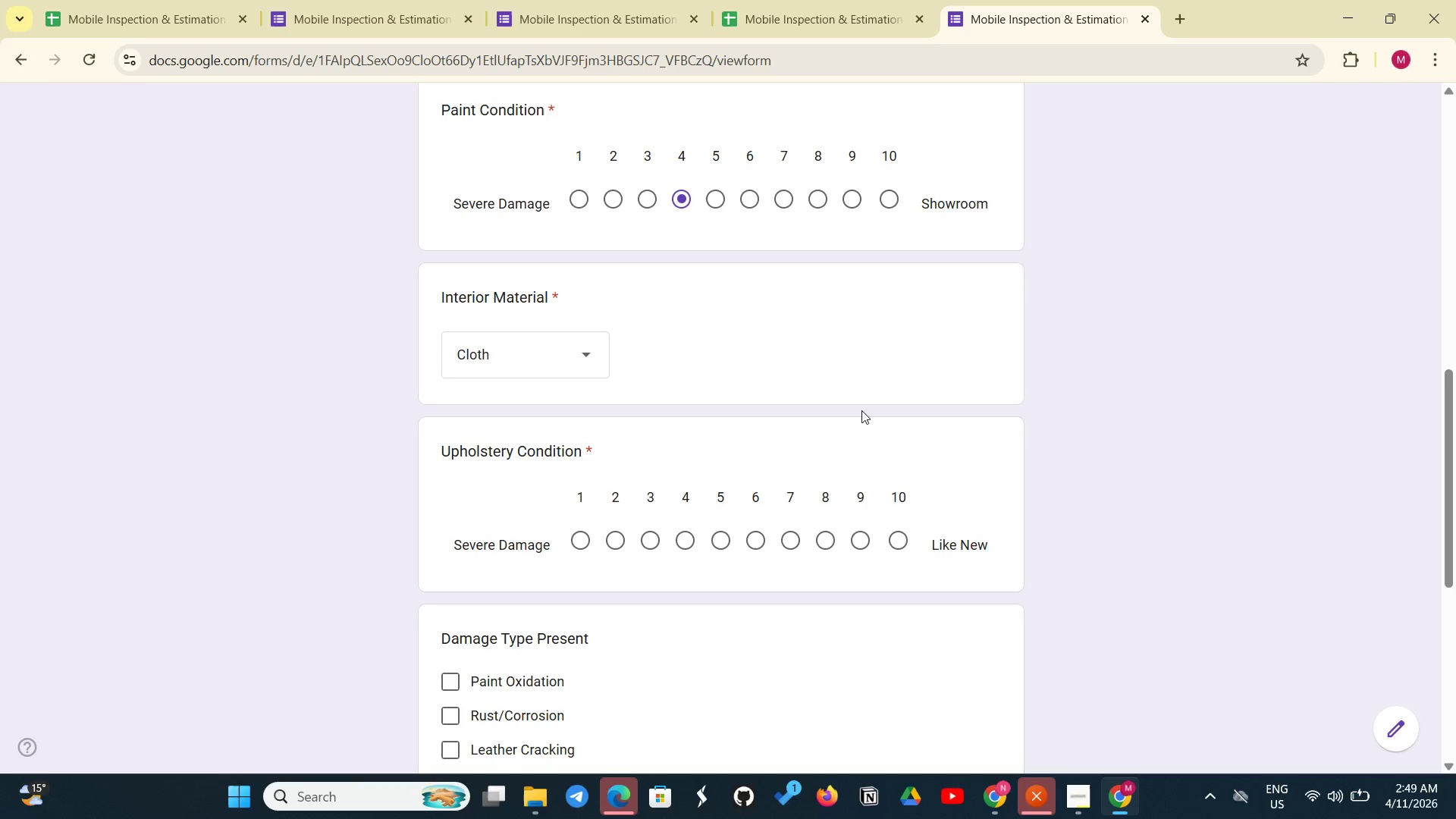 
wait(5.17)
 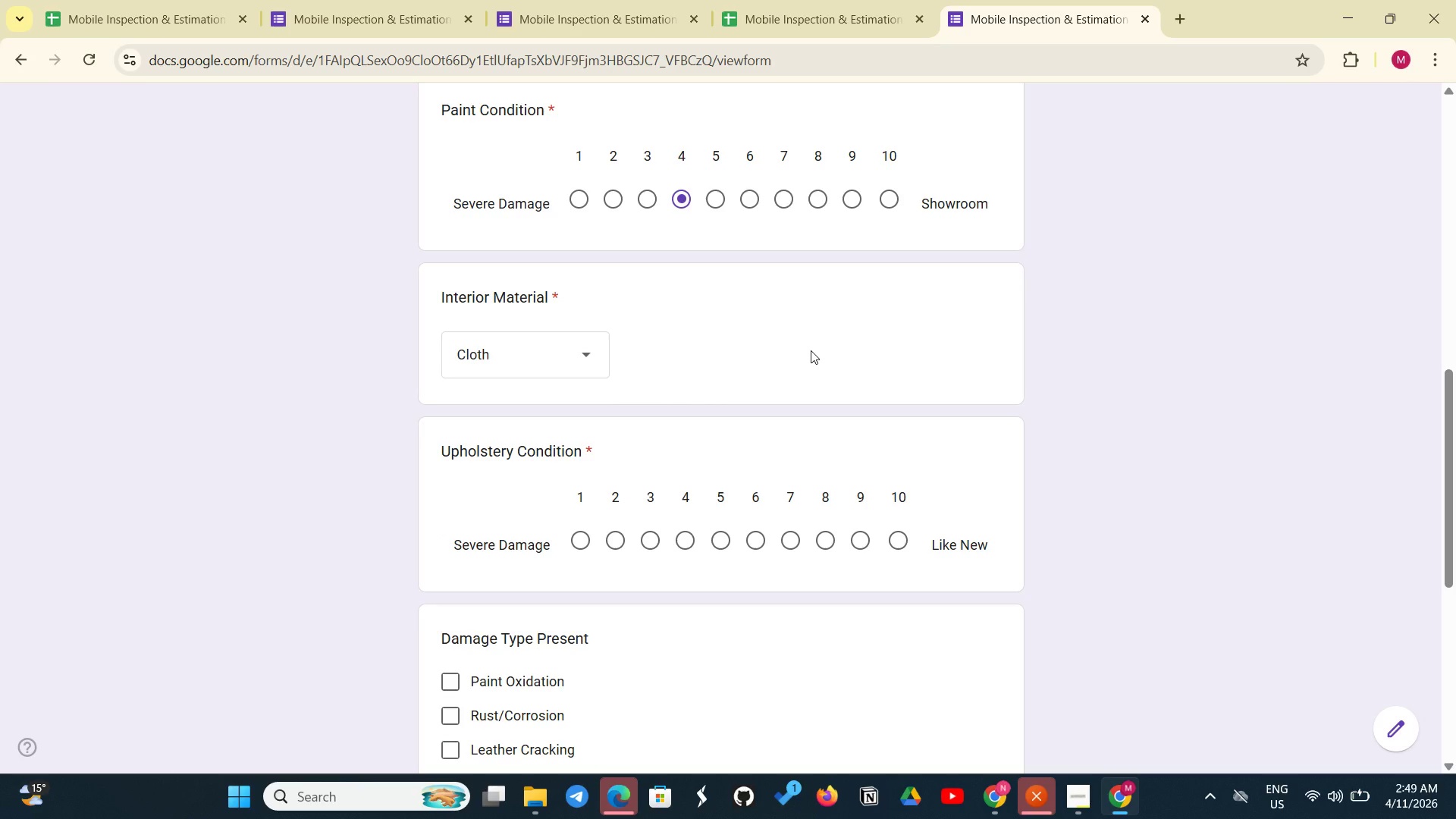 
left_click([655, 551])
 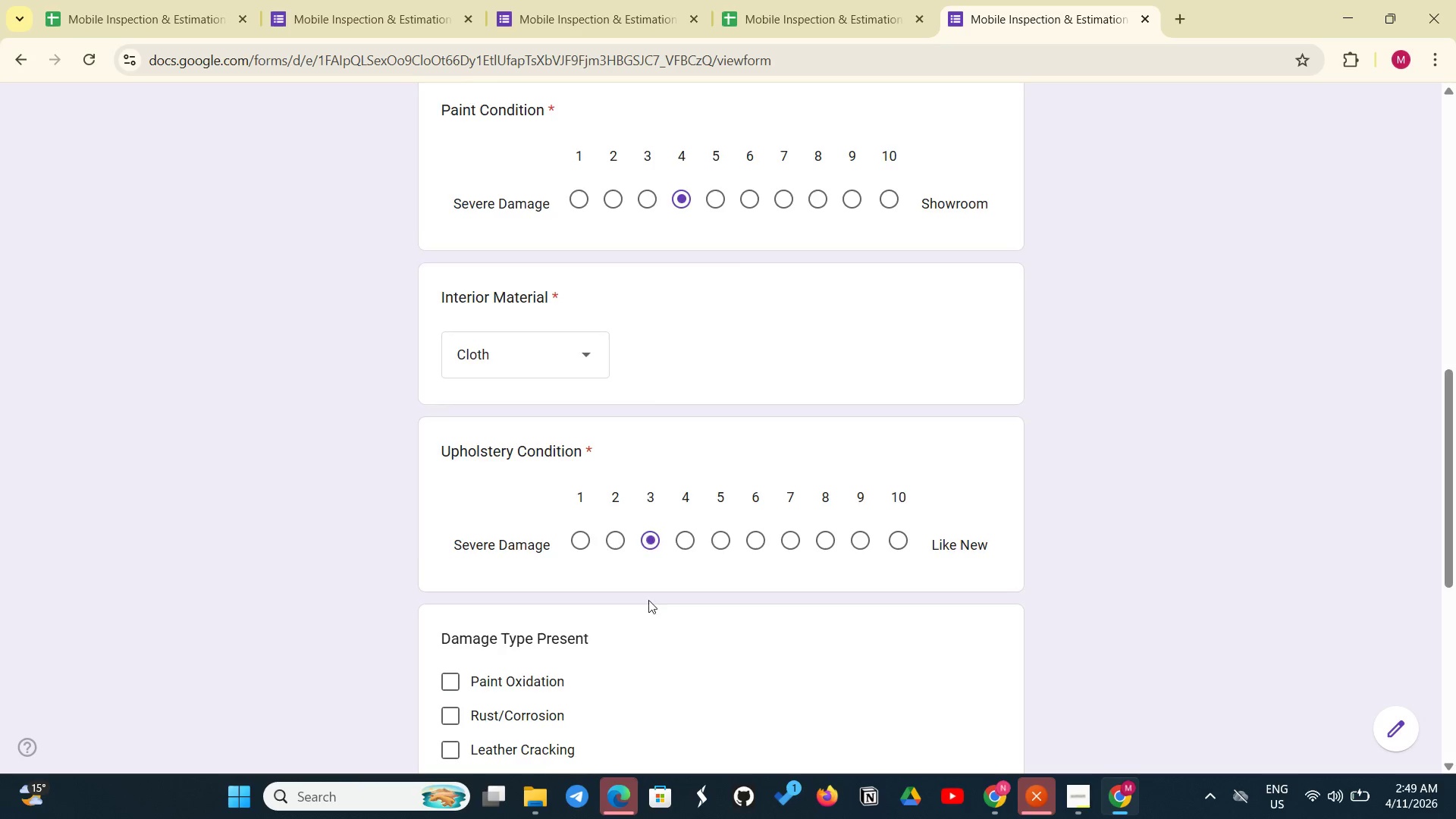 
scroll: coordinate [647, 606], scroll_direction: down, amount: 3.0
 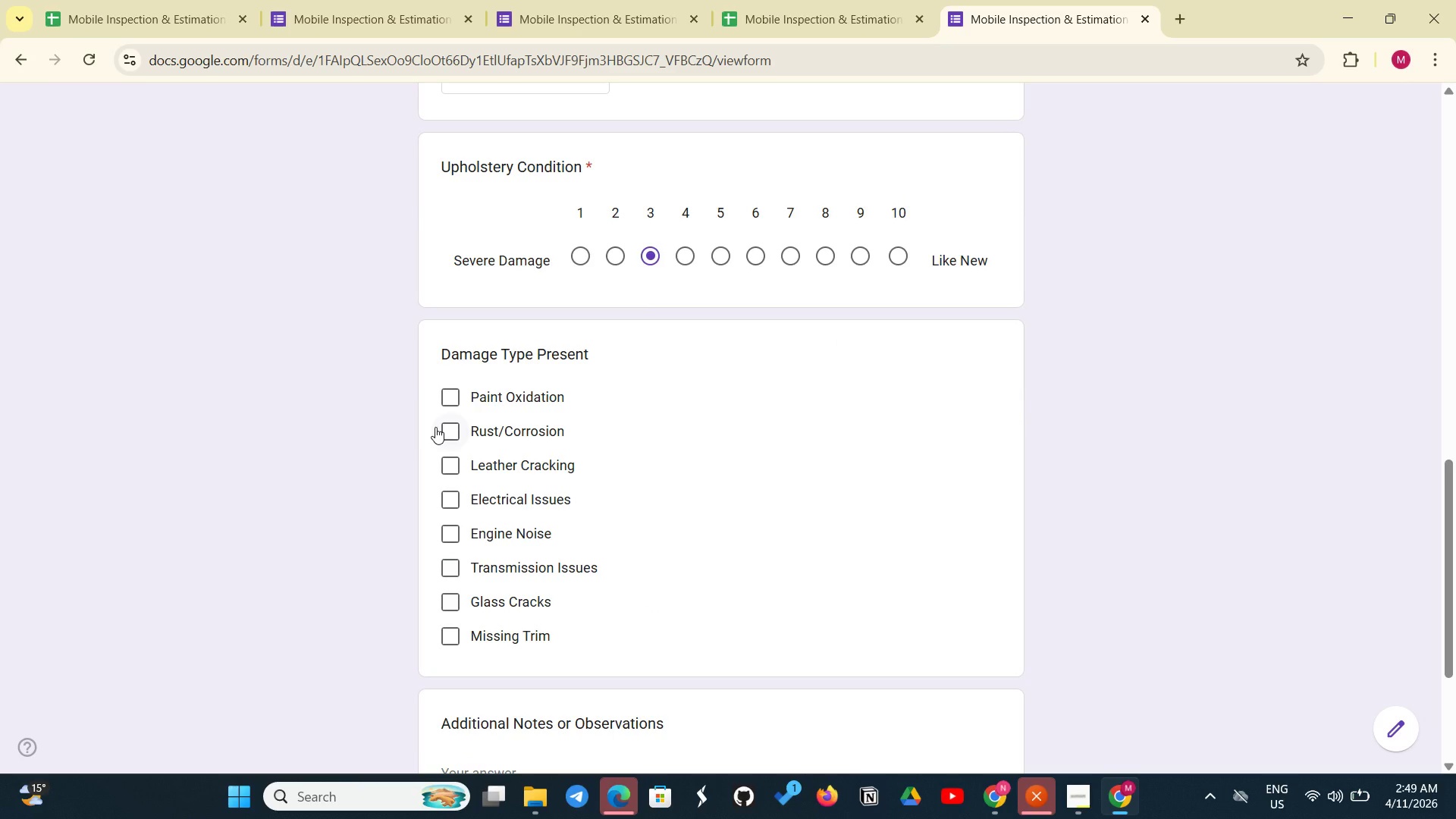 
left_click([435, 427])
 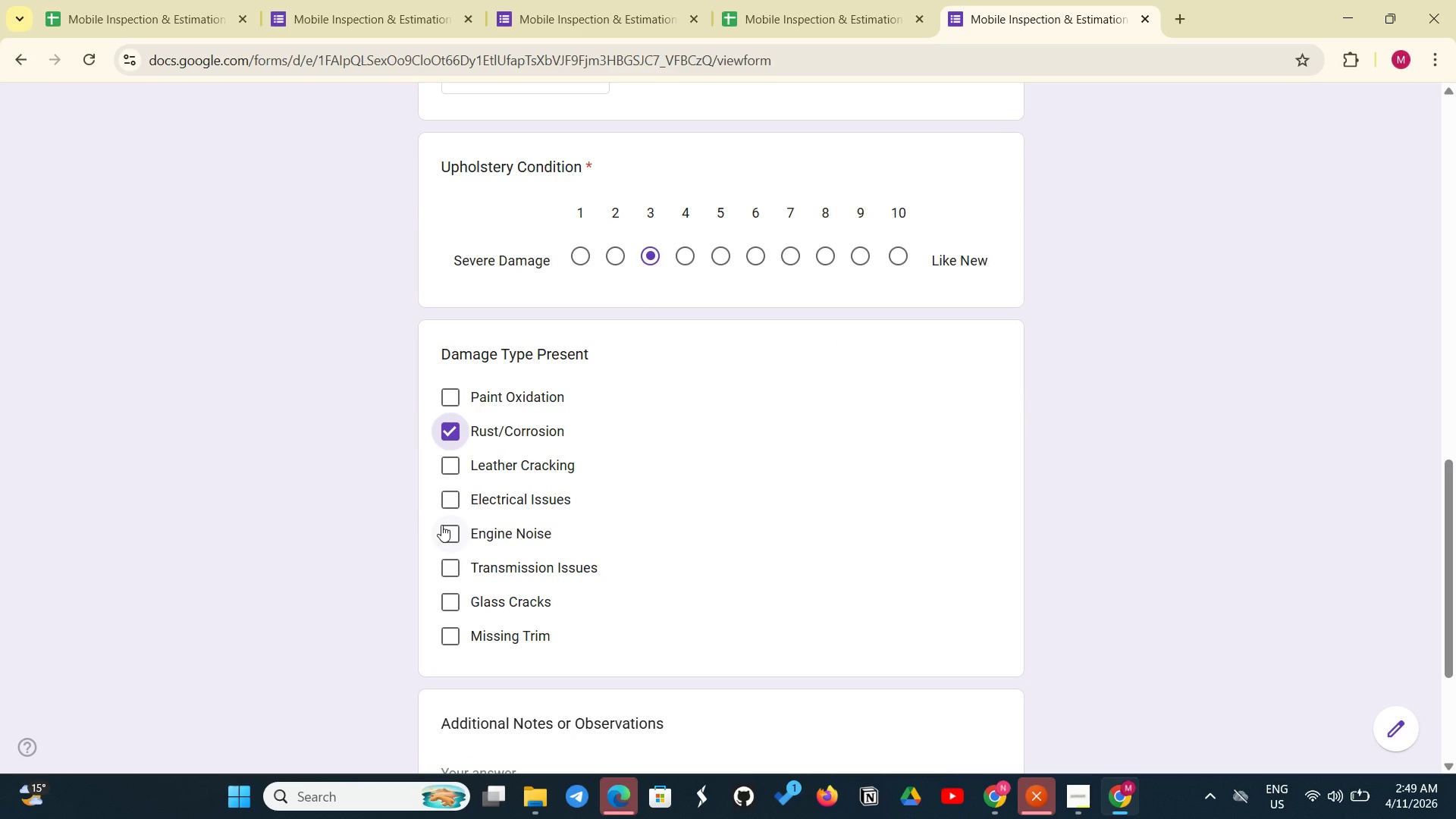 
left_click([441, 525])
 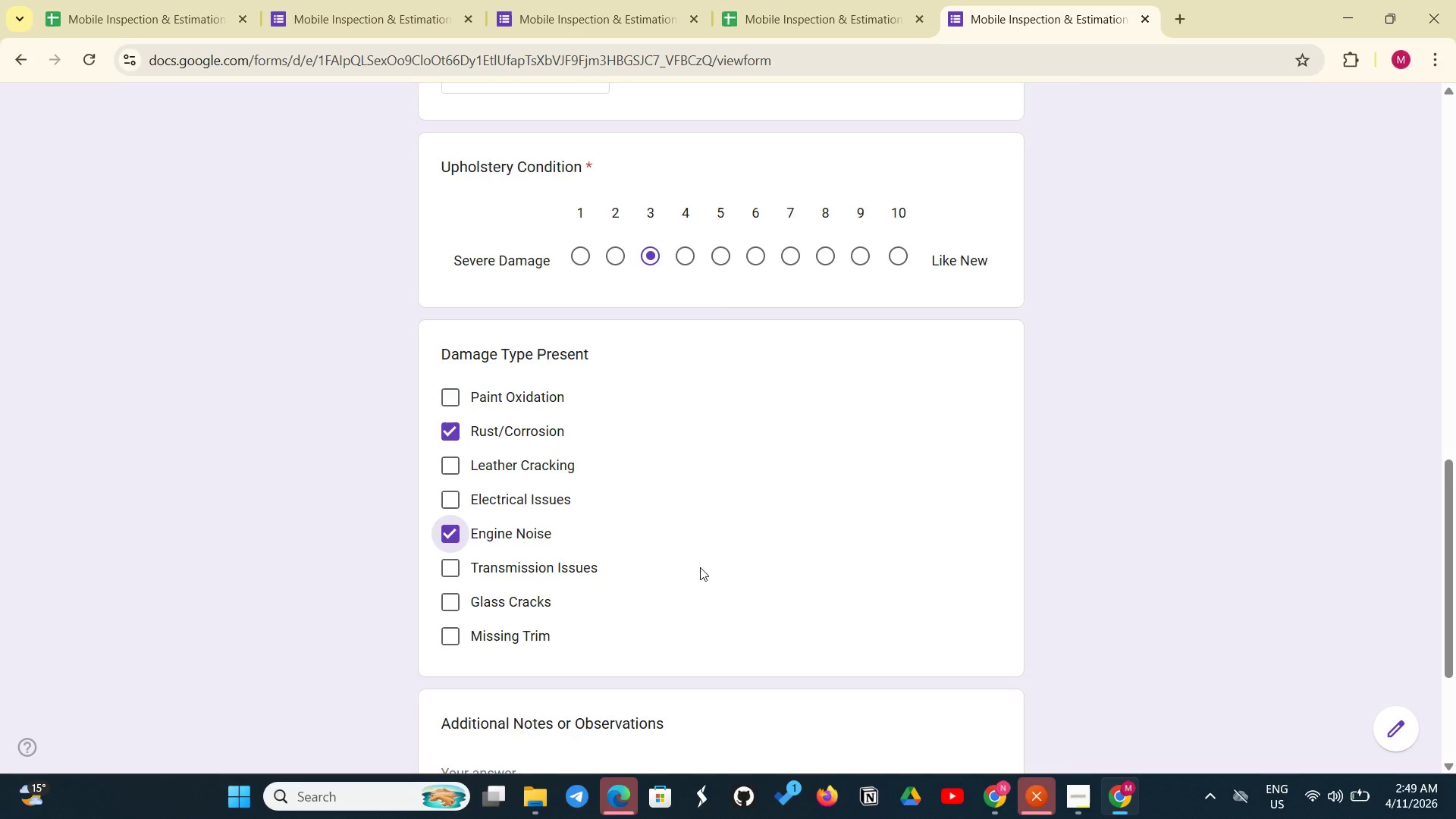 
scroll: coordinate [701, 567], scroll_direction: down, amount: 4.0
 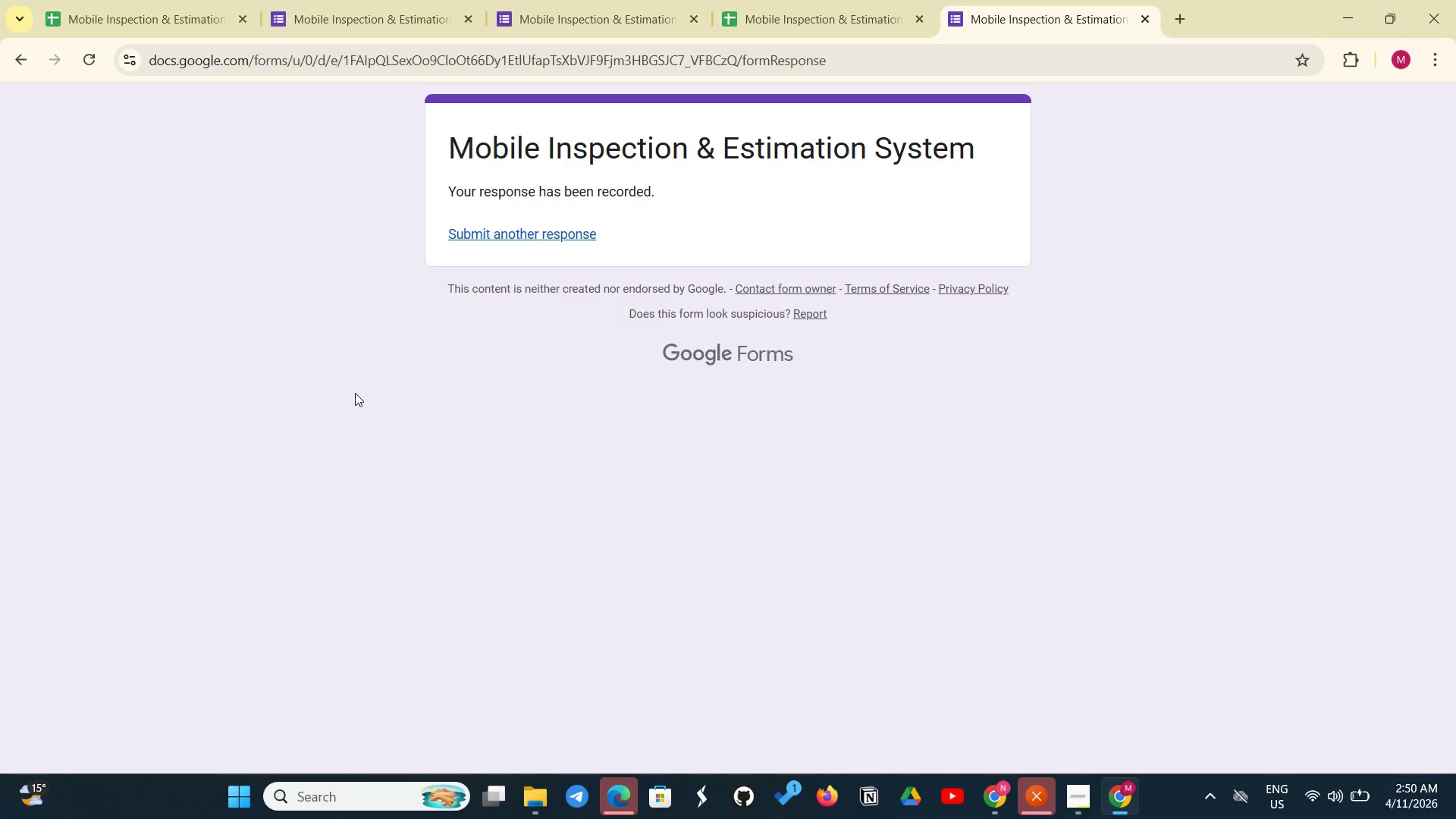 
wait(65.62)
 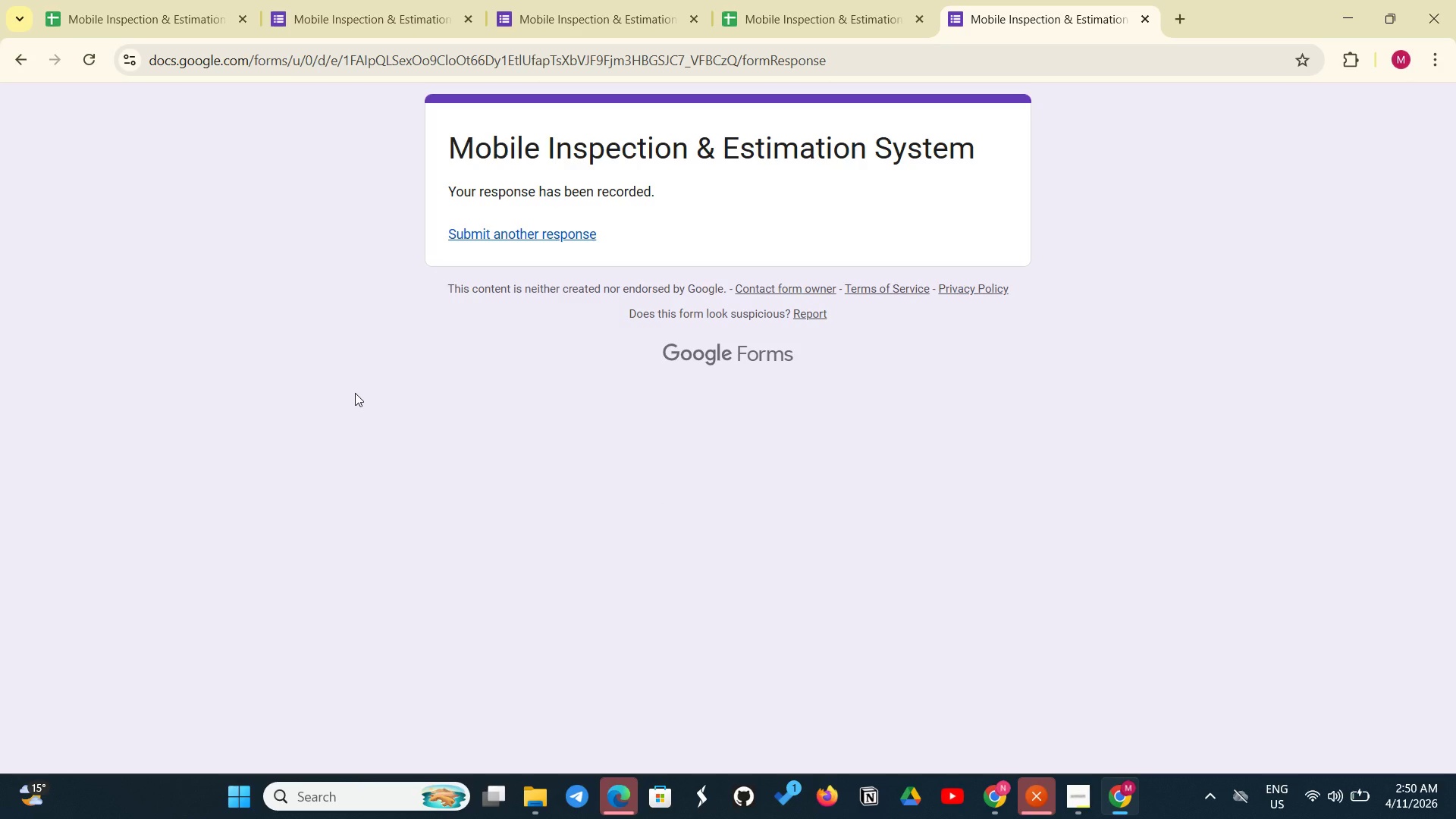 
left_click([164, 14])
 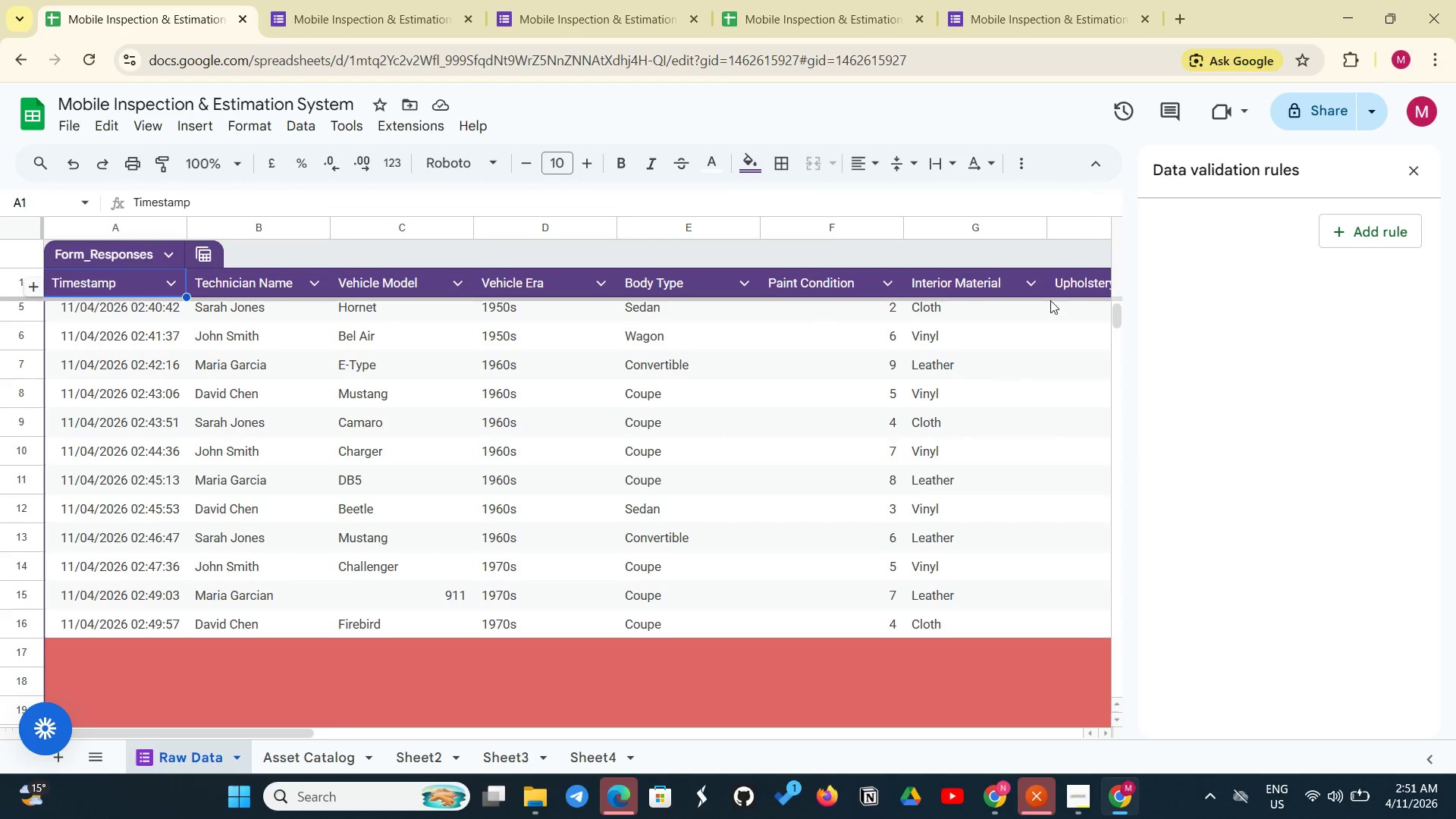 
left_click([1009, 10])
 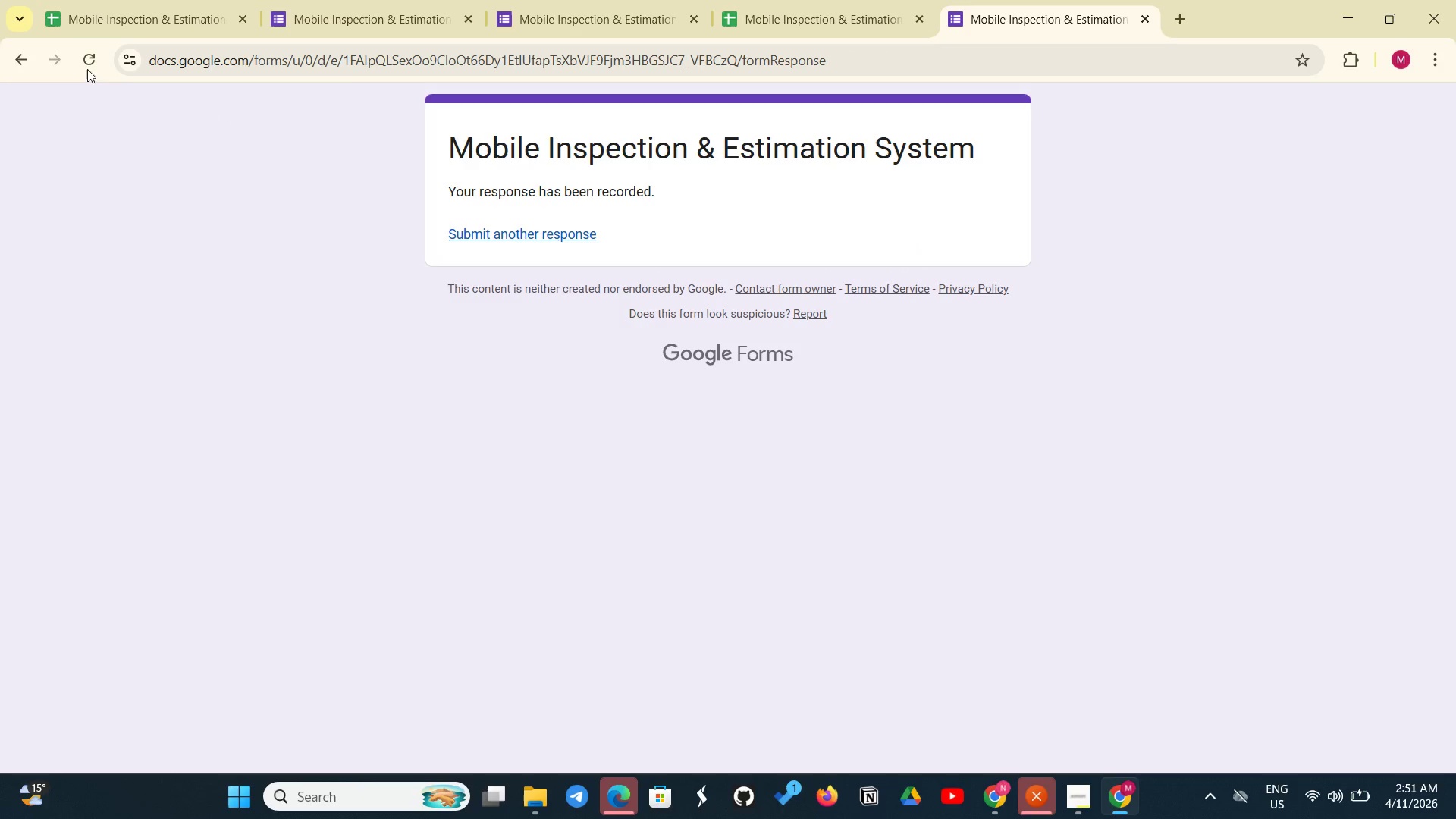 
left_click_drag(start_coordinate=[80, 46], to_coordinate=[86, 64])
 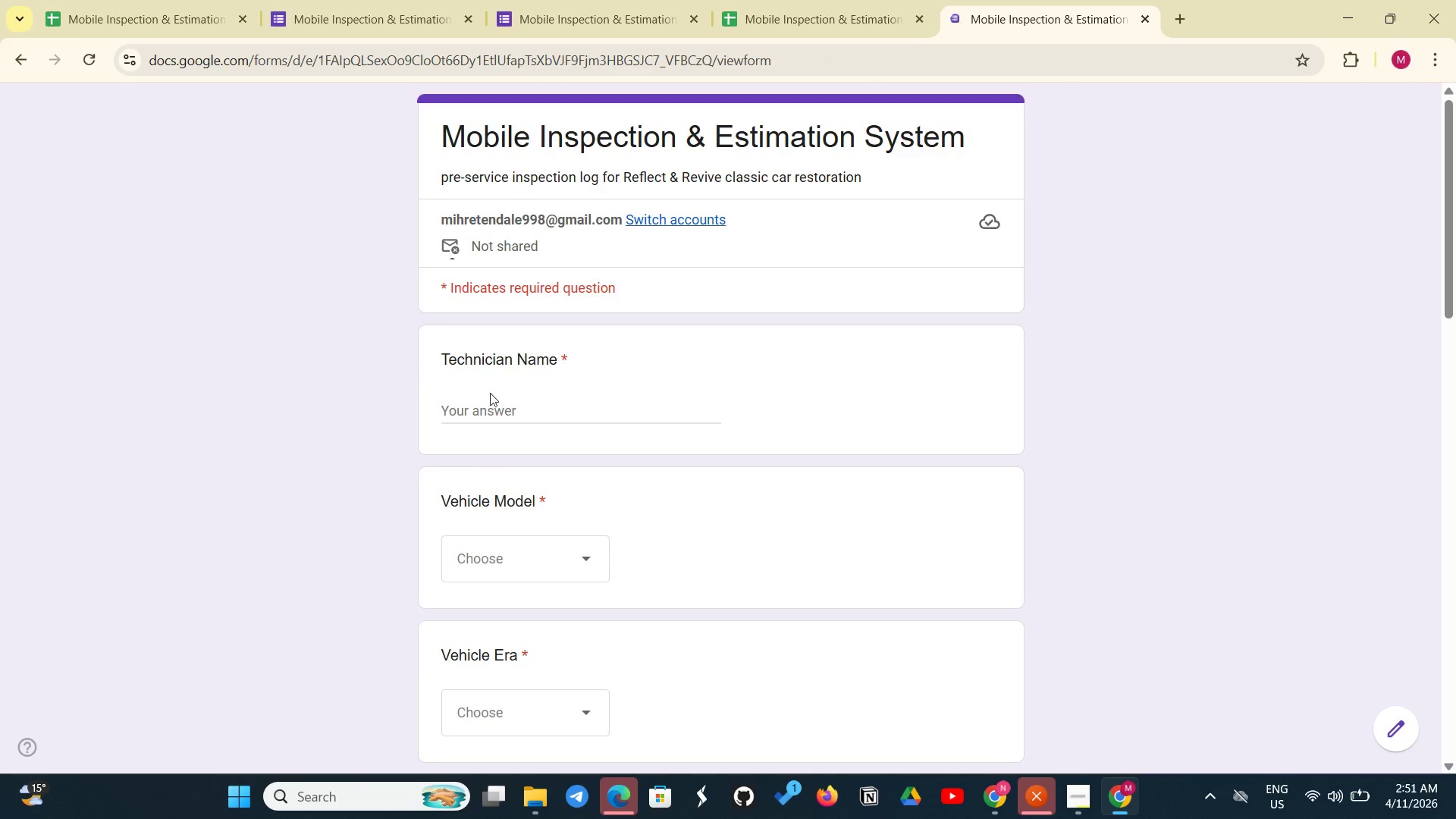 
left_click([494, 416])
 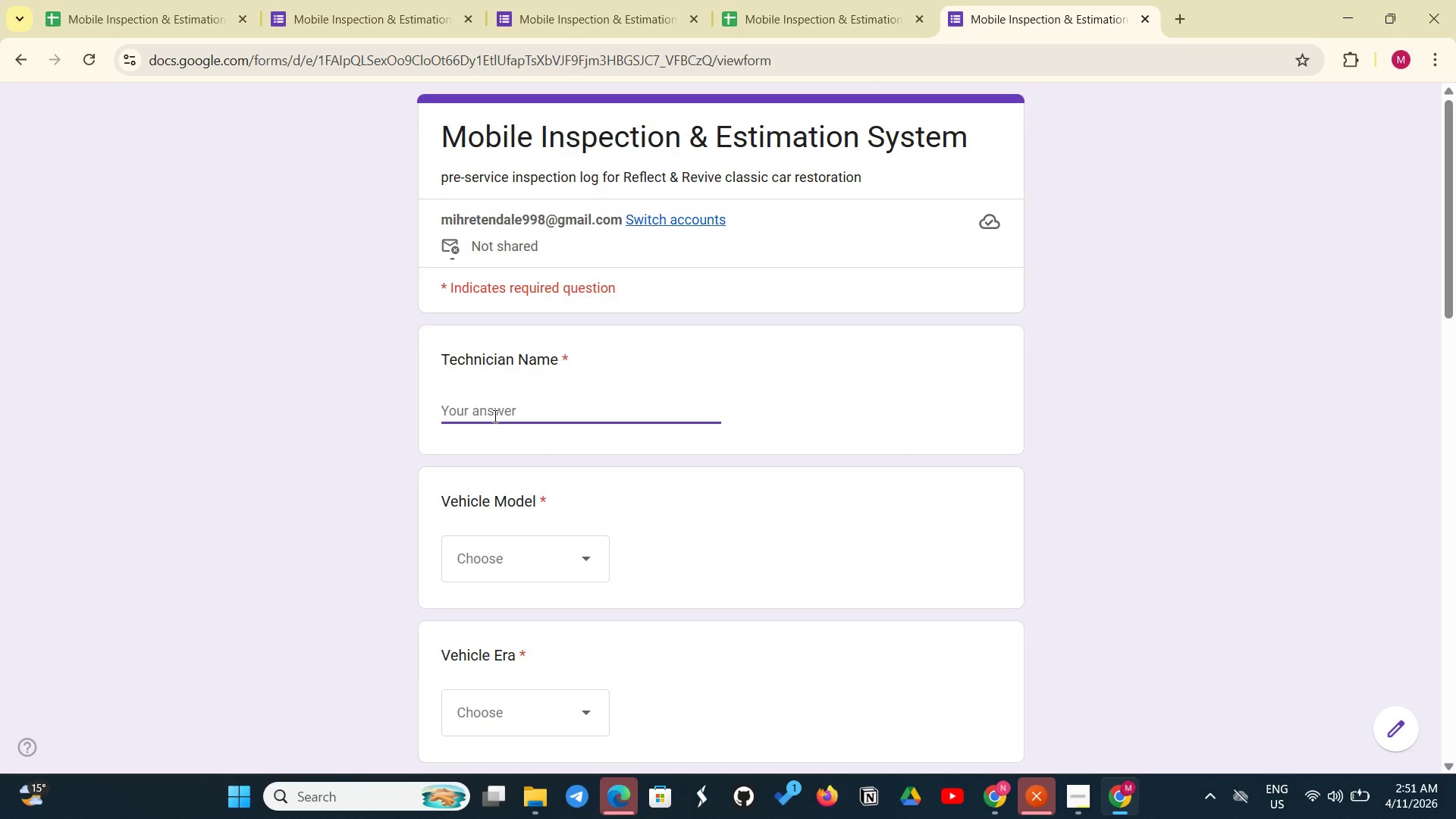 
wait(9.22)
 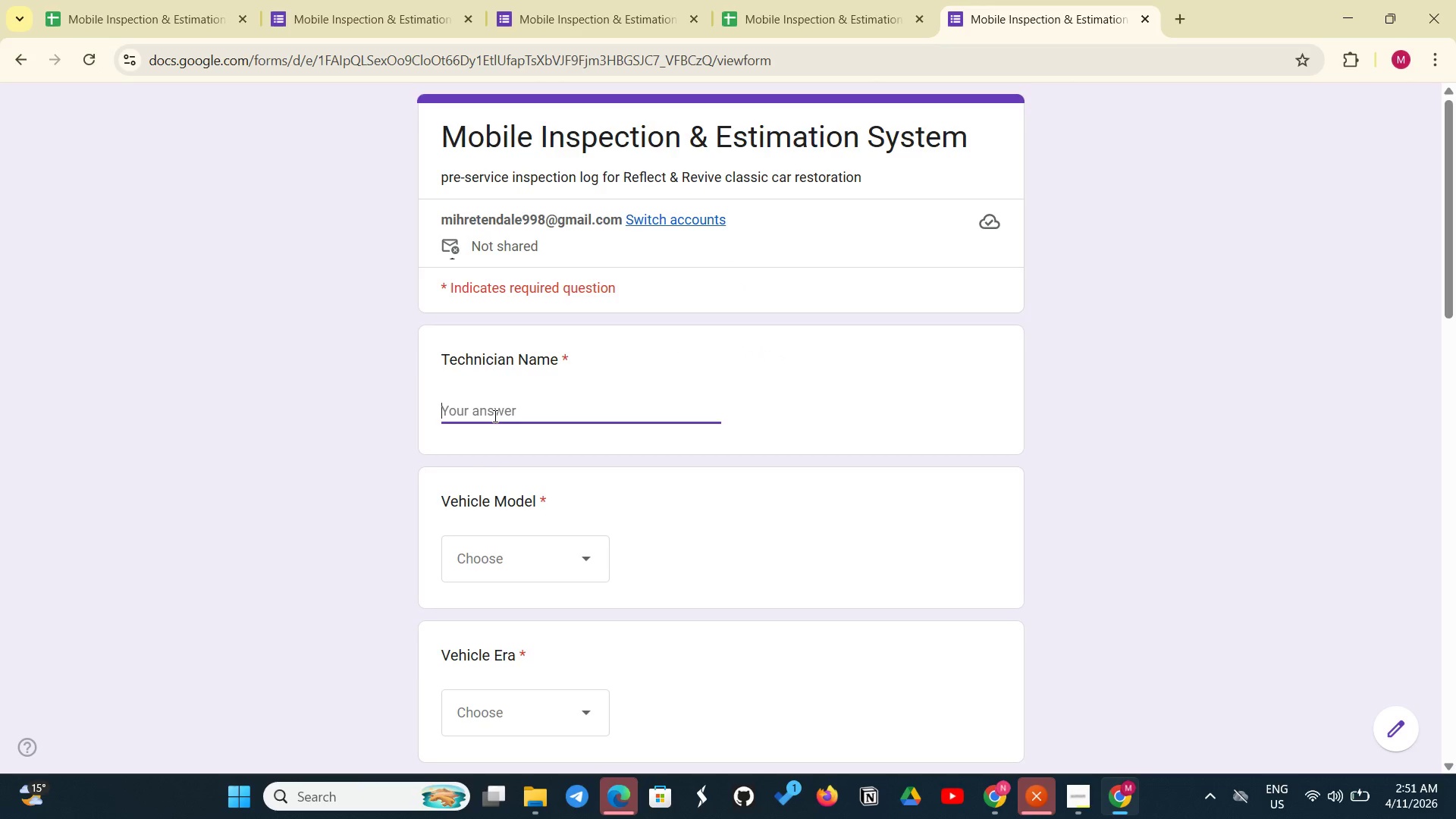 
type(Sarah Jones)
 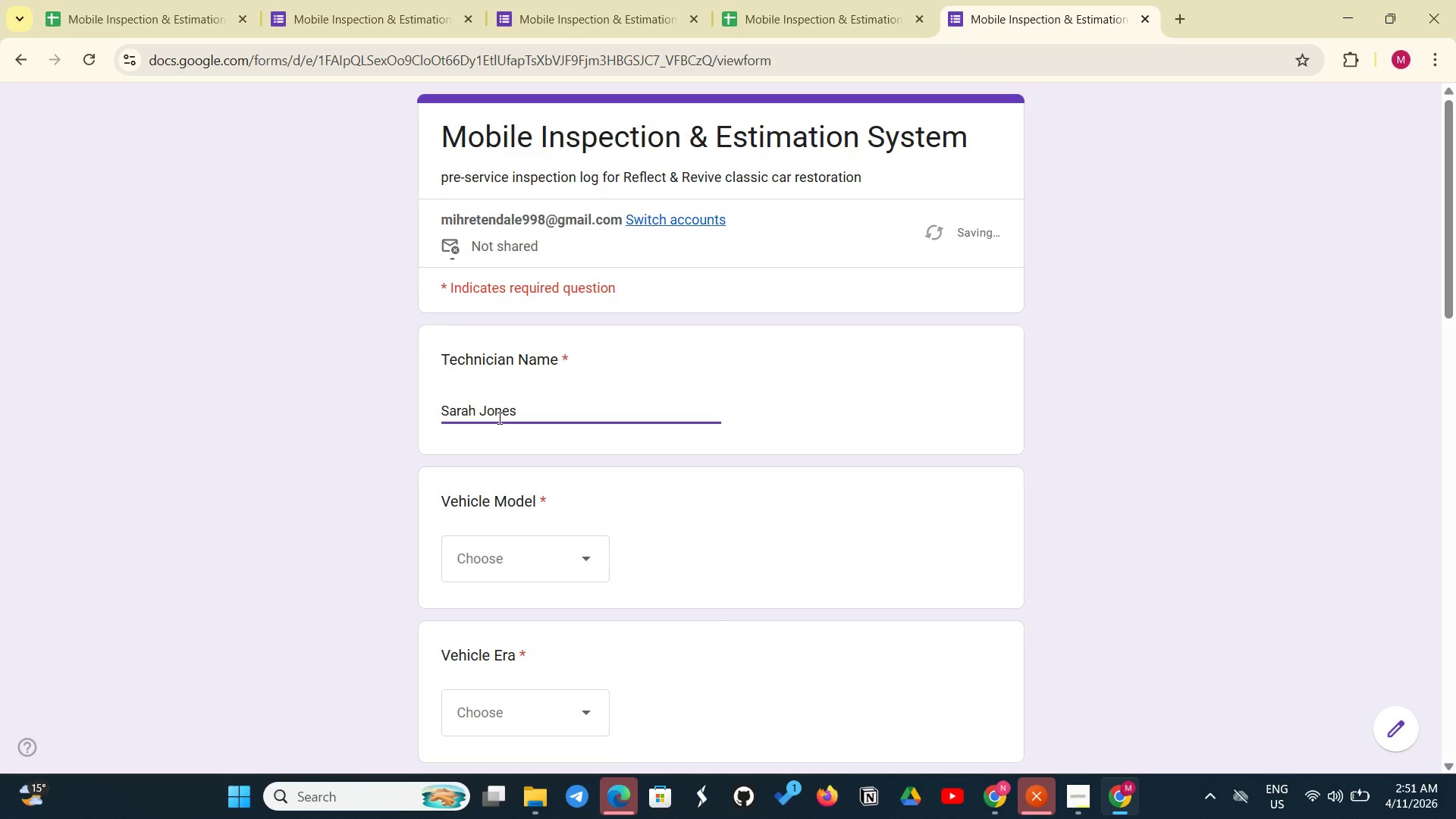 
left_click([506, 580])
 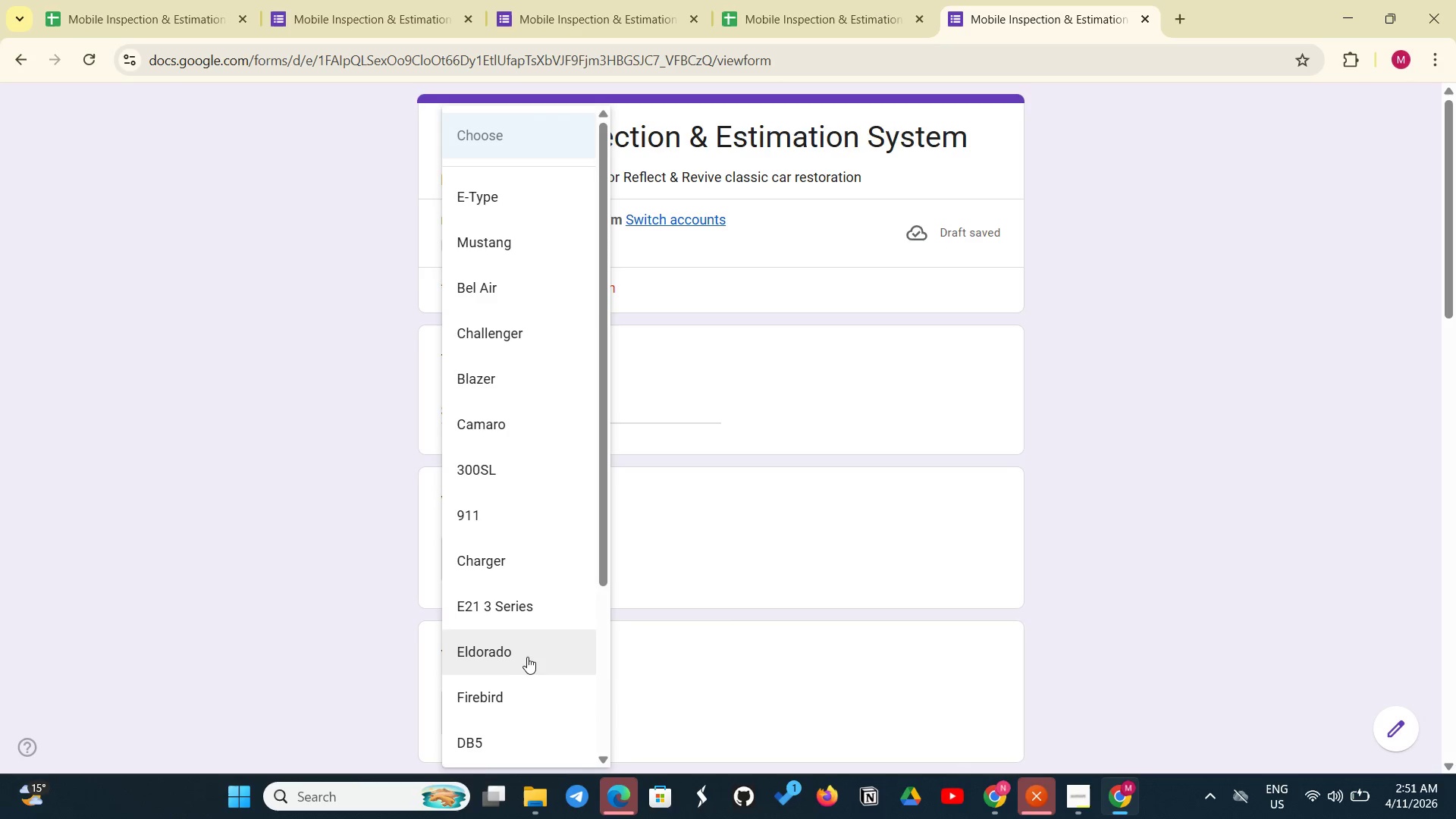 
scroll: coordinate [516, 646], scroll_direction: down, amount: 5.0
 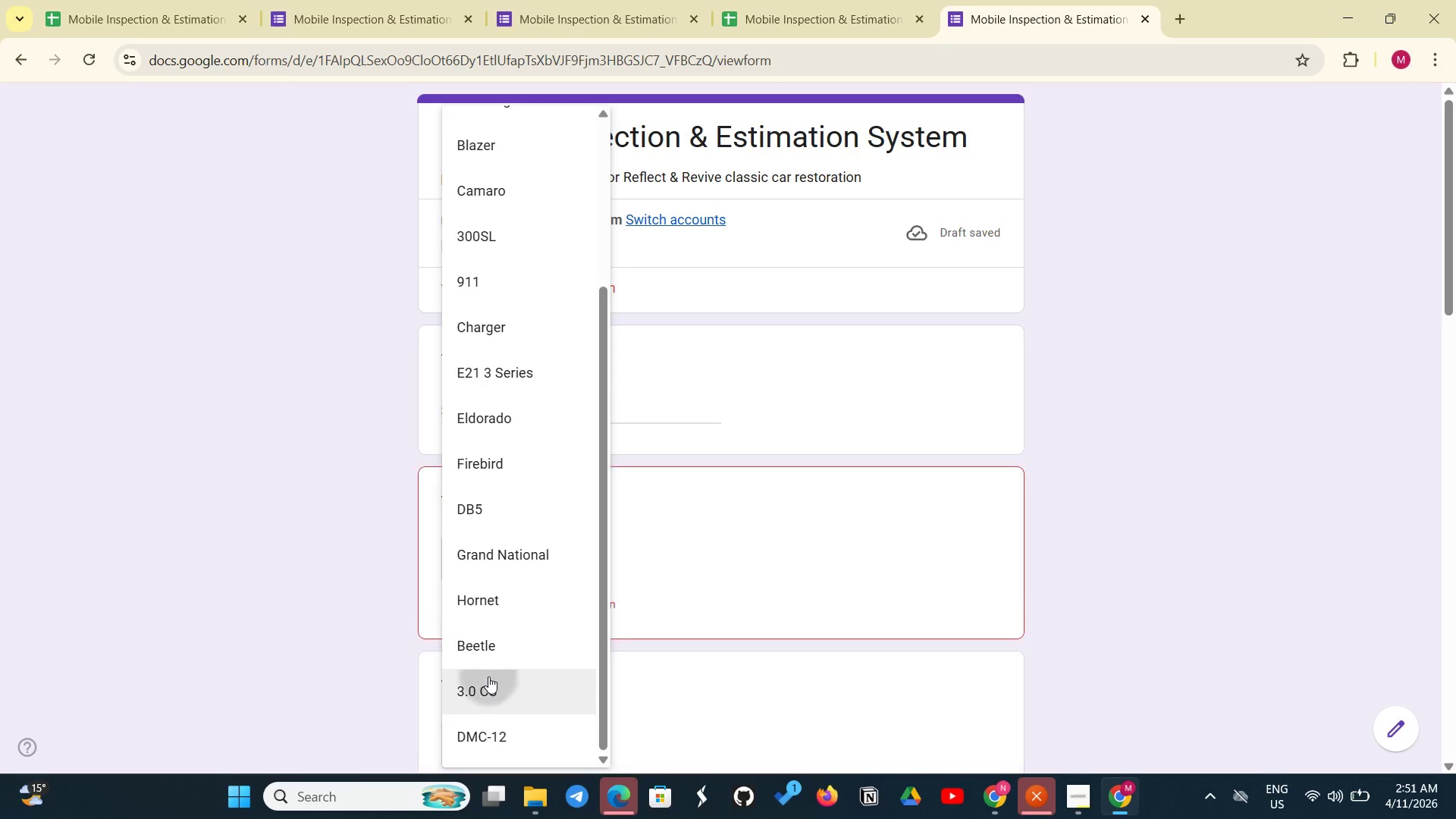 
left_click([488, 676])
 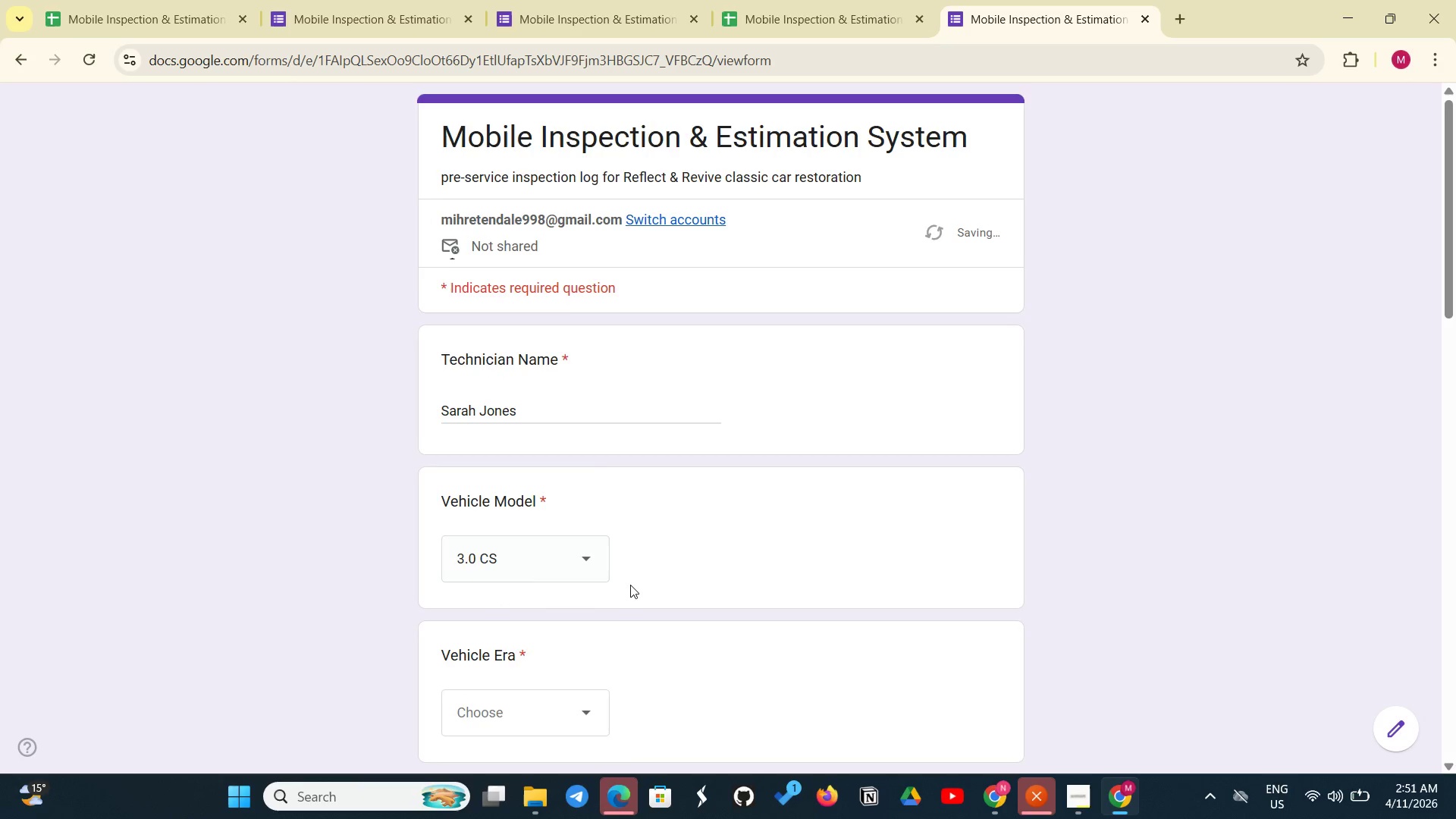 
scroll: coordinate [630, 585], scroll_direction: down, amount: 4.0
 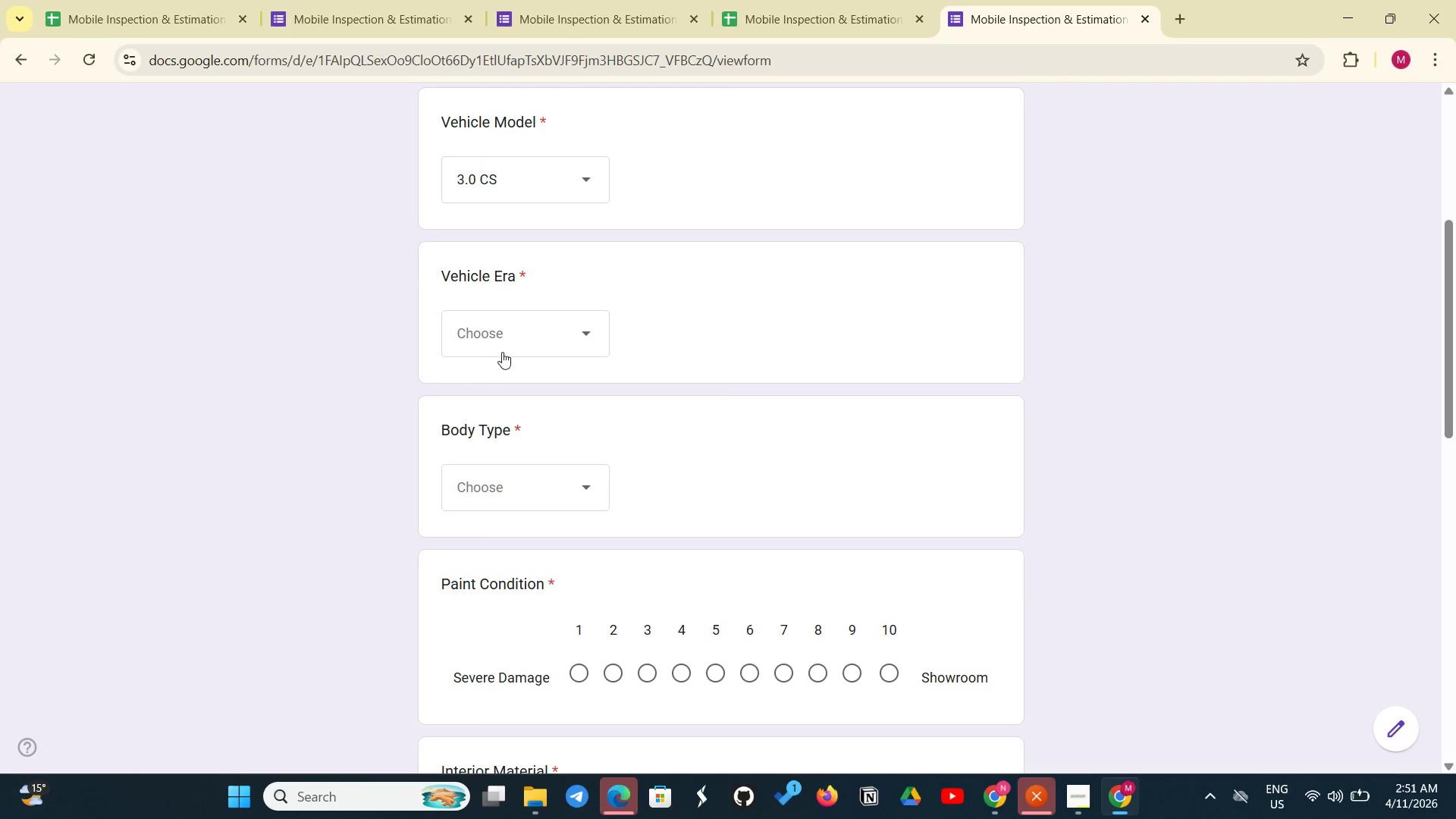 
left_click([504, 352])
 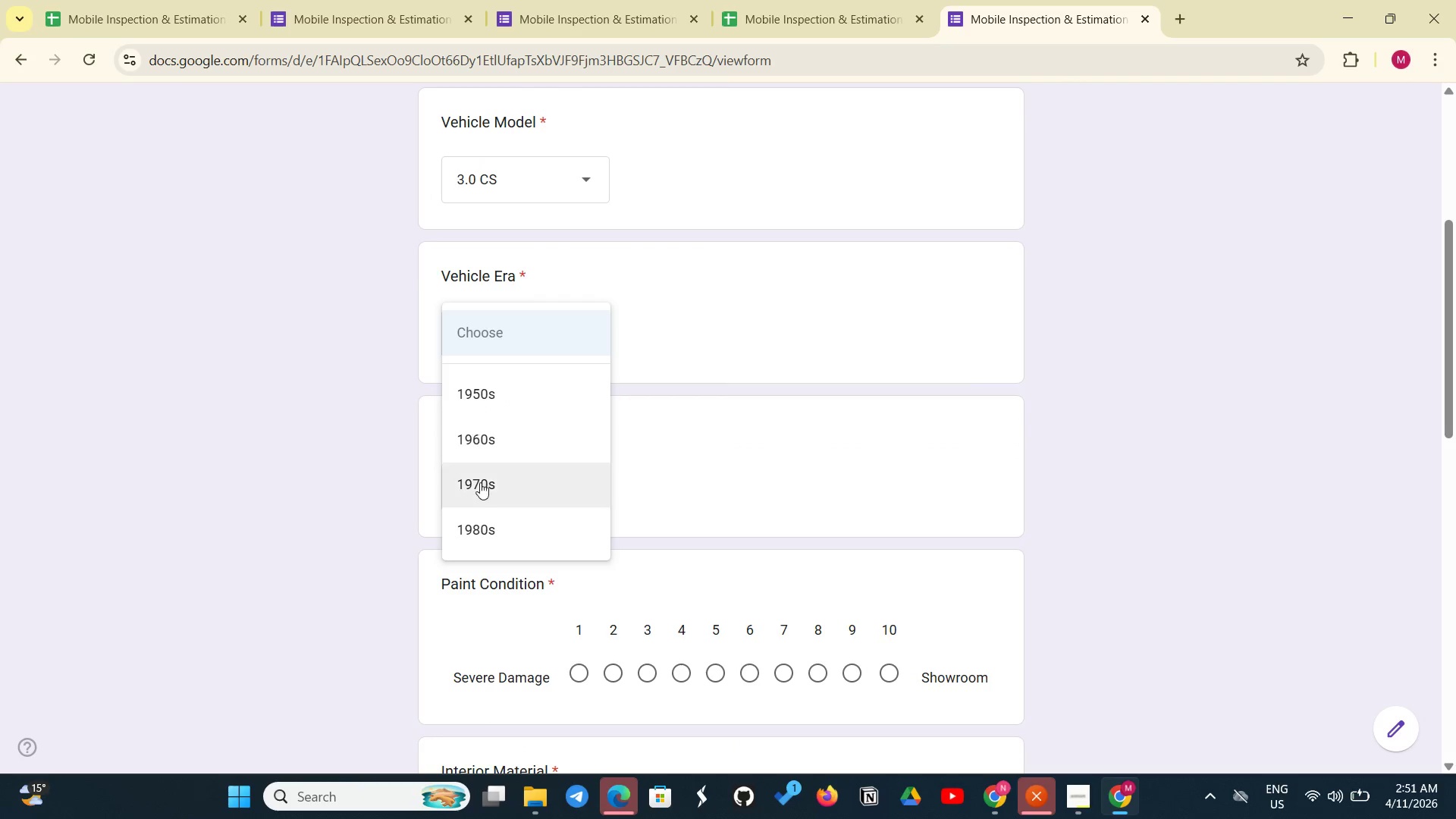 
left_click([480, 487])
 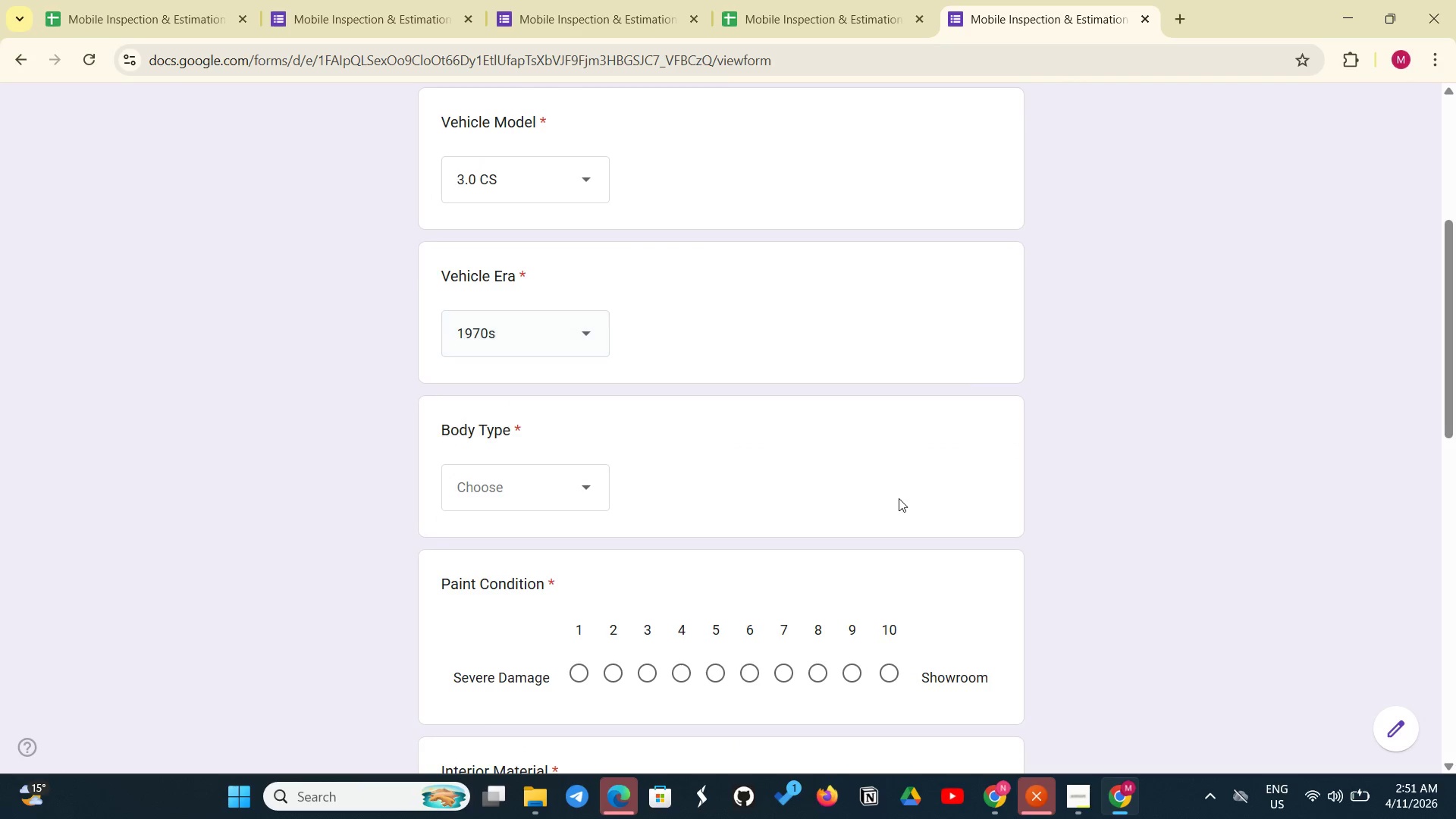 
scroll: coordinate [899, 500], scroll_direction: down, amount: 2.0
 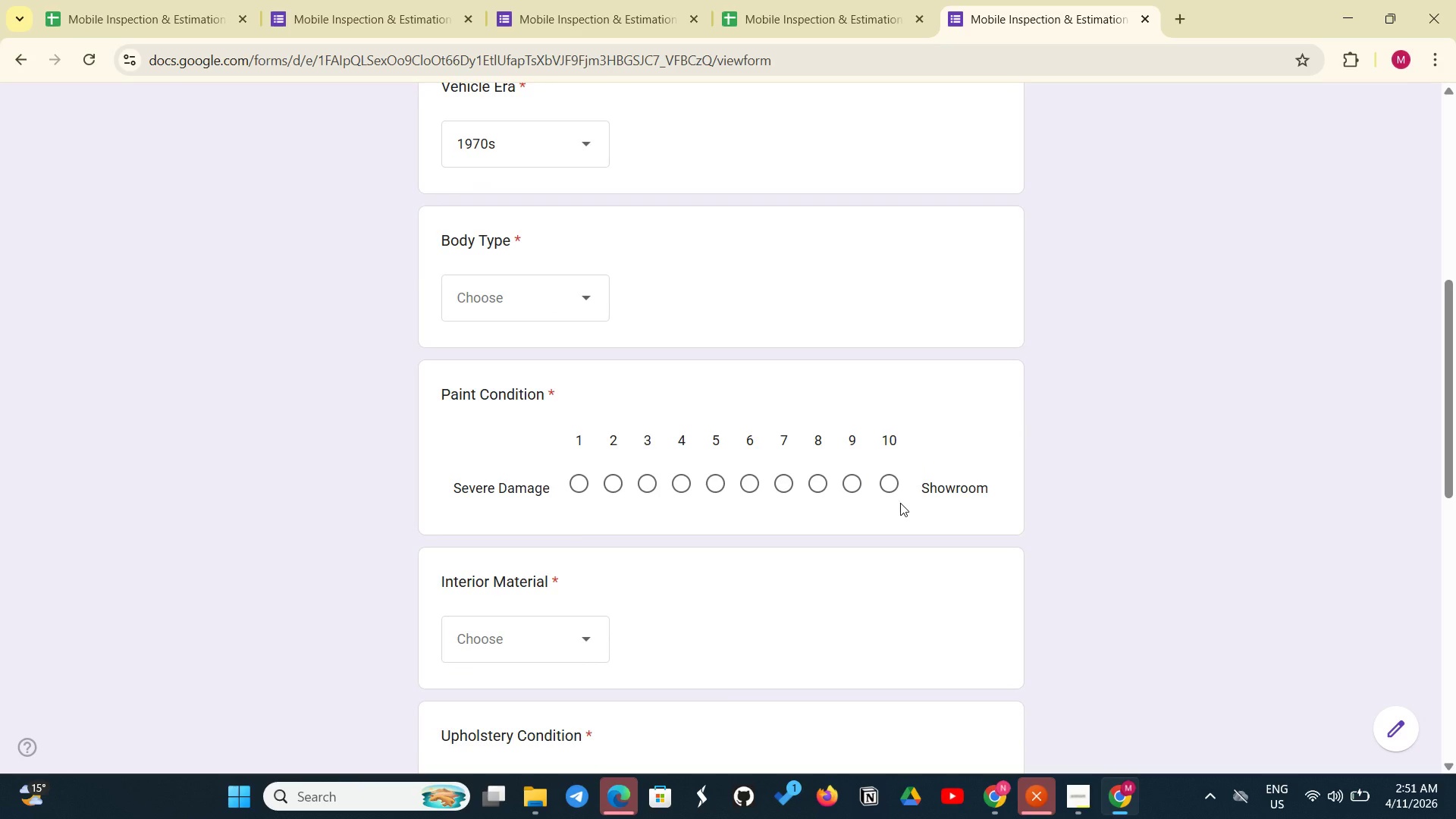 
left_click([600, 292])
 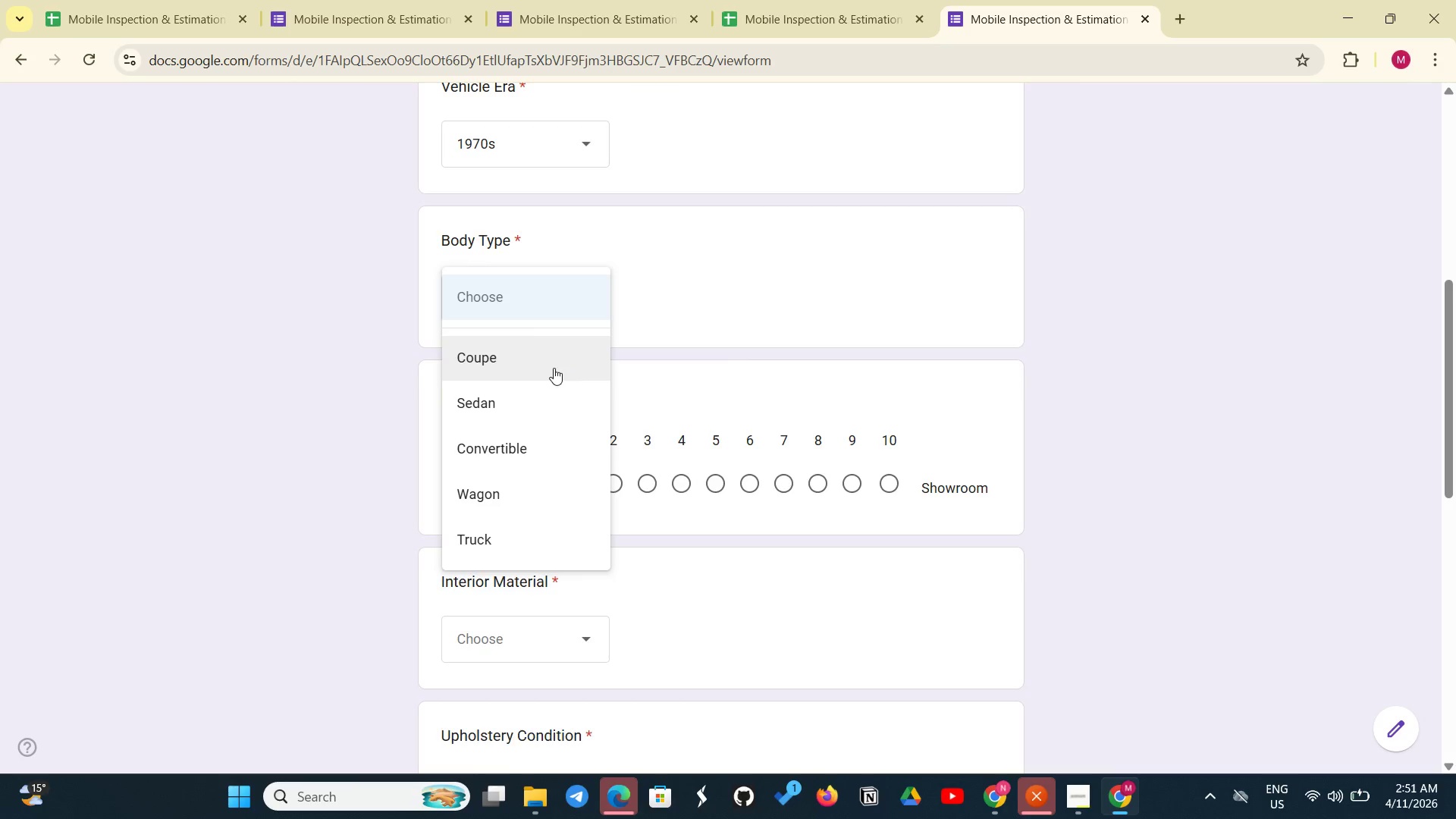 
left_click([554, 368])
 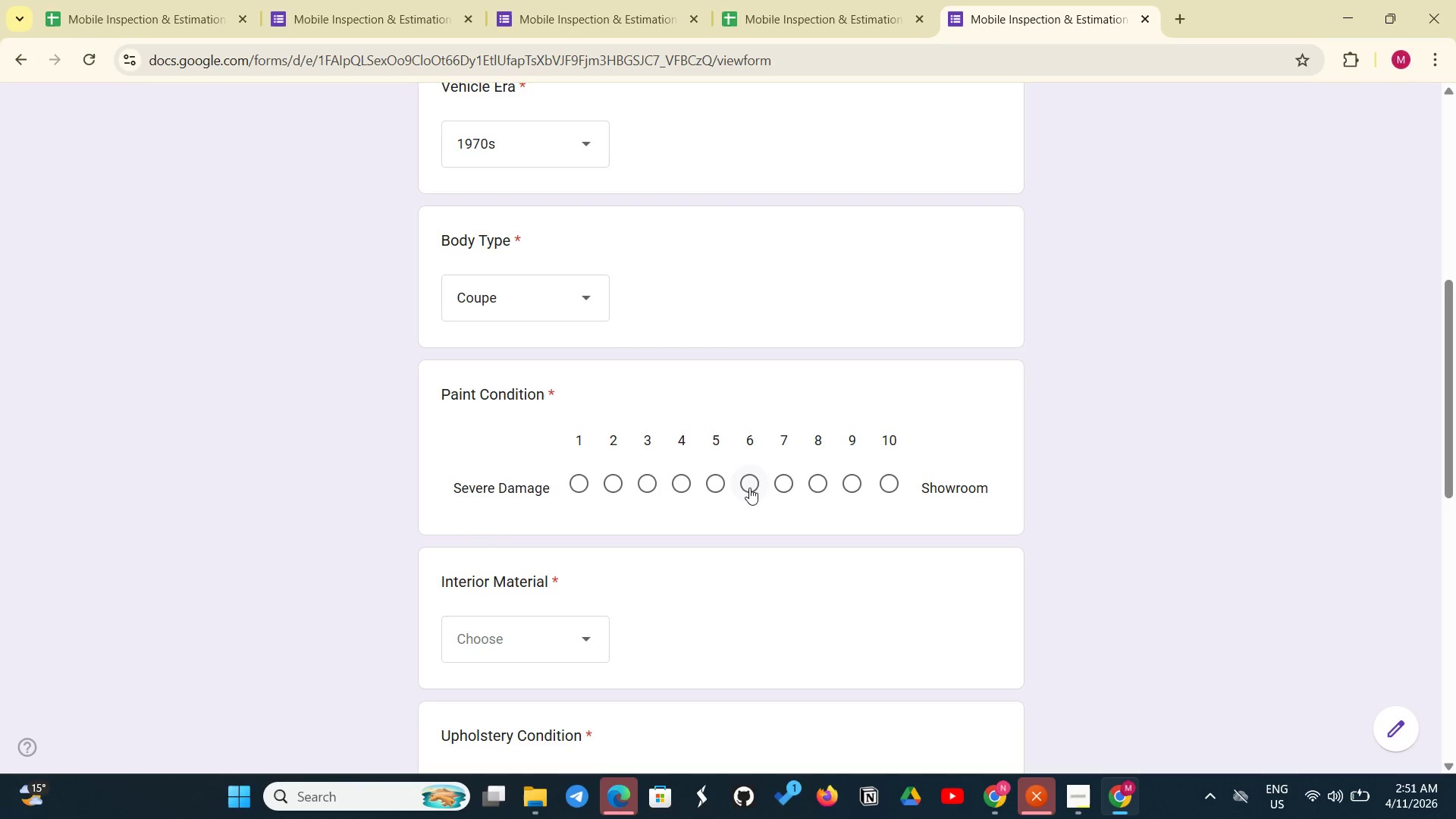 
left_click([749, 488])
 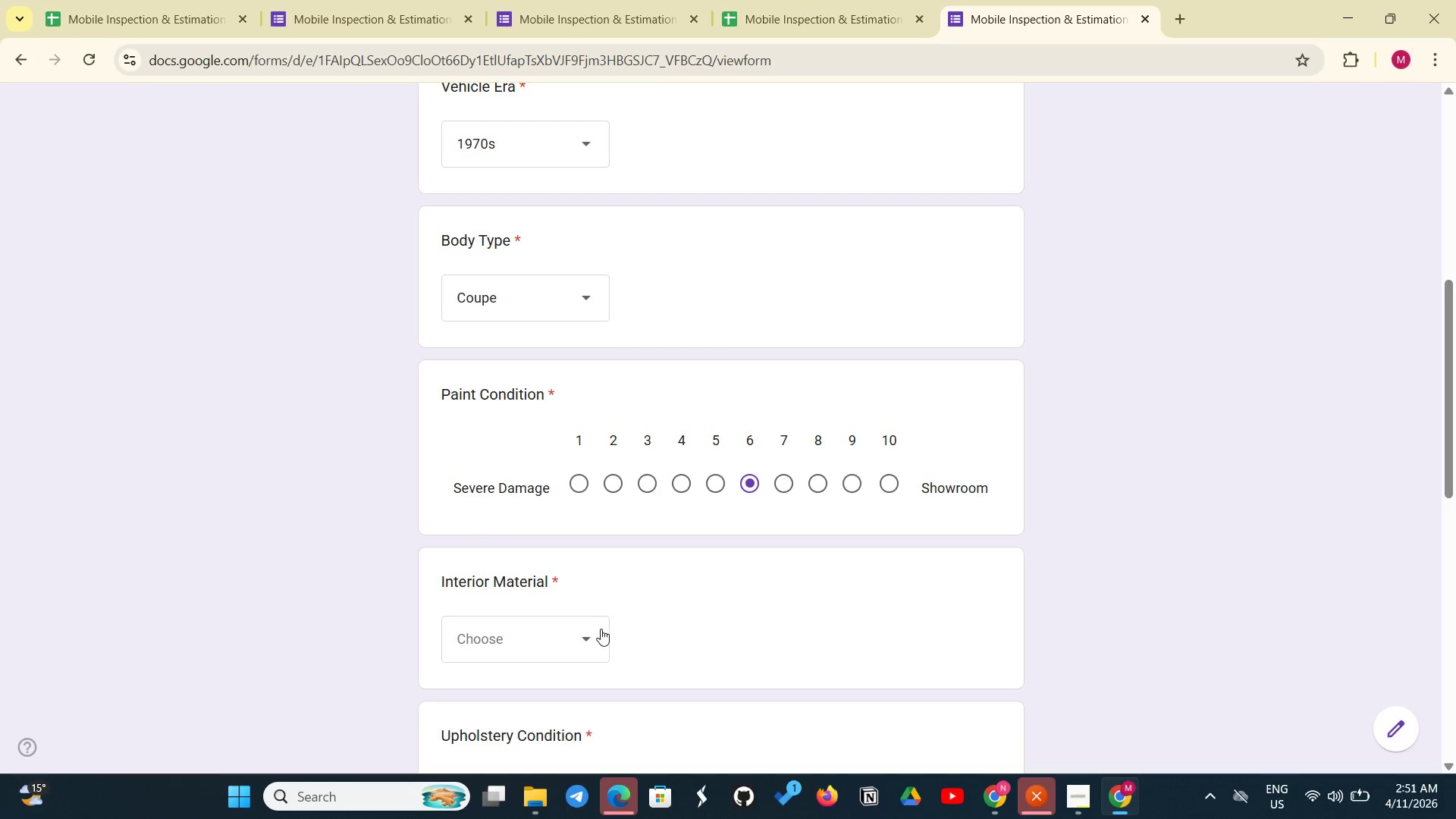 
left_click([595, 635])
 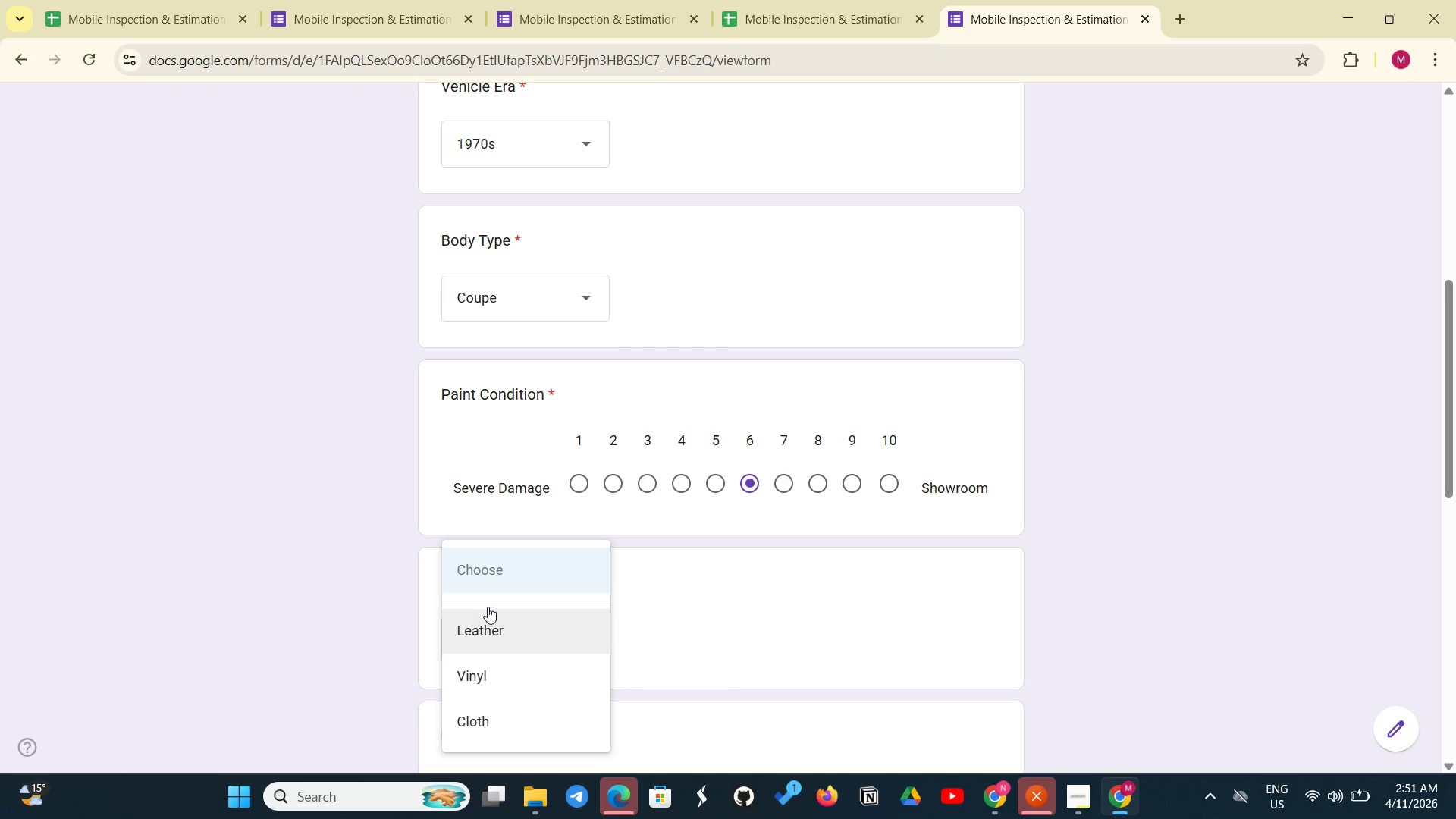 
left_click([488, 607])
 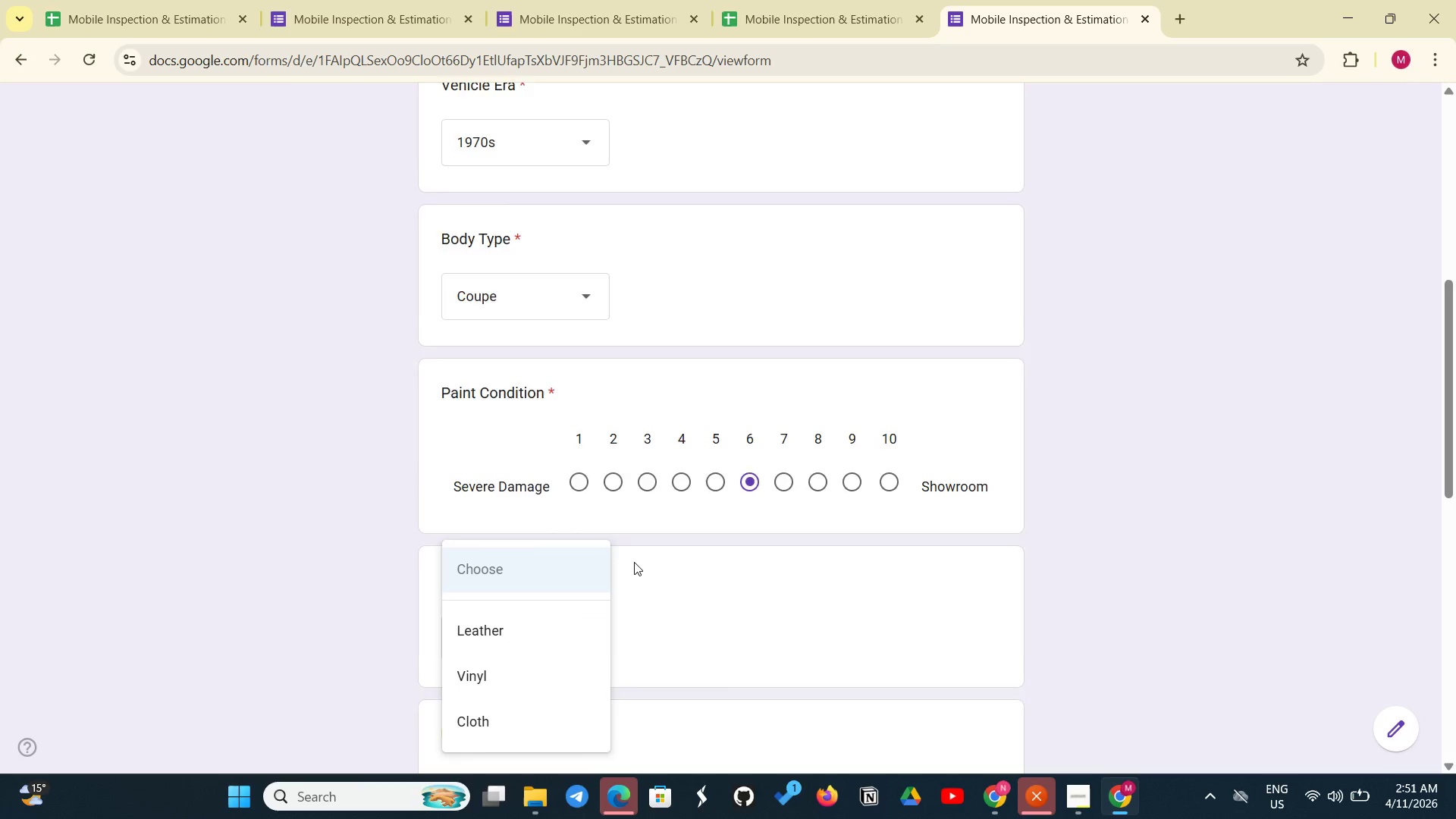 
scroll: coordinate [634, 562], scroll_direction: down, amount: 4.0
 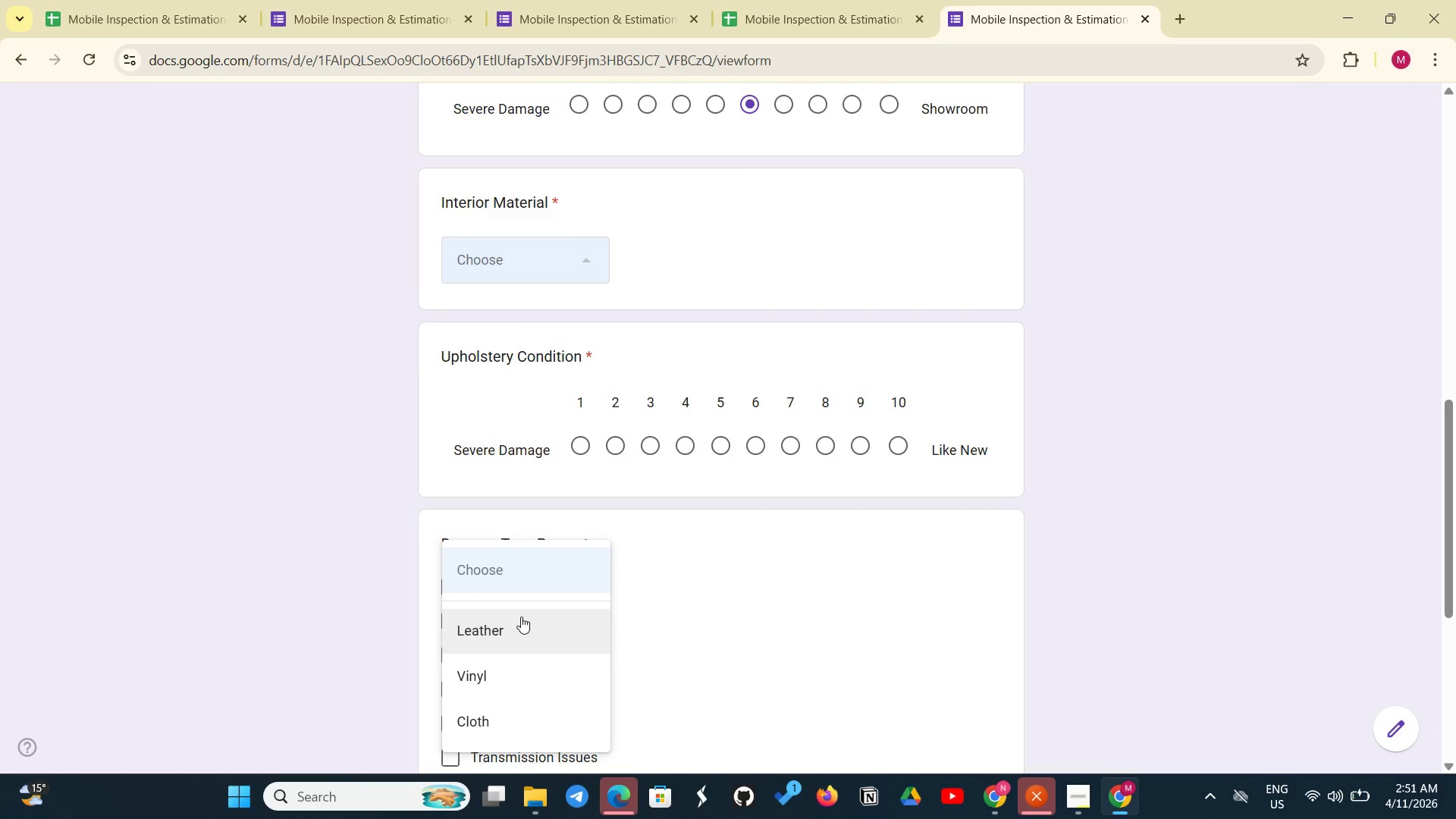 
left_click([521, 617])
 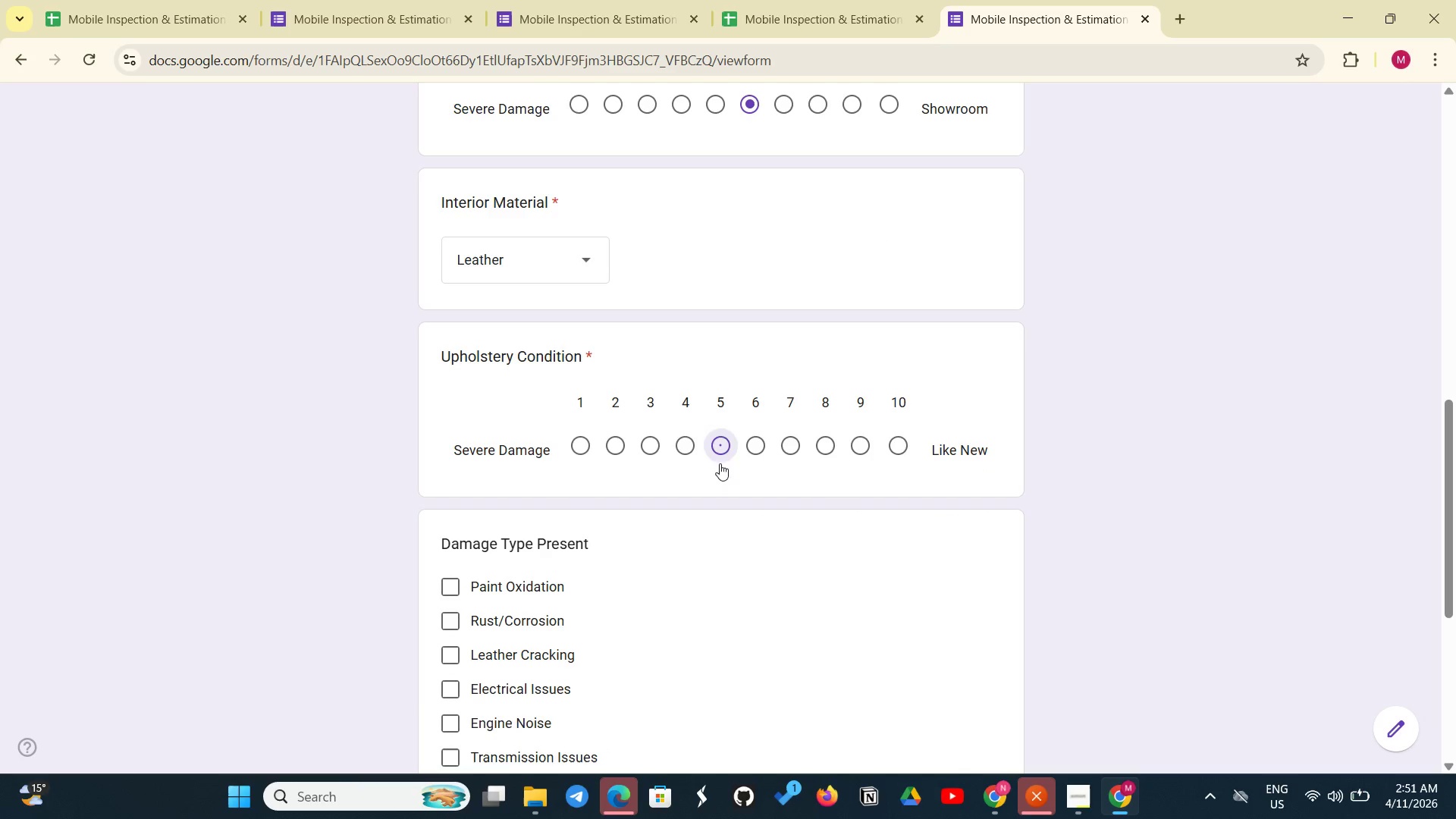 
scroll: coordinate [690, 557], scroll_direction: down, amount: 4.0
 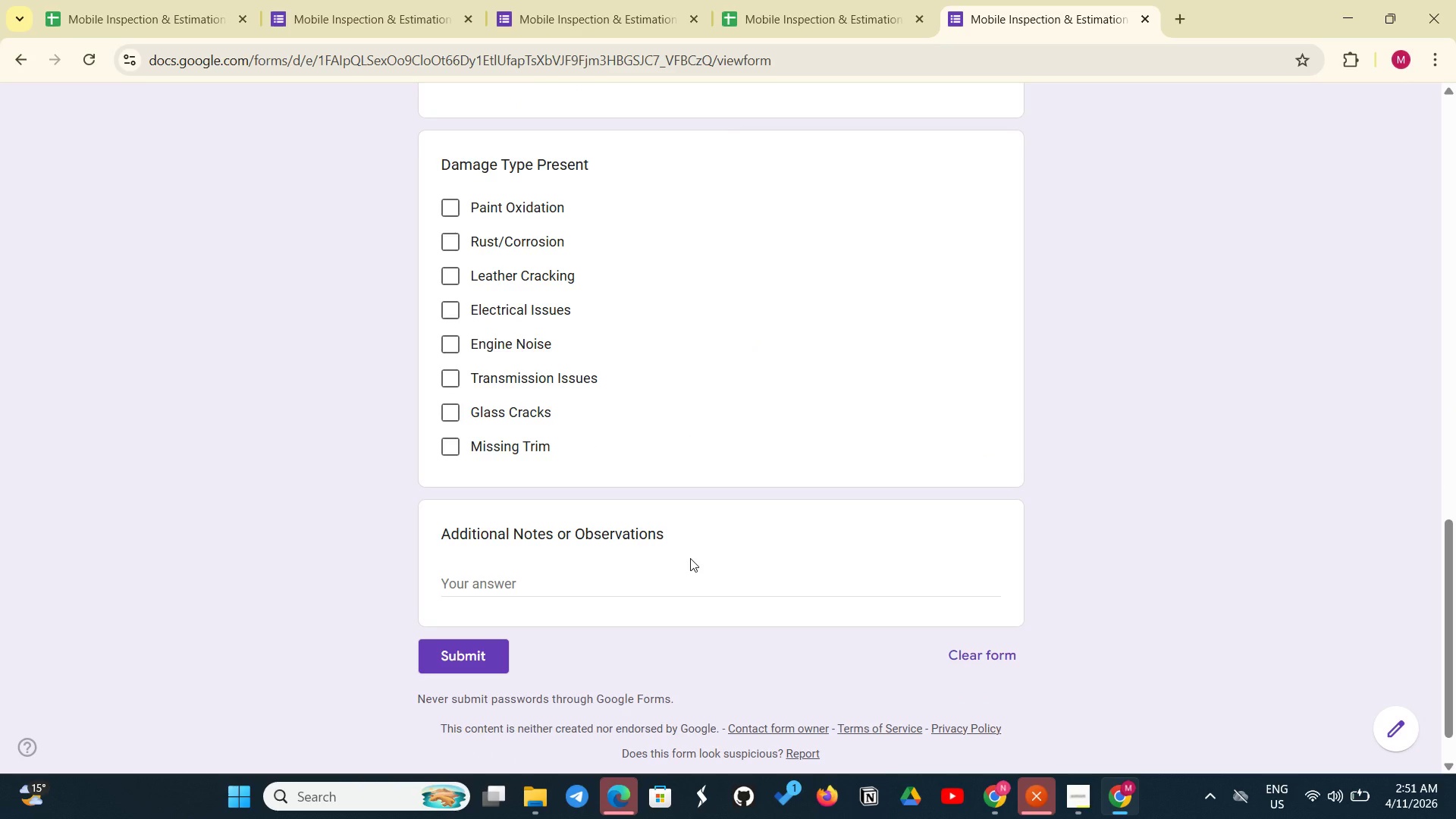 
wait(8.28)
 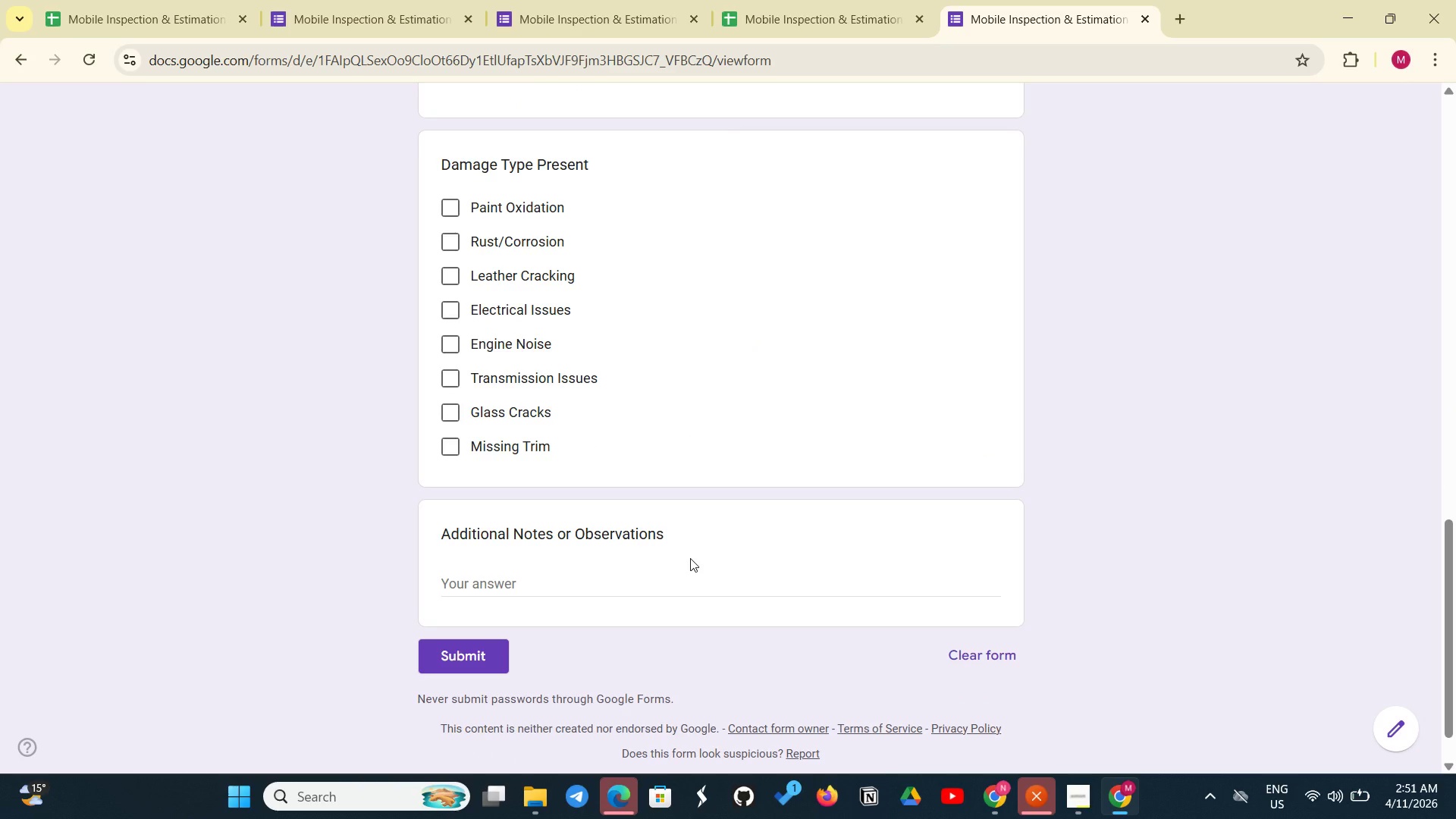 
left_click([452, 206])
 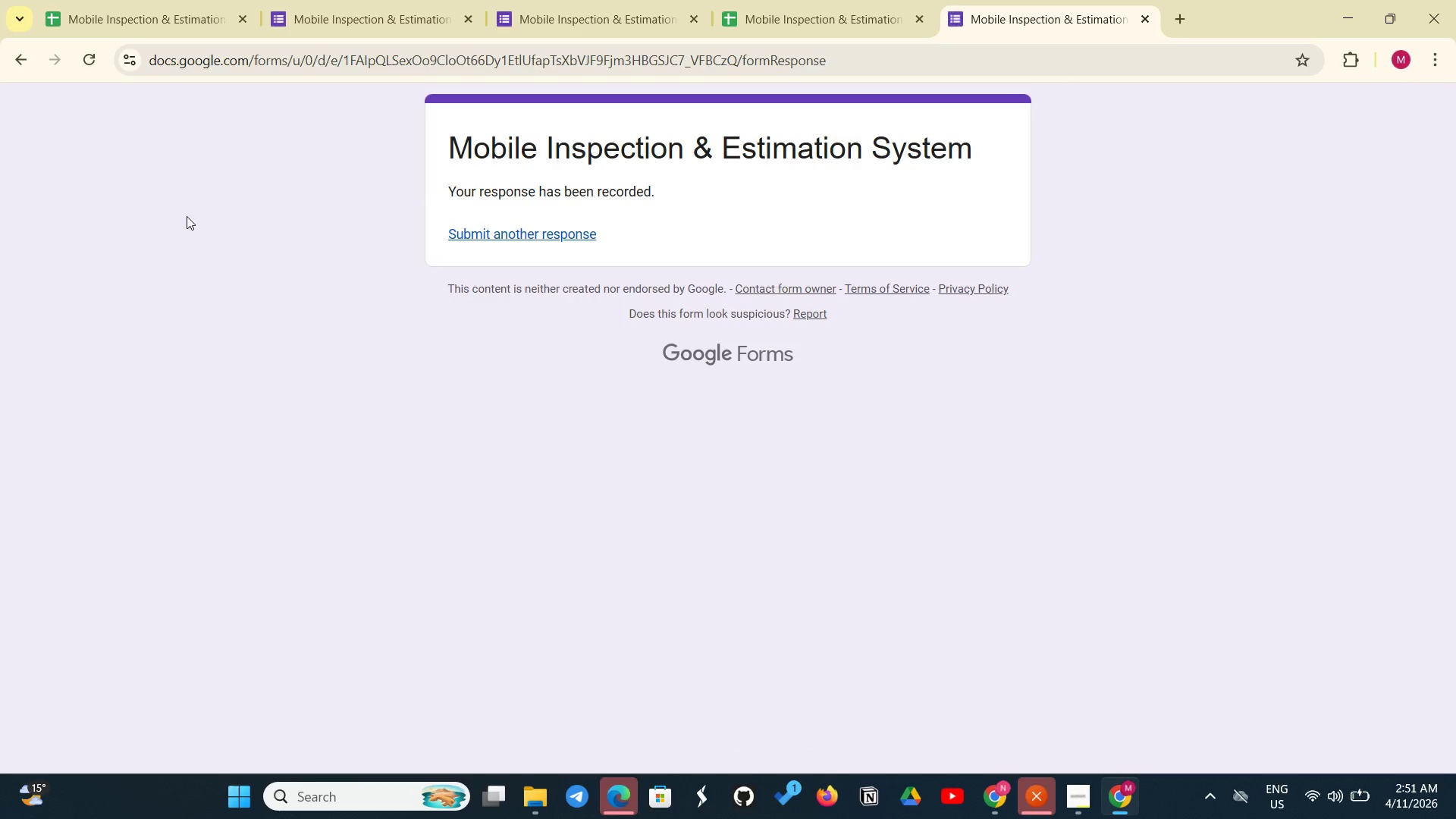 
left_click([93, 55])
 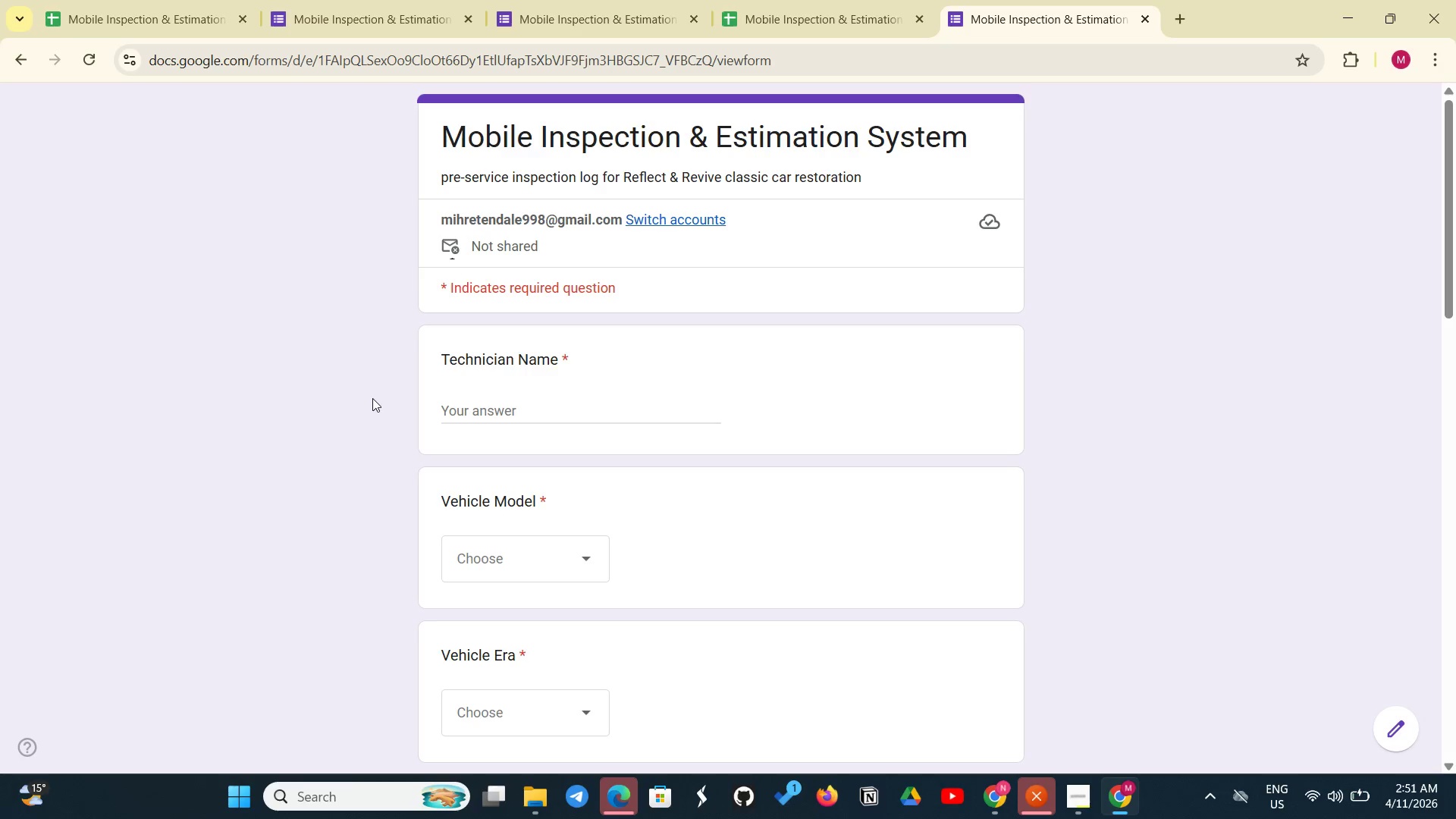 
wait(6.41)
 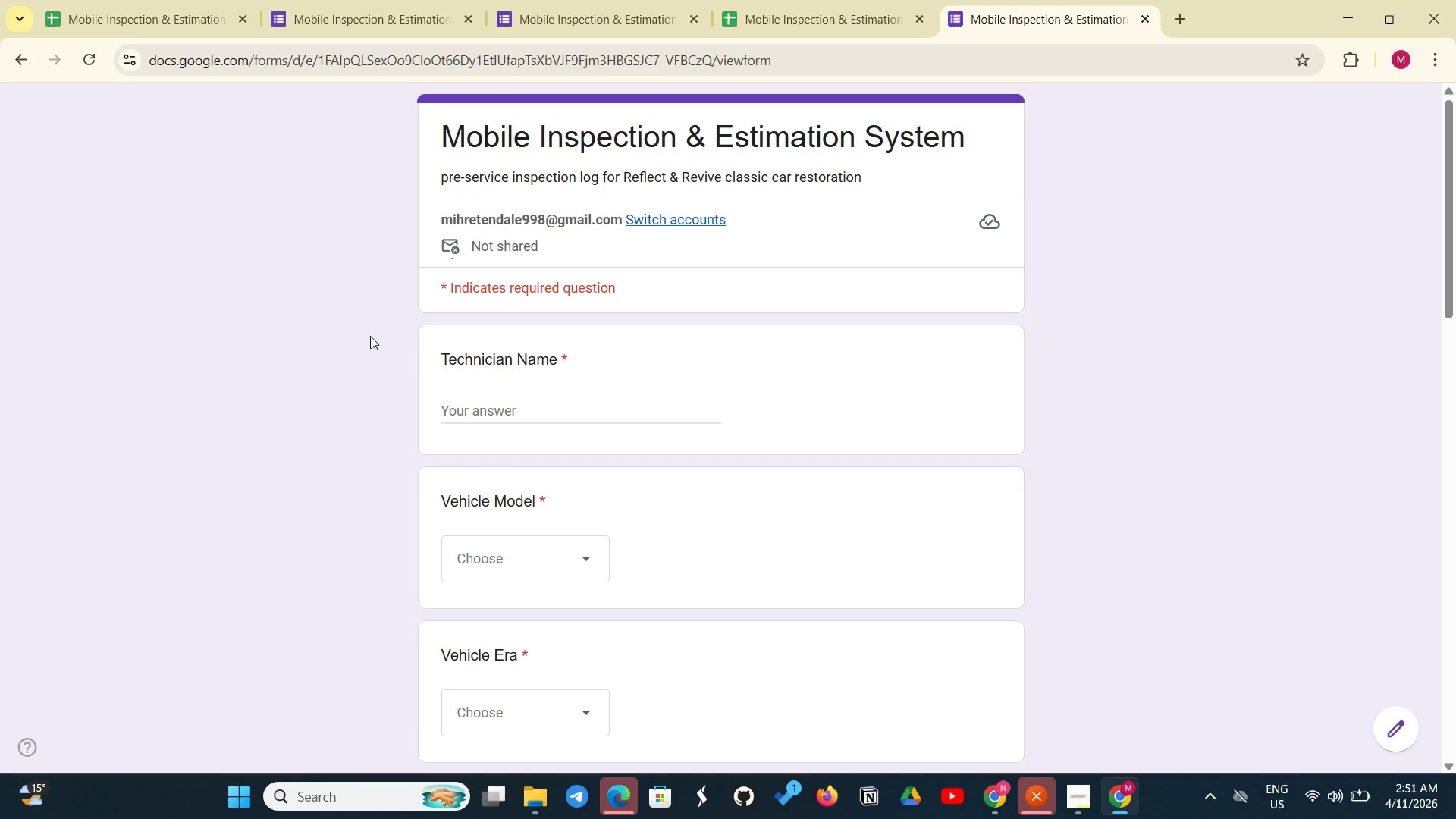 
double_click([460, 394])
 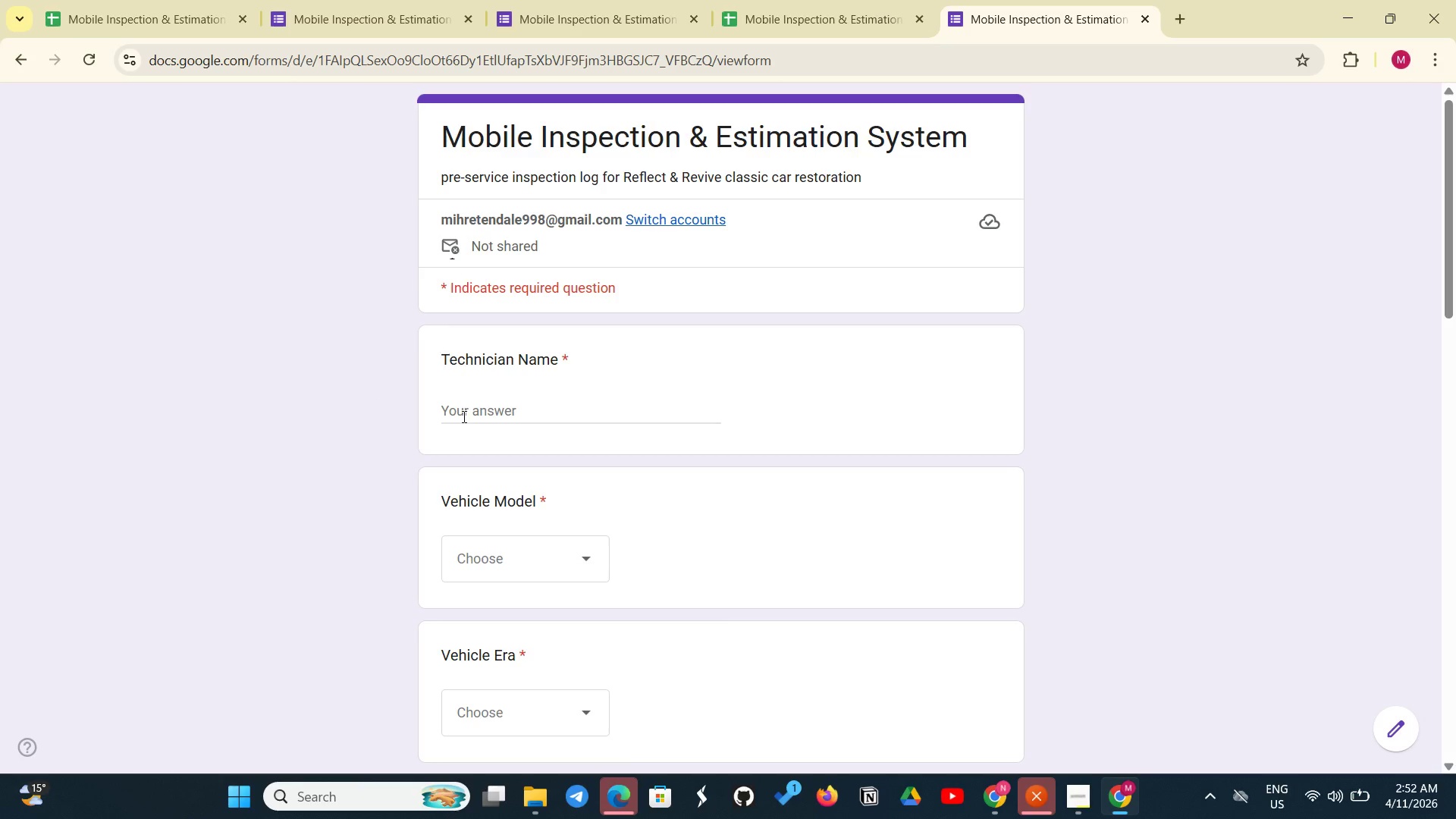 
left_click([463, 416])
 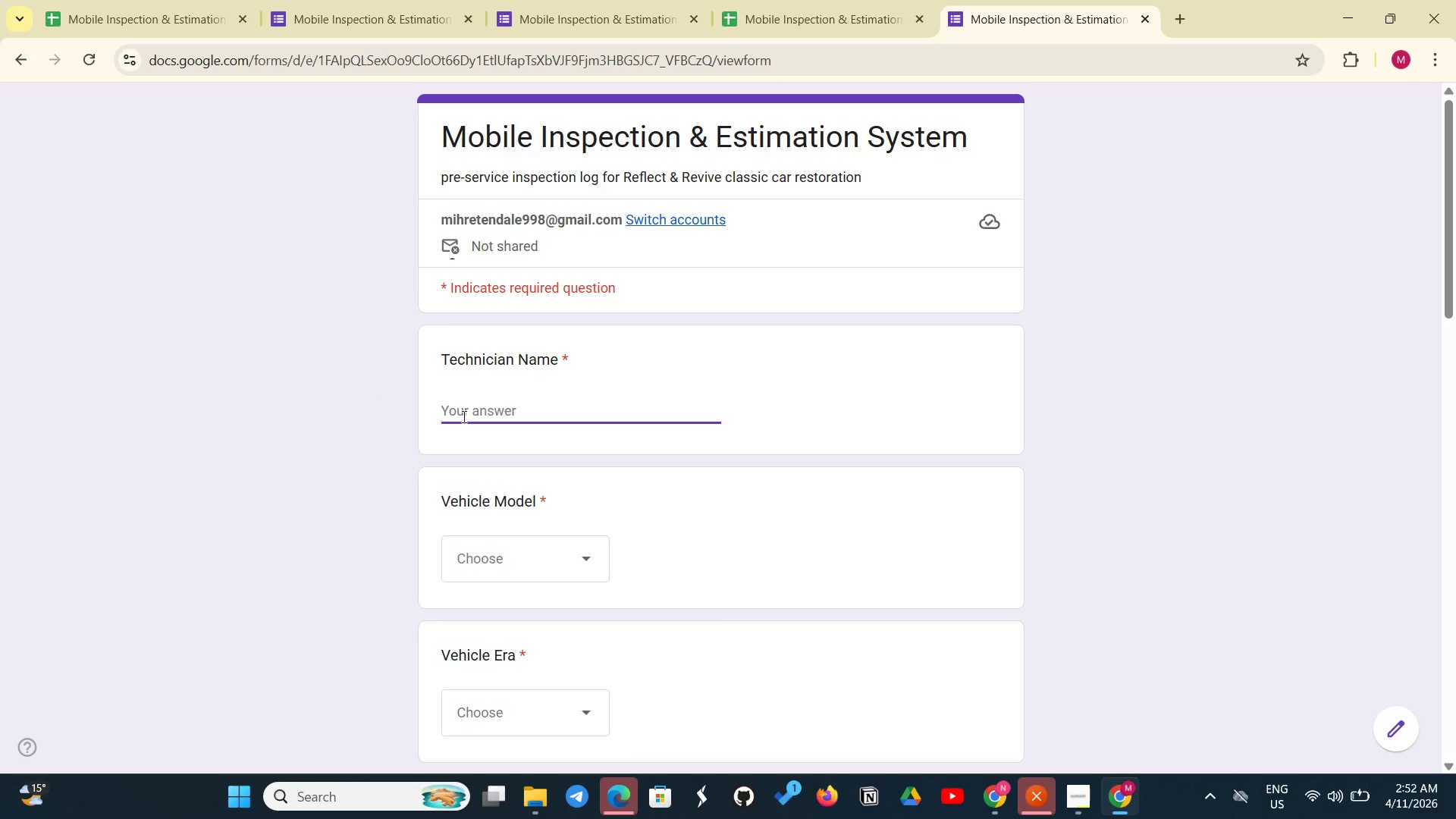 
type(John Smith)
 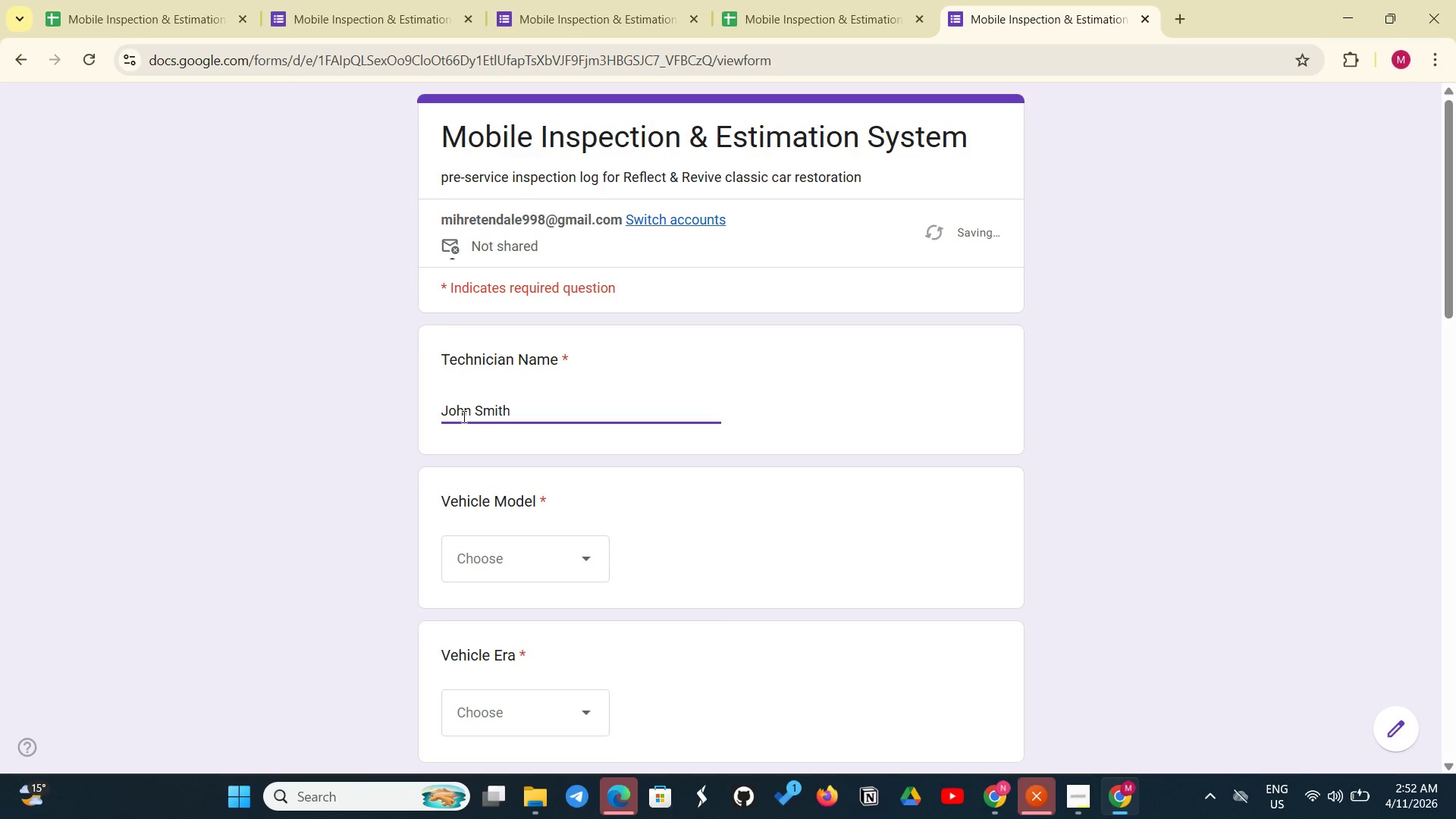 
left_click([551, 544])
 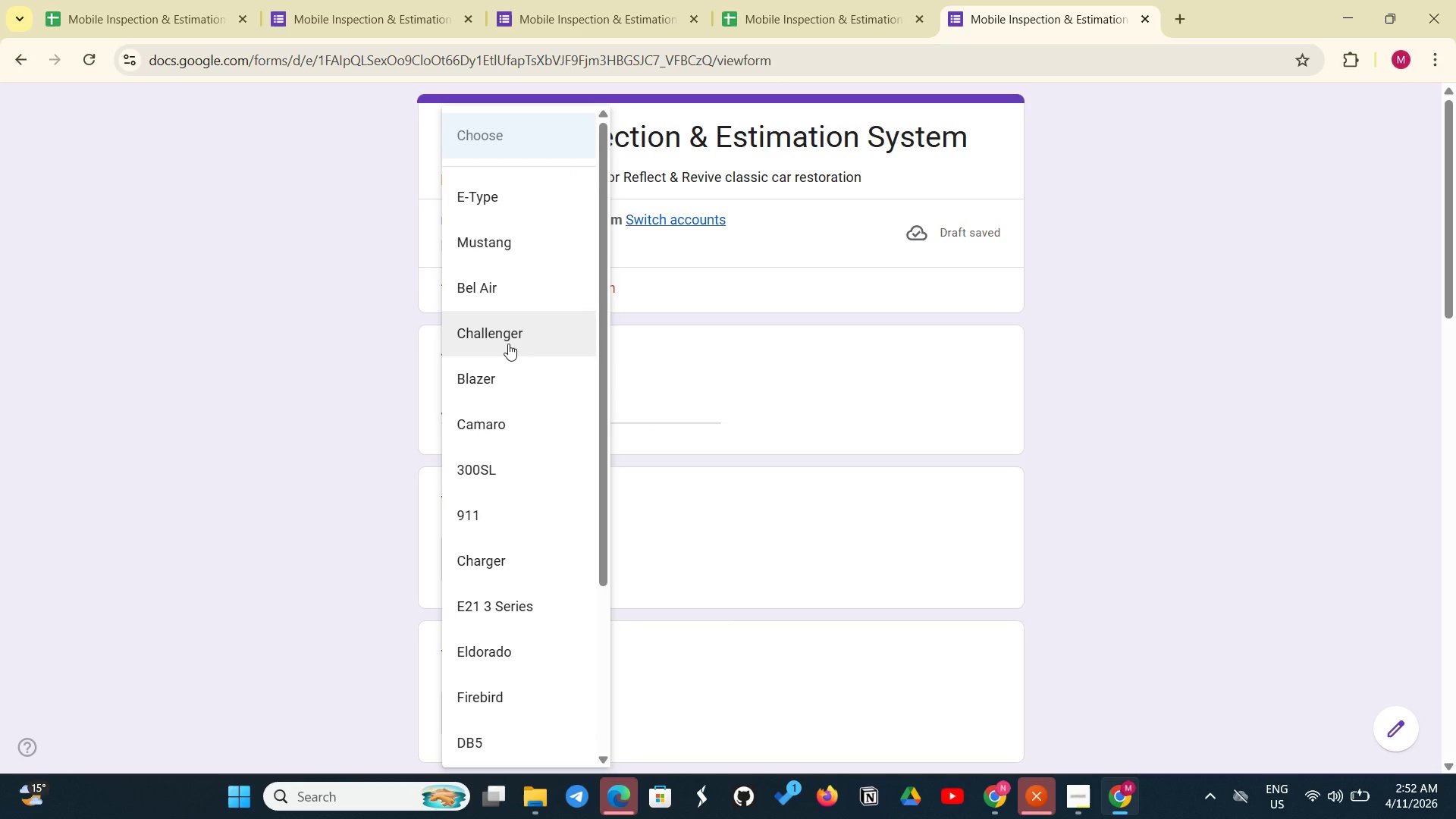 
left_click([508, 344])
 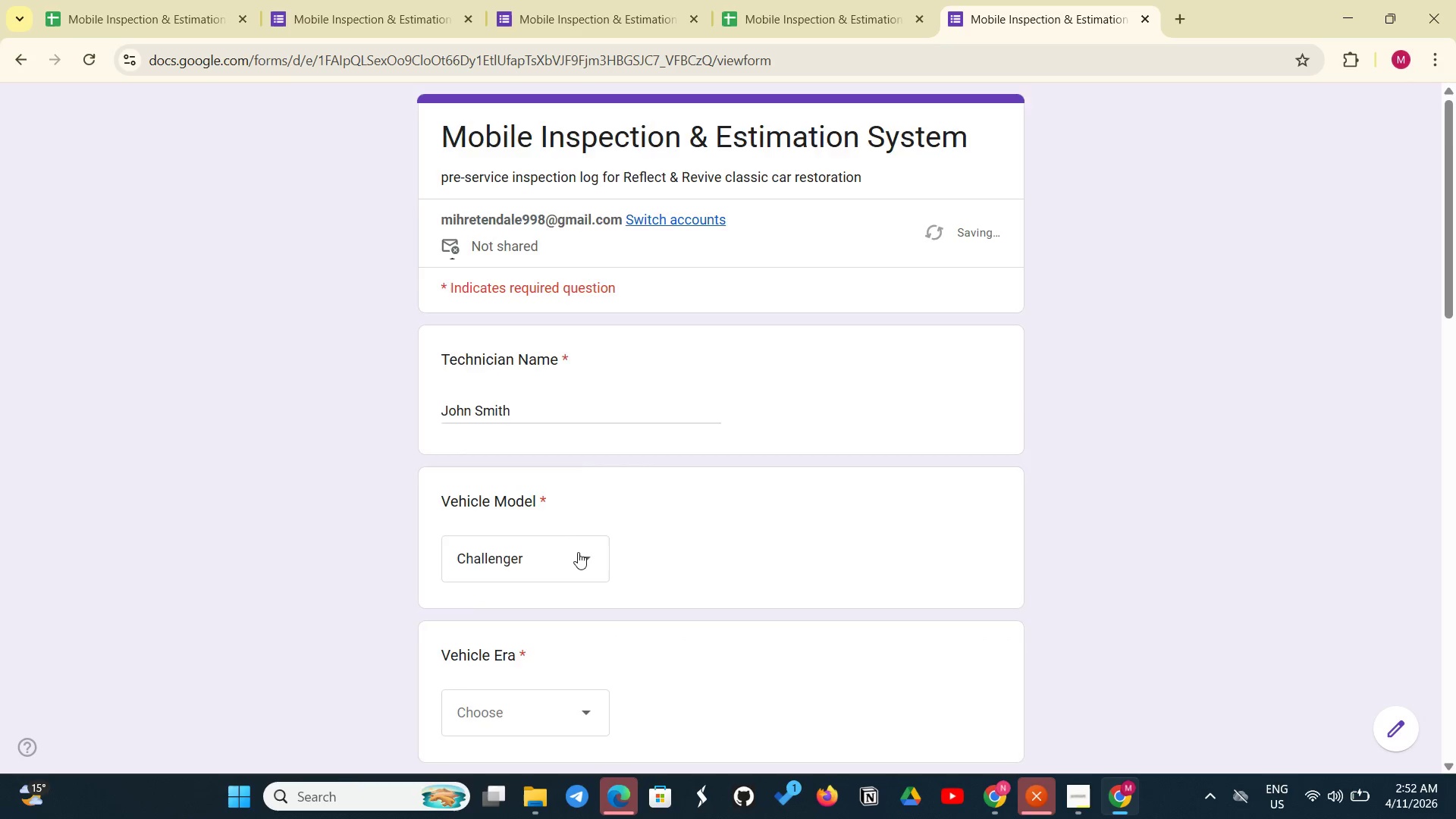 
scroll: coordinate [578, 554], scroll_direction: down, amount: 3.0
 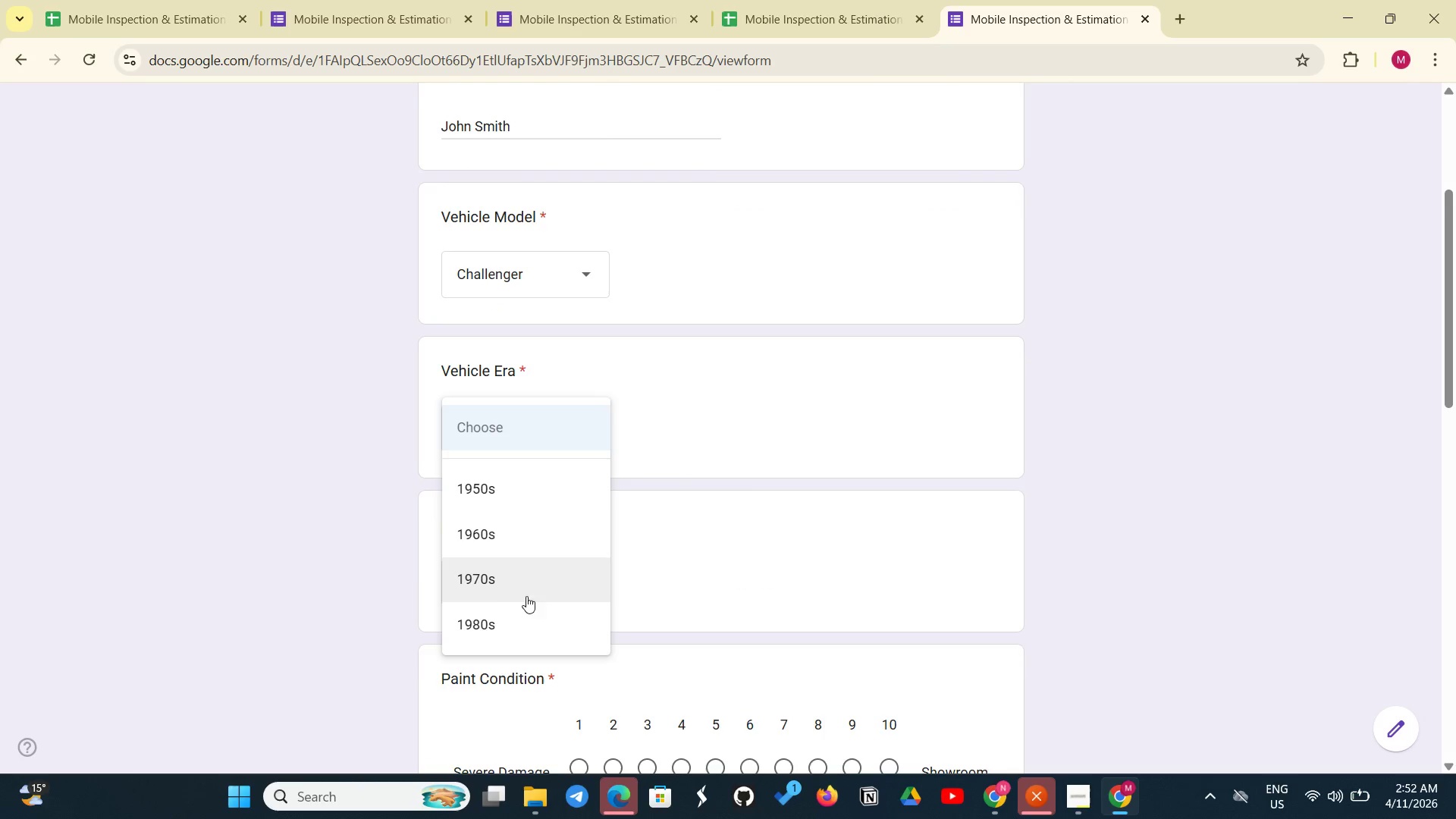 
left_click([510, 582])
 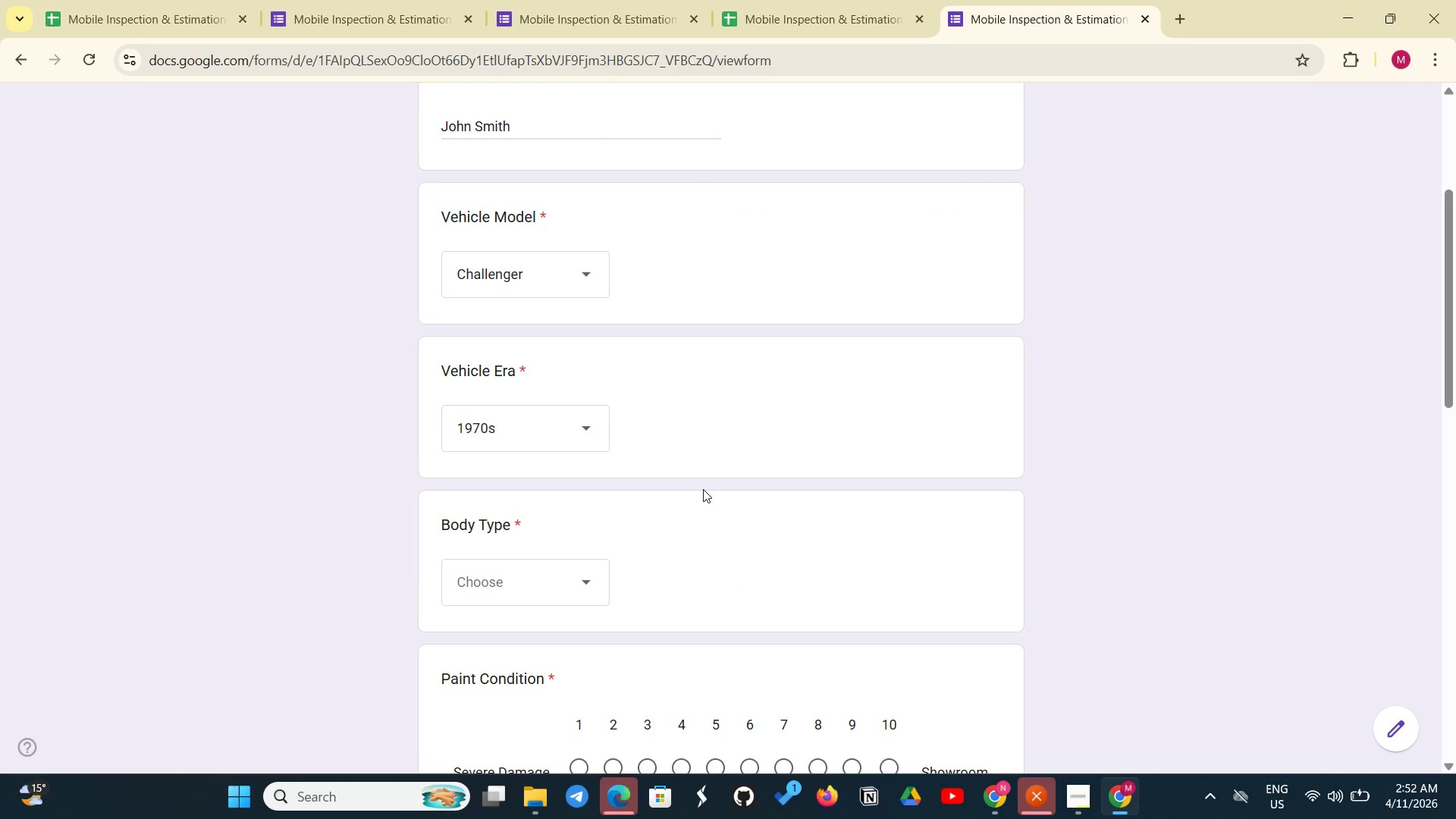 
left_click([591, 588])
 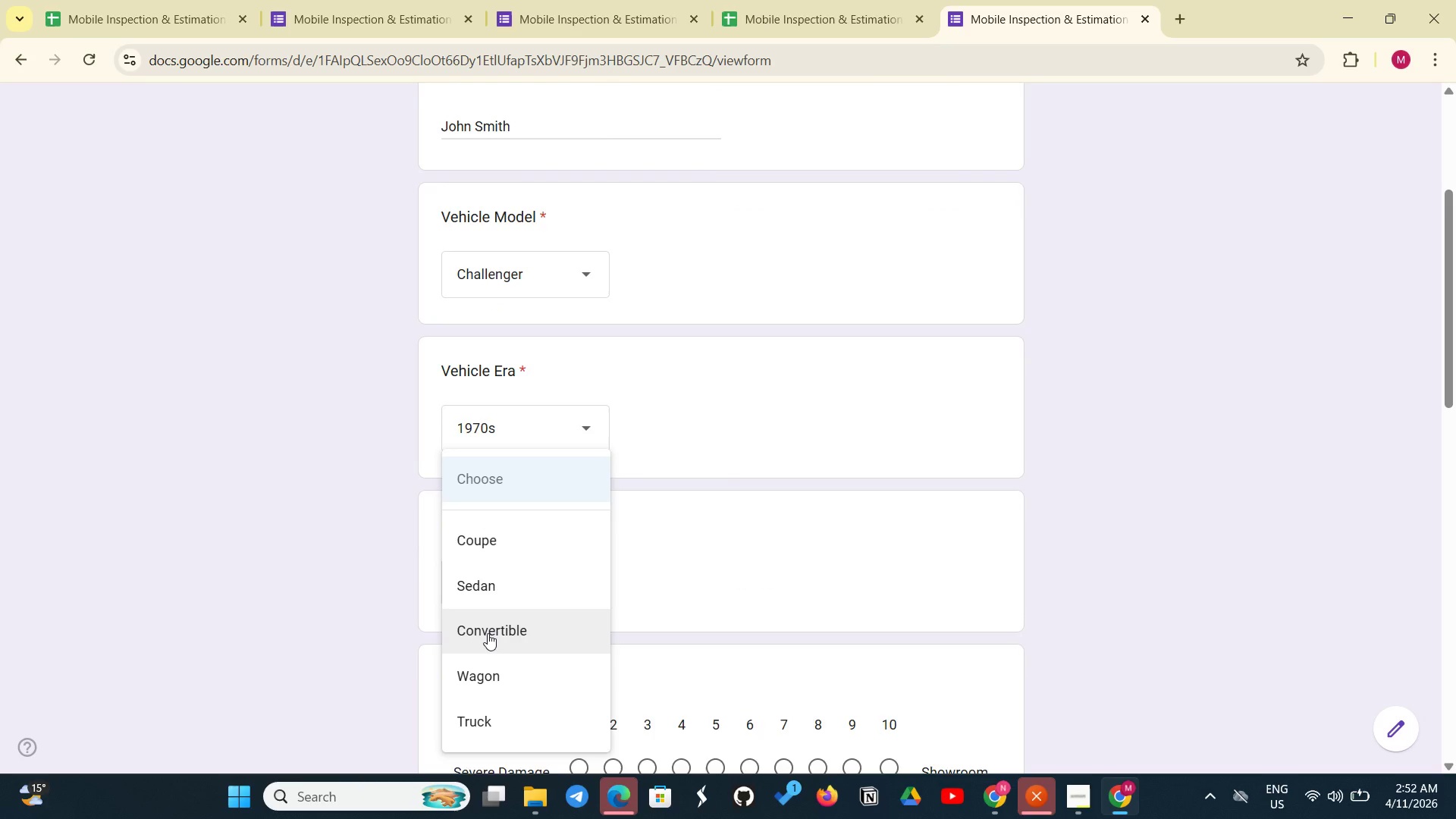 
left_click([488, 633])
 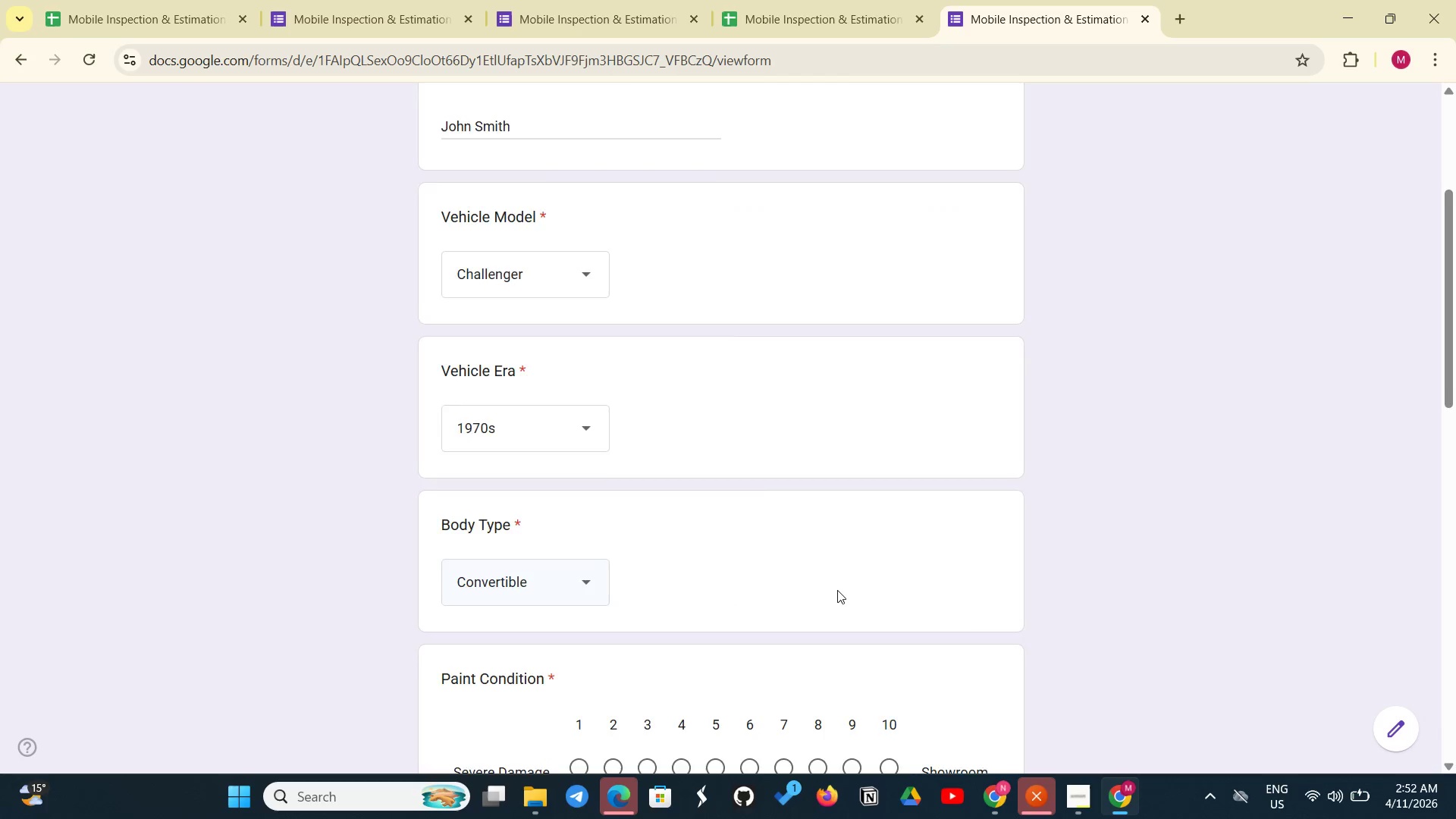 
scroll: coordinate [837, 590], scroll_direction: down, amount: 3.0
 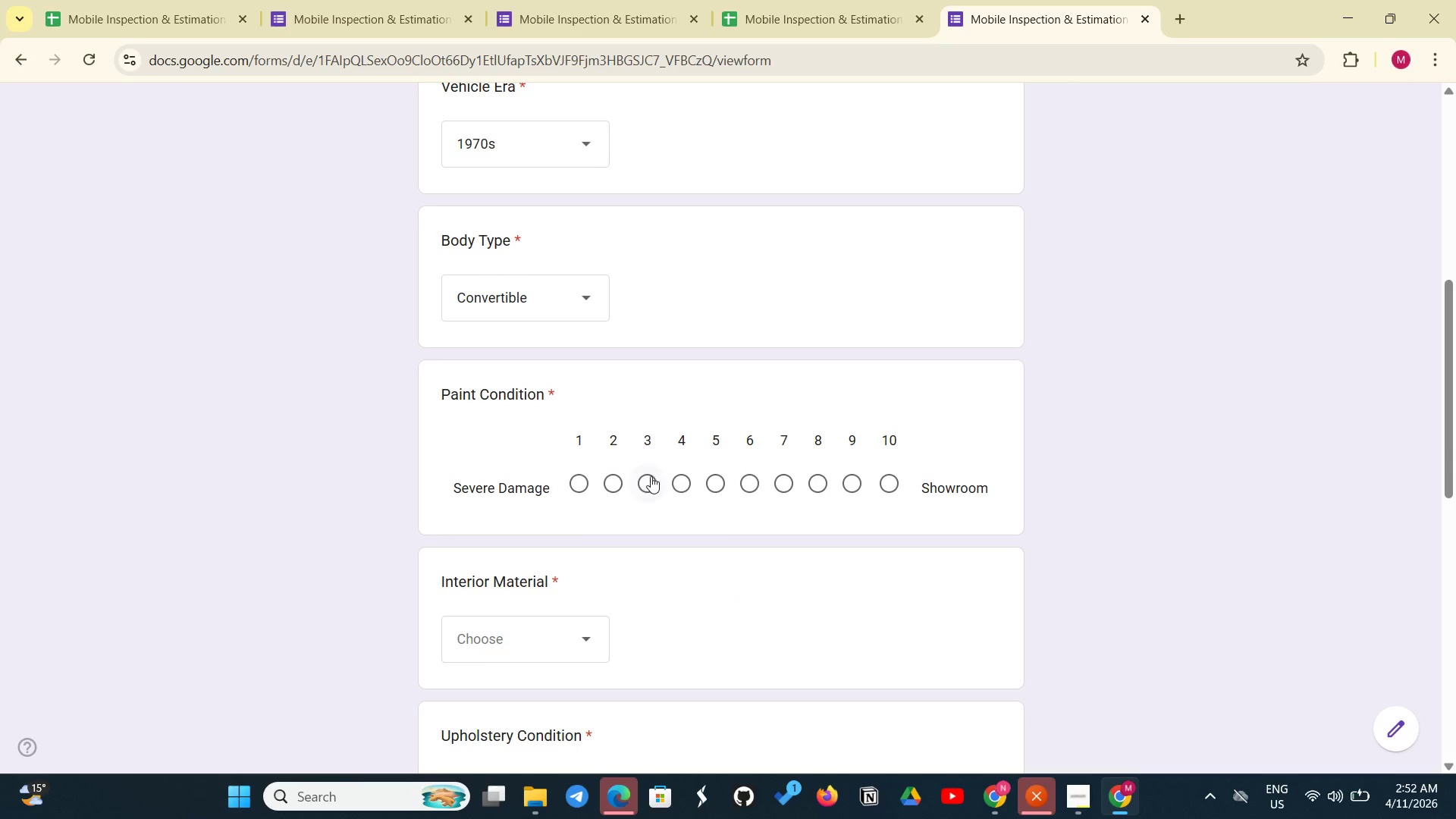 
left_click_drag(start_coordinate=[651, 474], to_coordinate=[649, 482])
 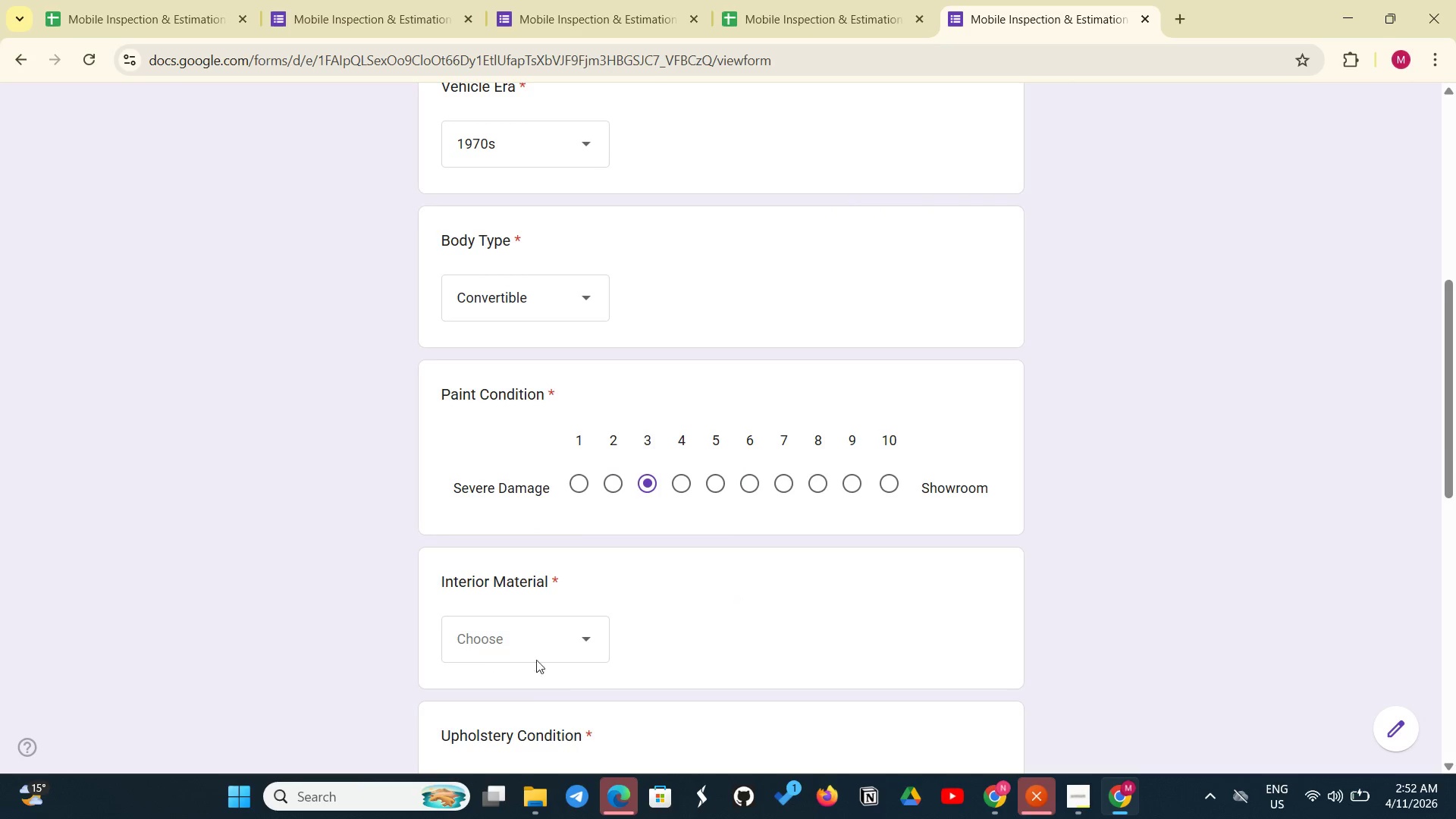 
double_click([538, 656])
 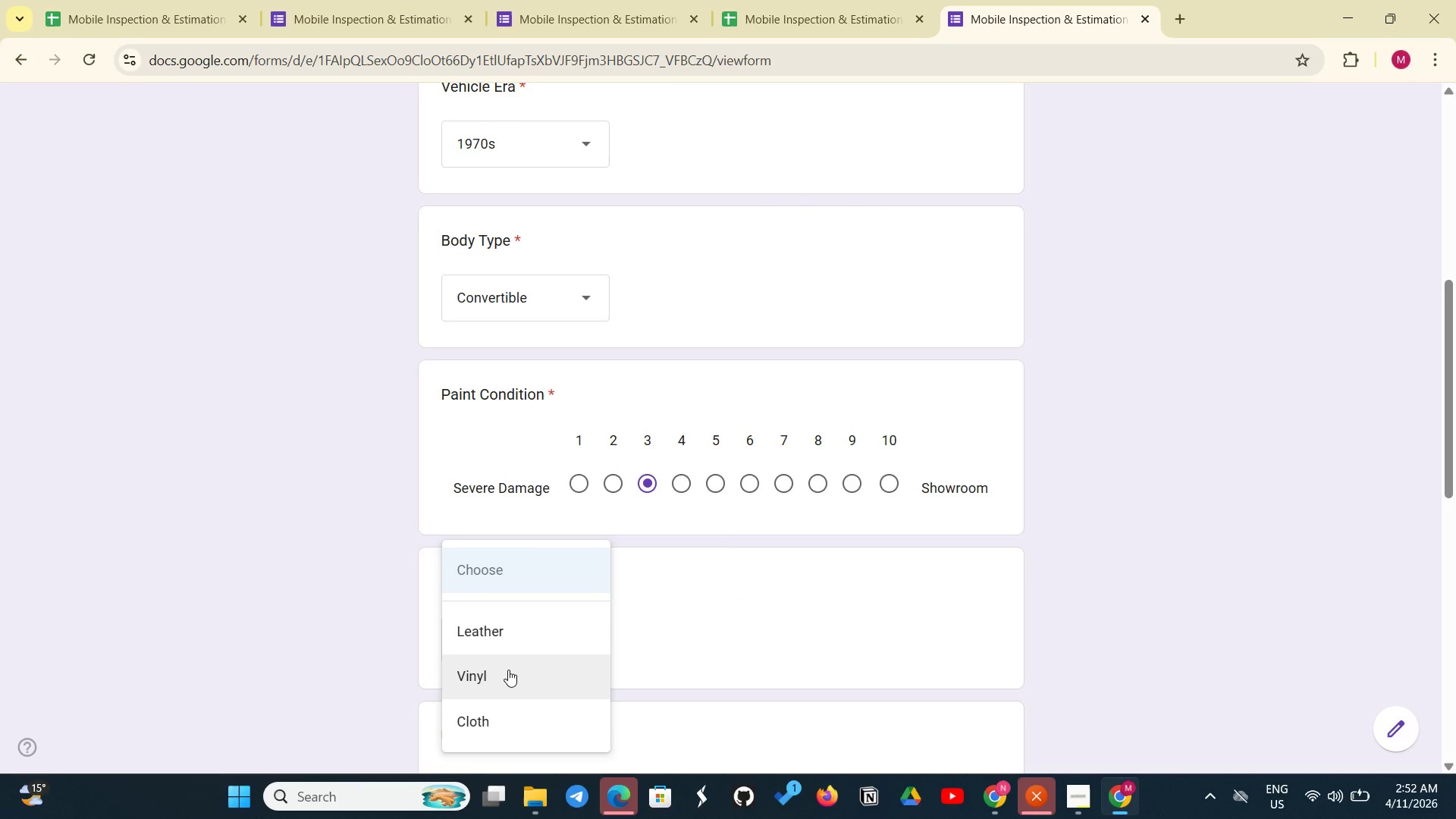 
left_click([508, 670])
 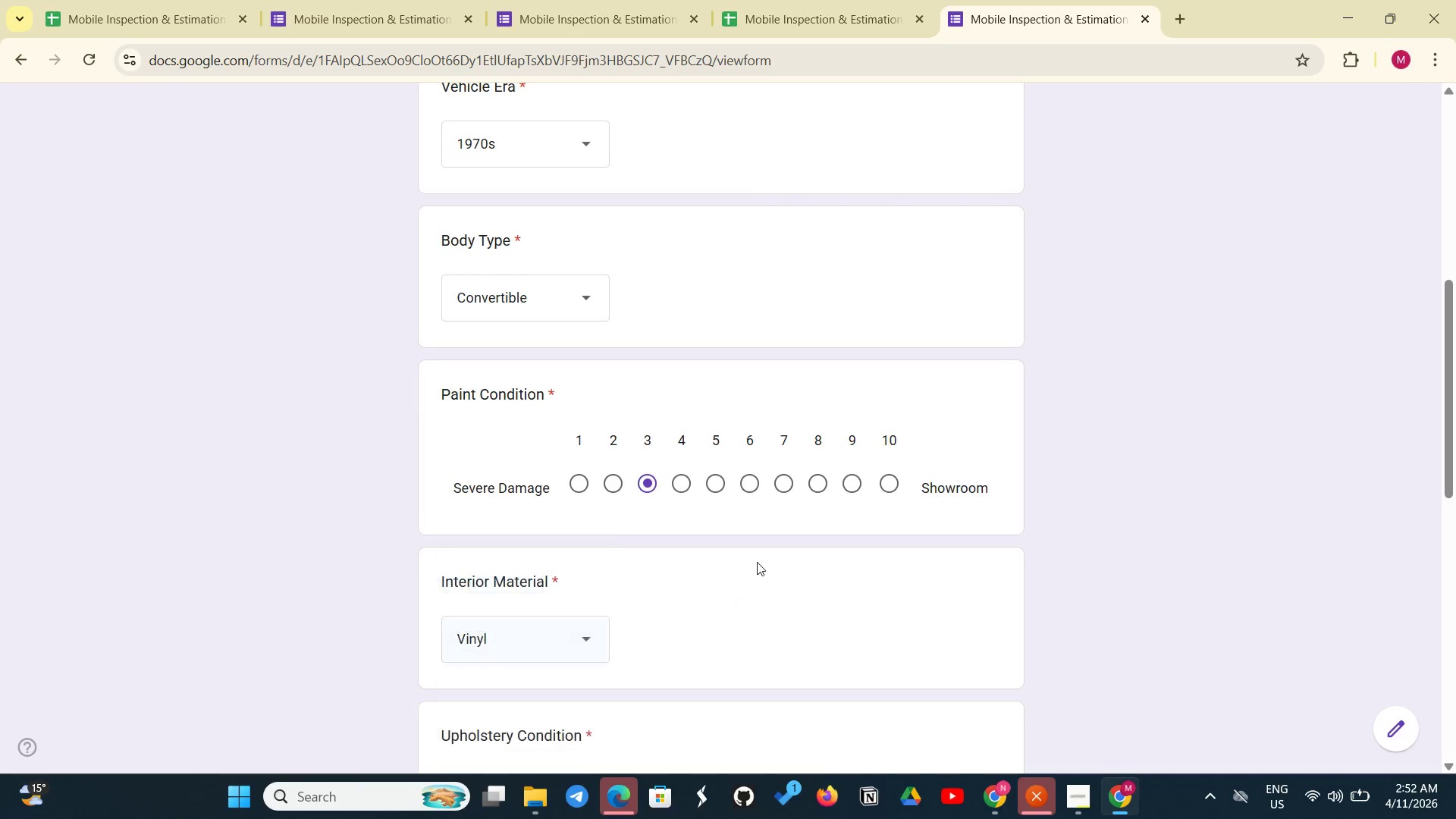 
scroll: coordinate [761, 551], scroll_direction: down, amount: 7.0
 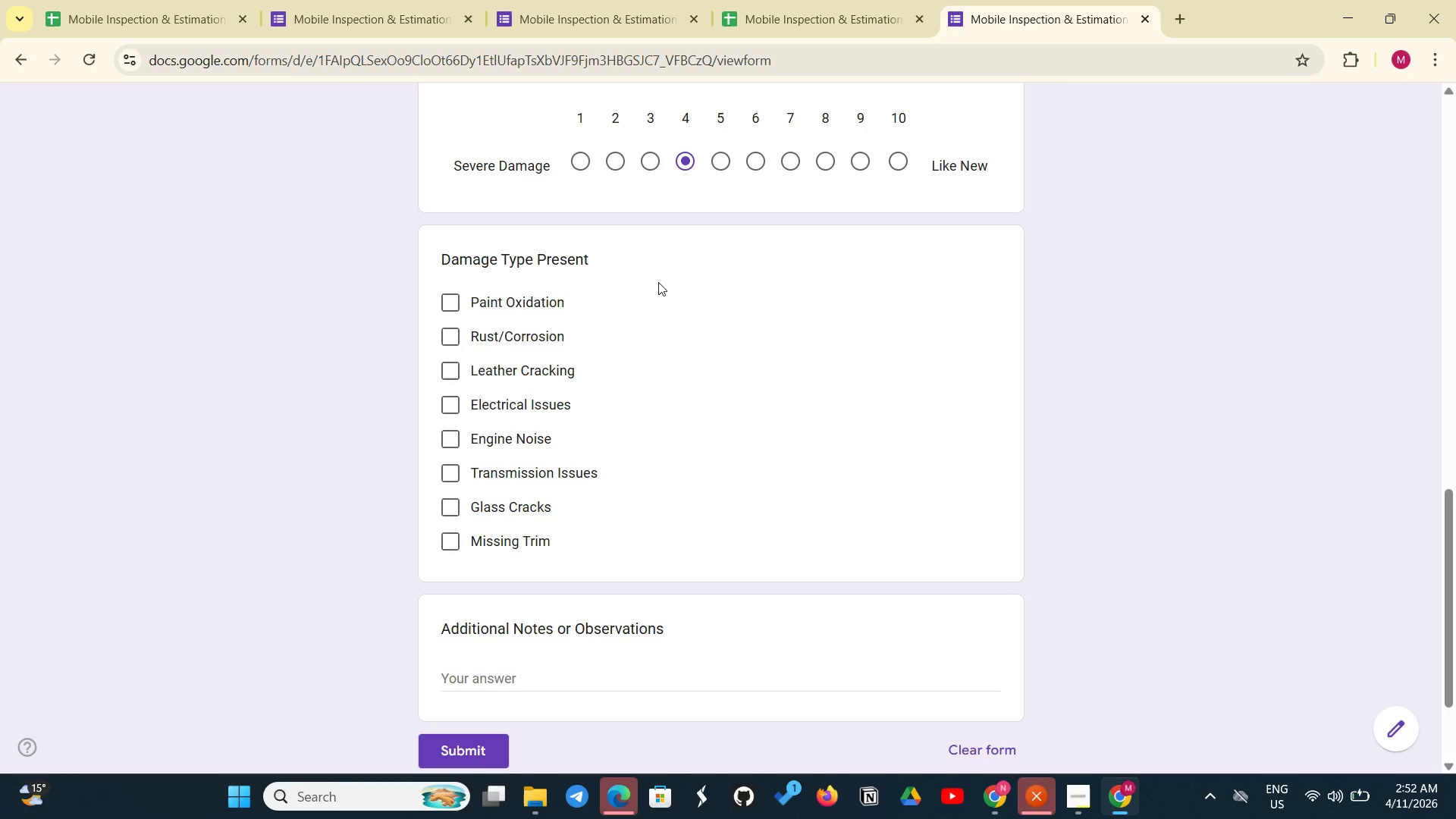 
wait(7.97)
 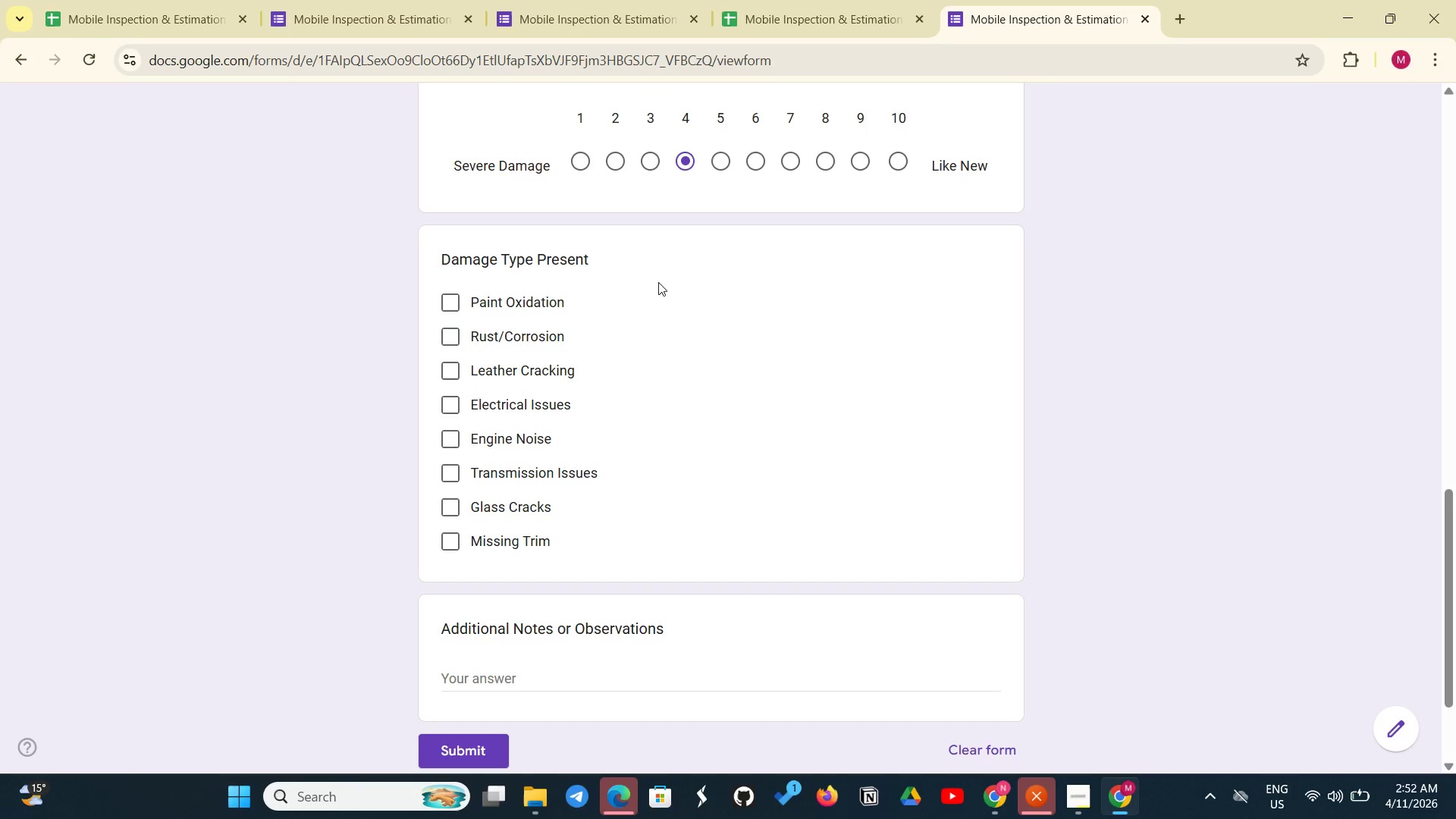 
left_click([447, 329])
 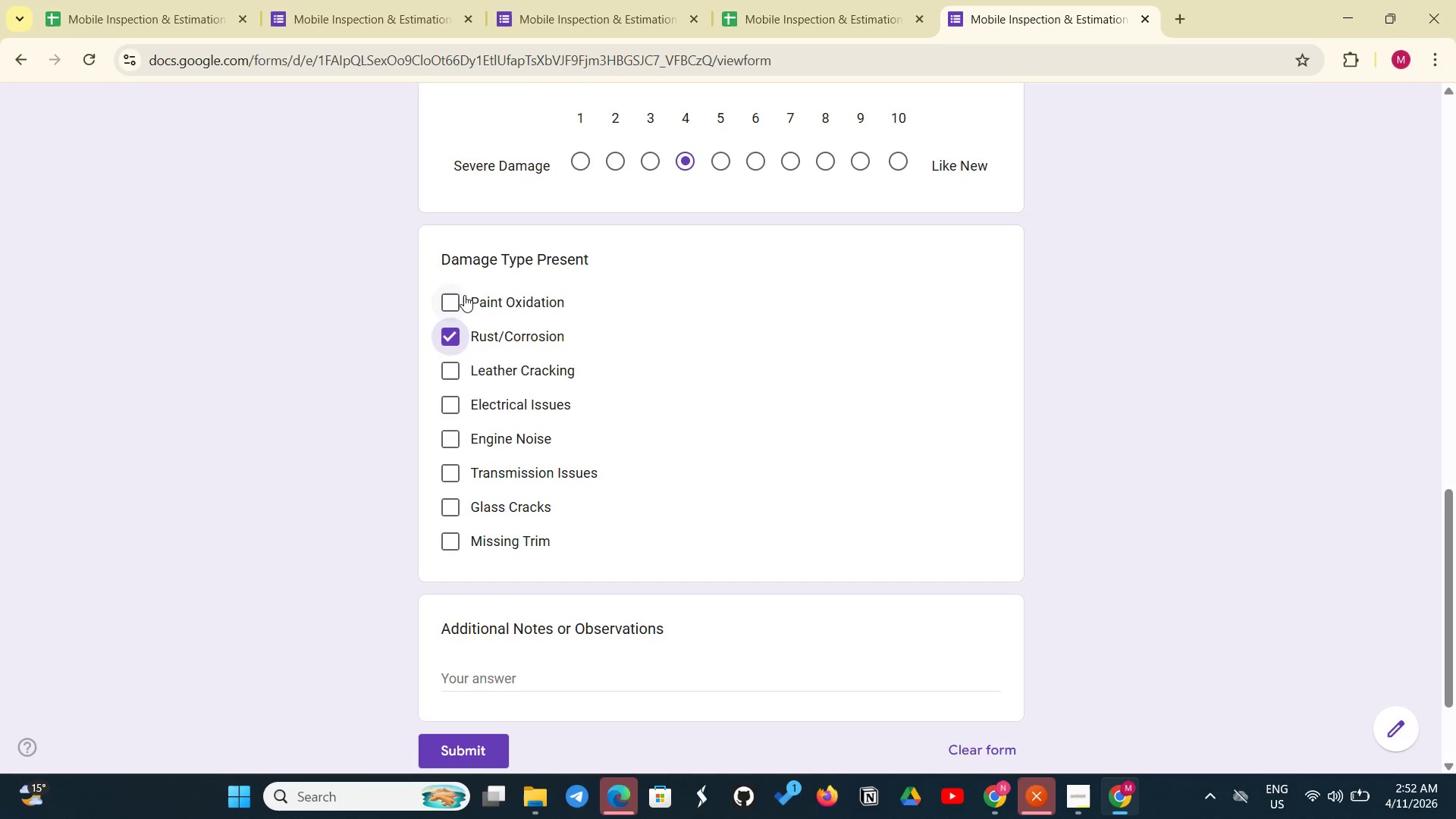 
left_click([464, 295])
 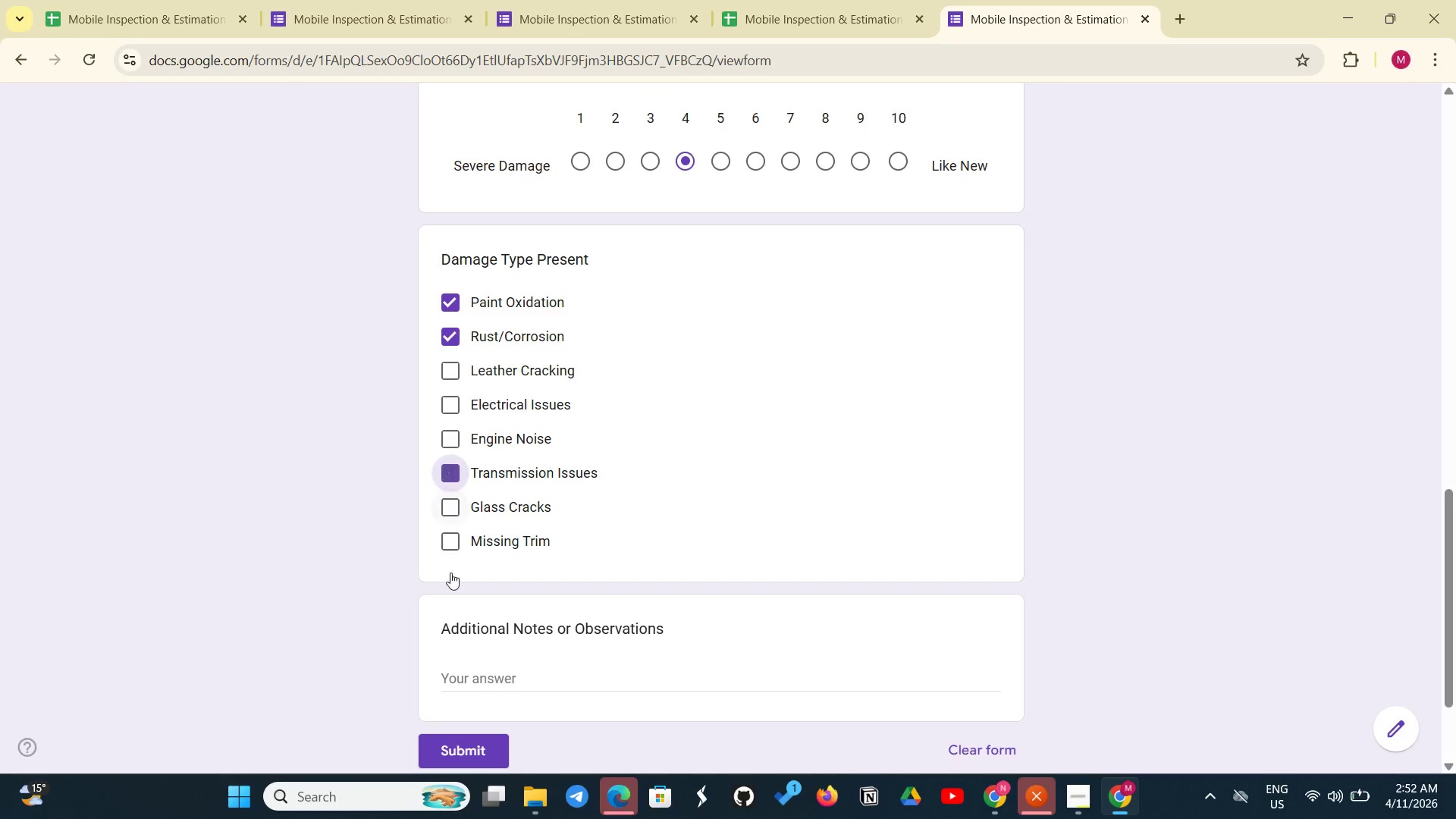 
left_click([462, 755])
 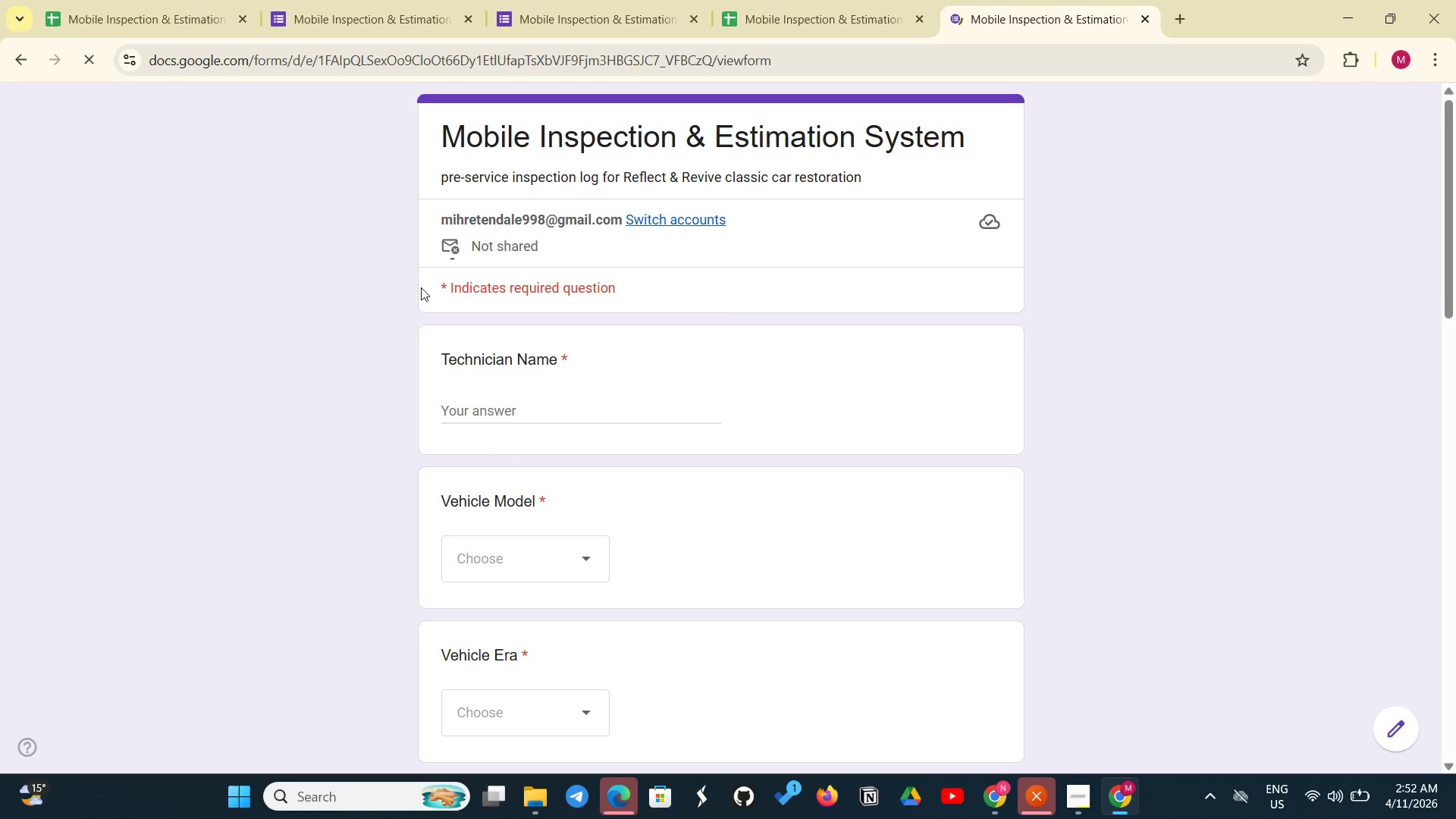 
wait(5.08)
 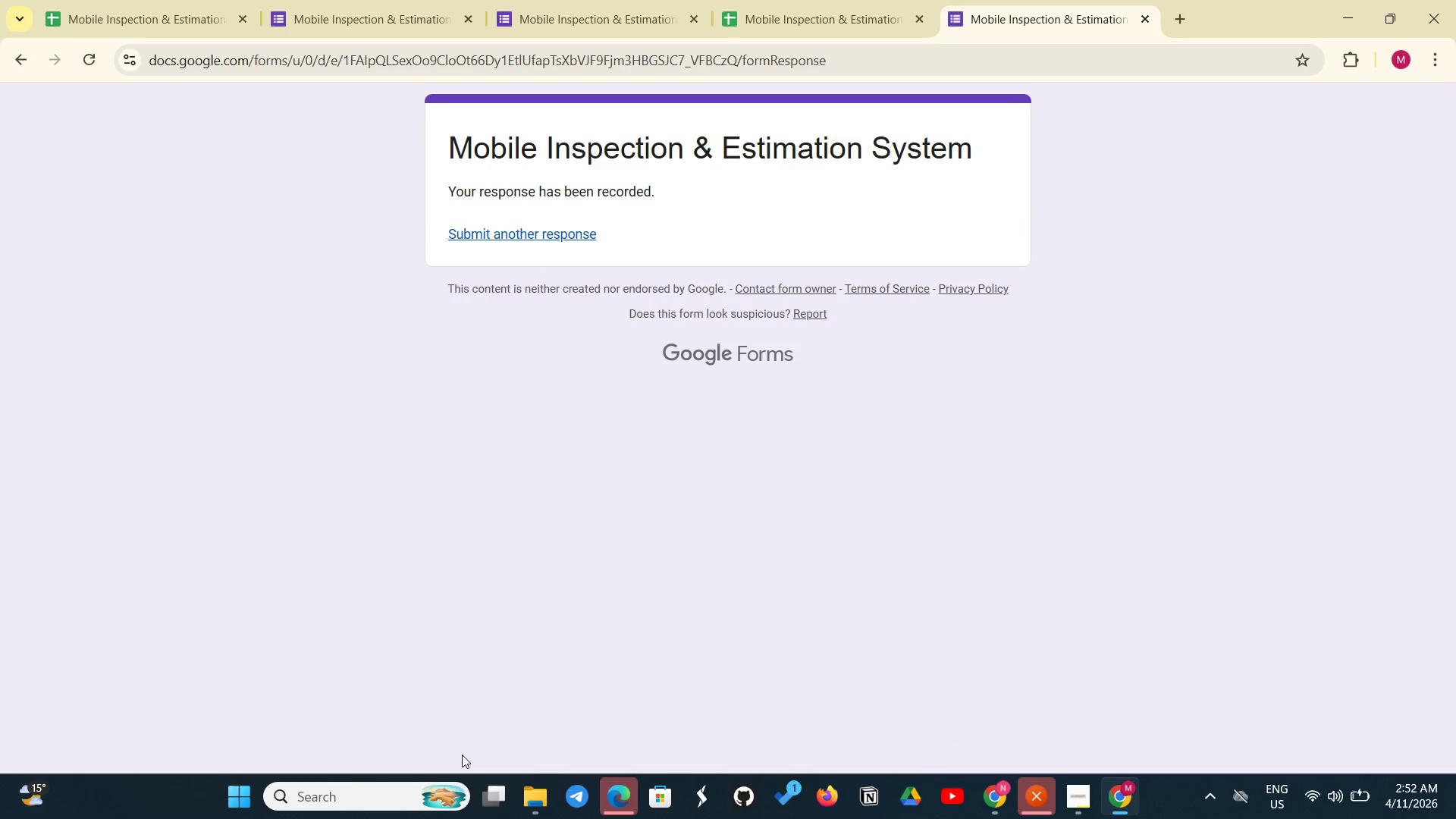 
left_click([485, 416])
 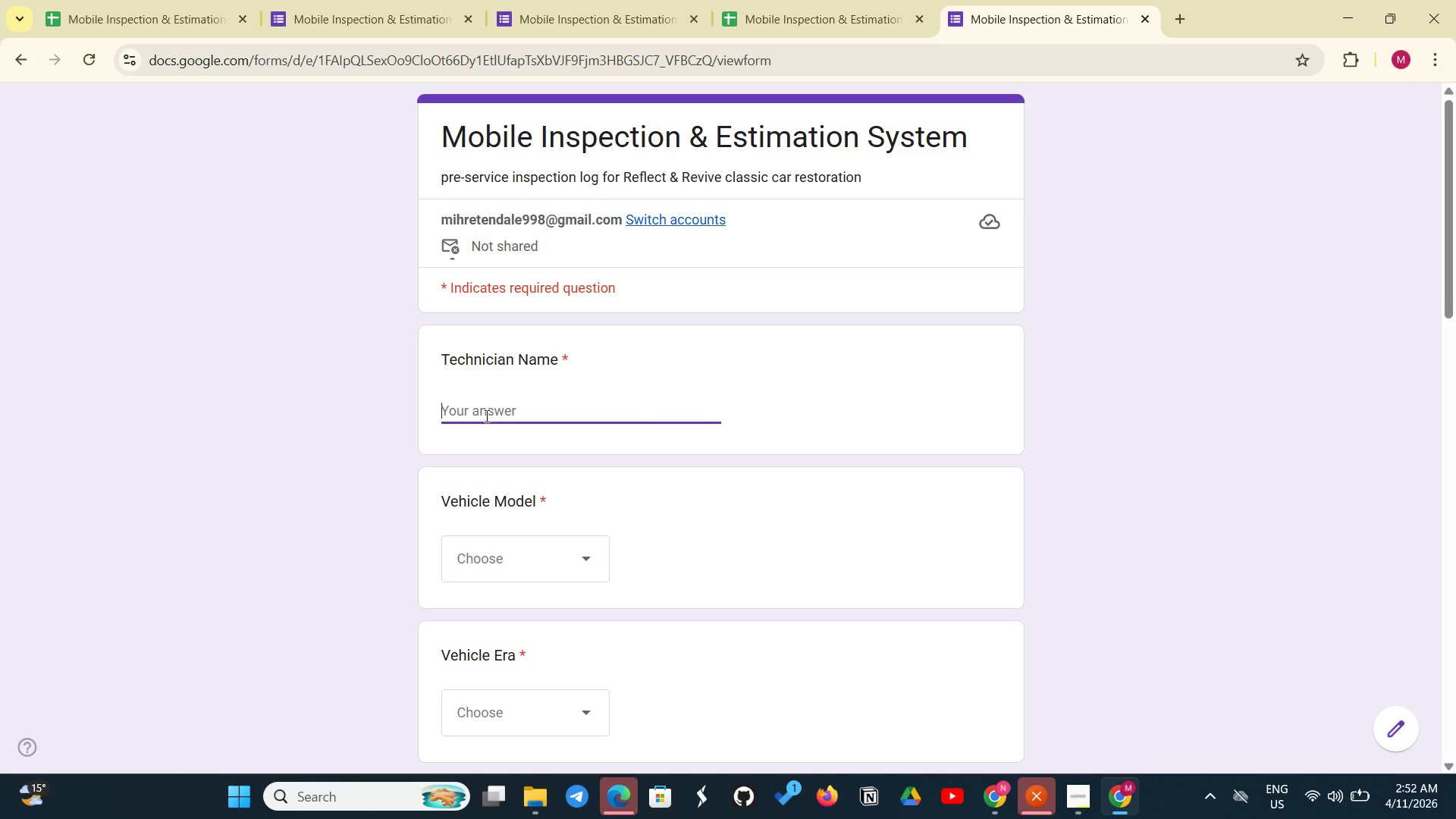 
type(Maria Garcia)
 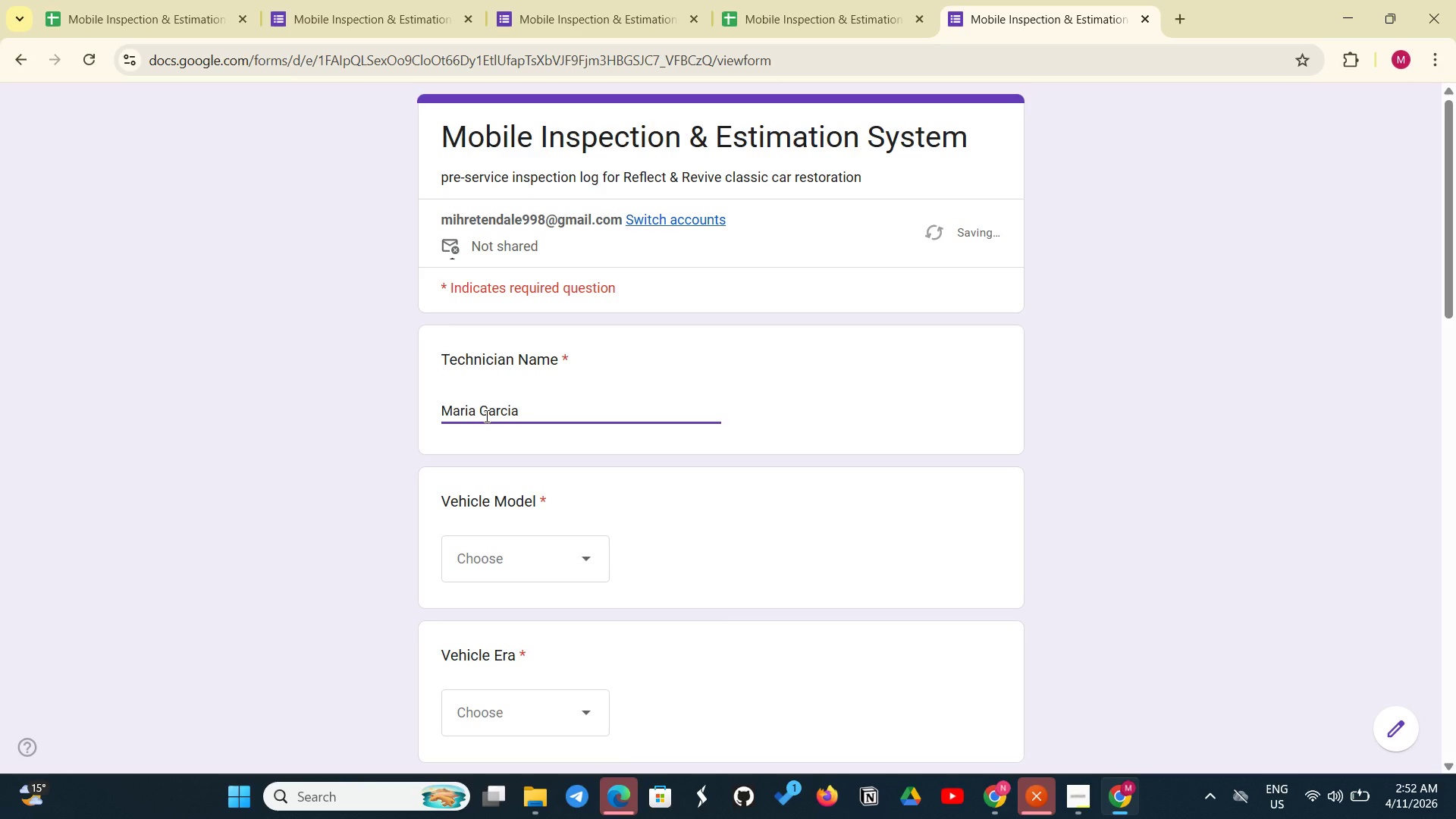 
left_click([526, 557])
 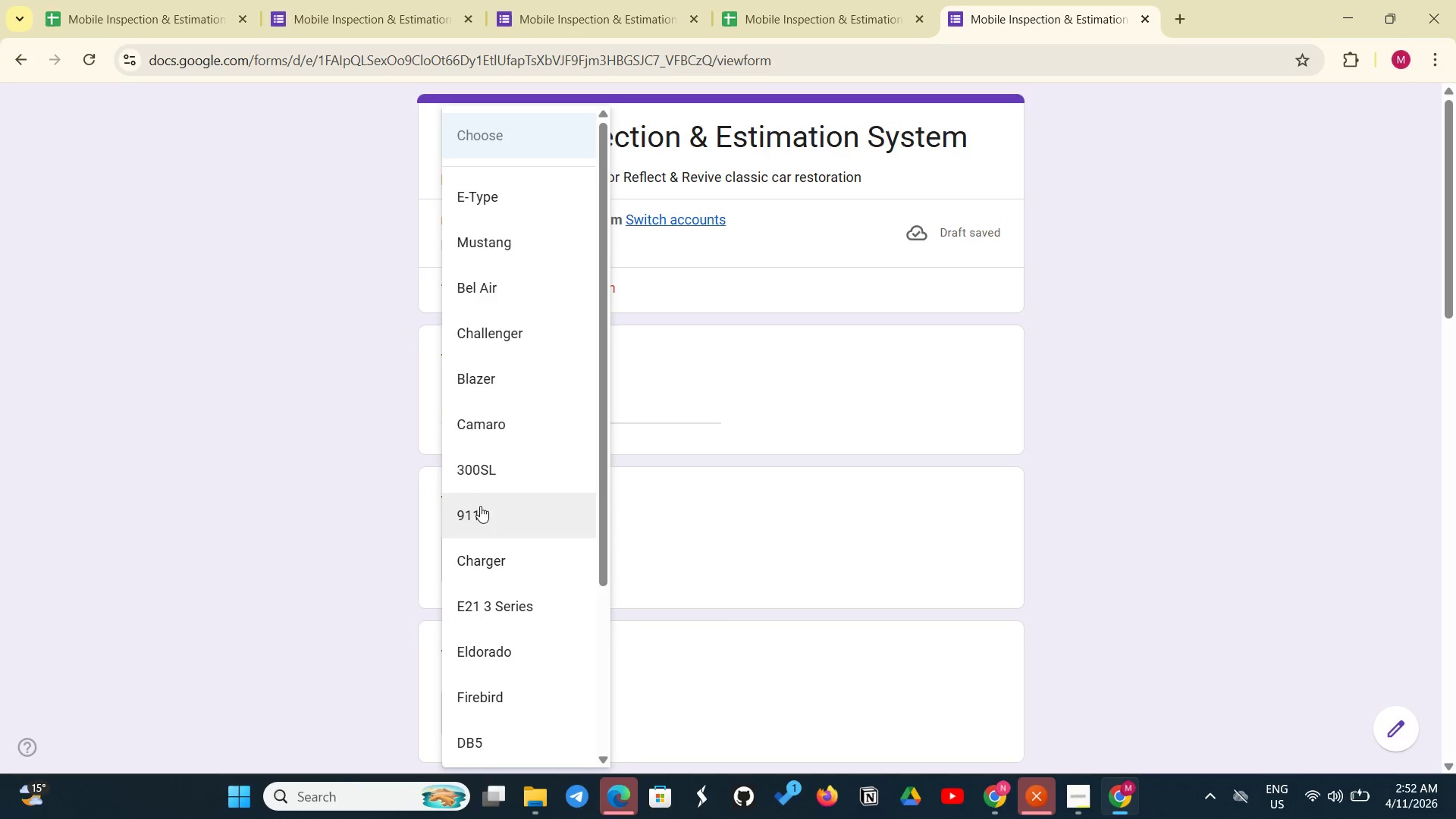 
left_click([473, 494])
 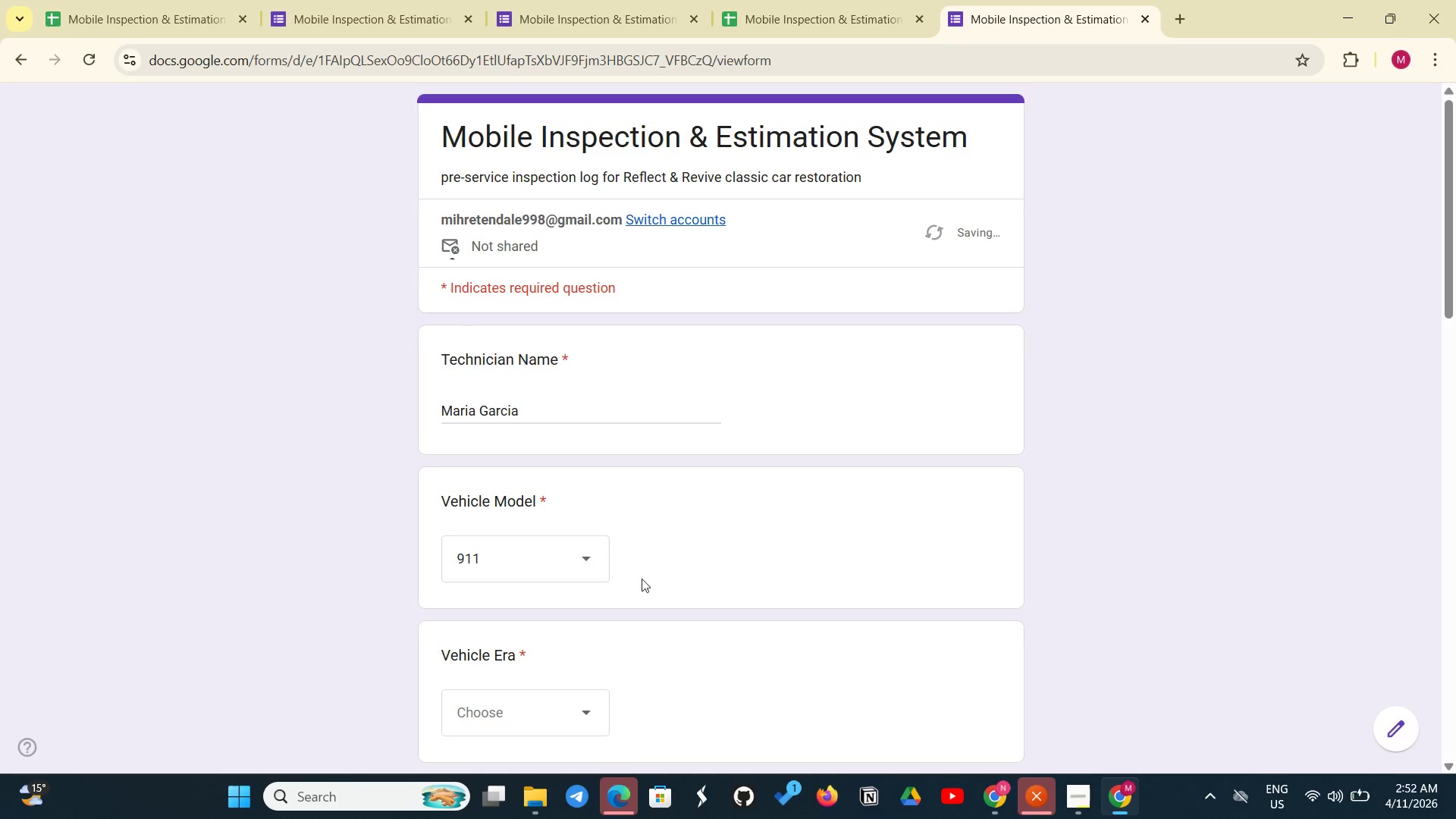 
scroll: coordinate [652, 580], scroll_direction: down, amount: 4.0
 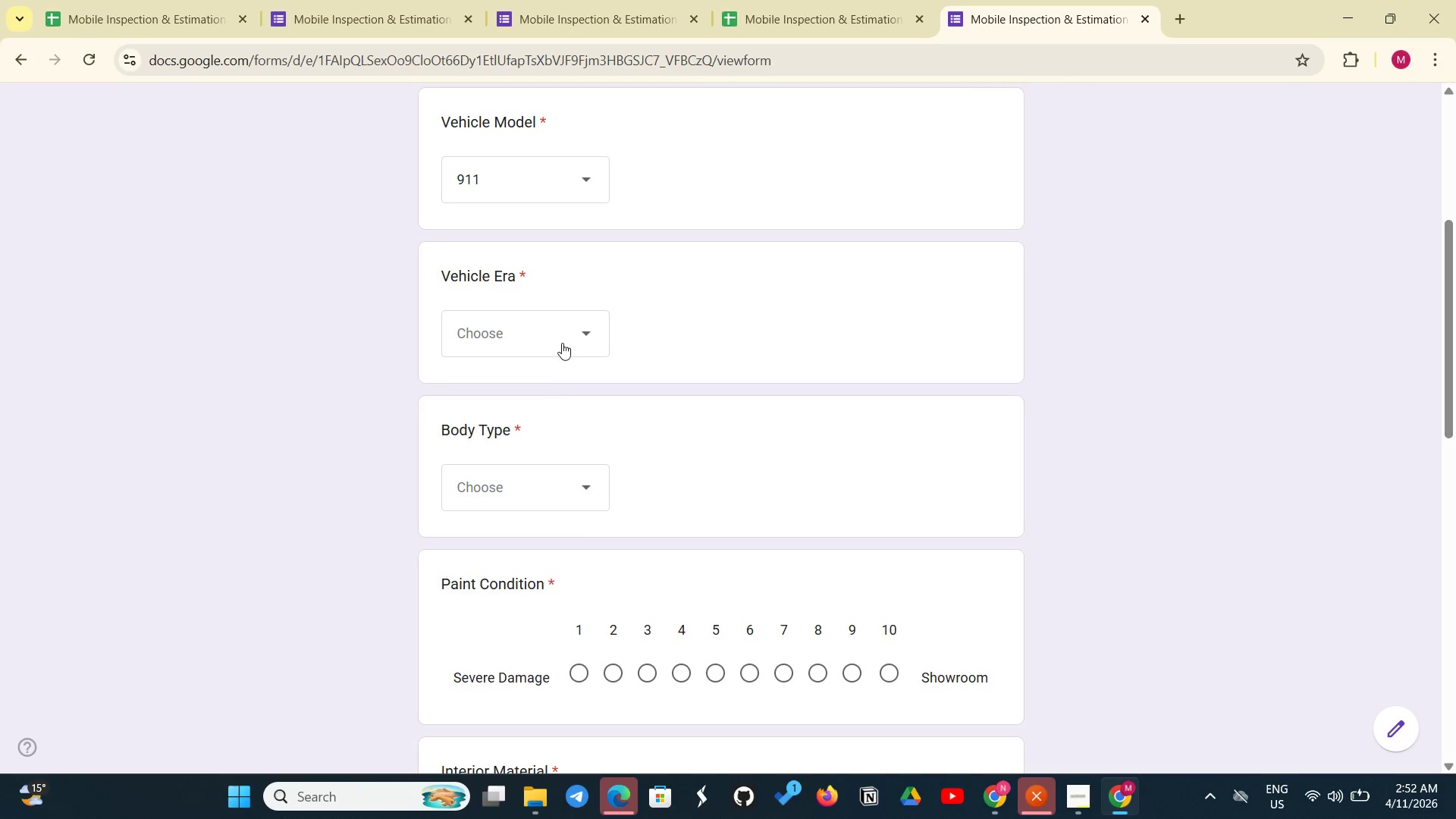 
left_click([562, 342])
 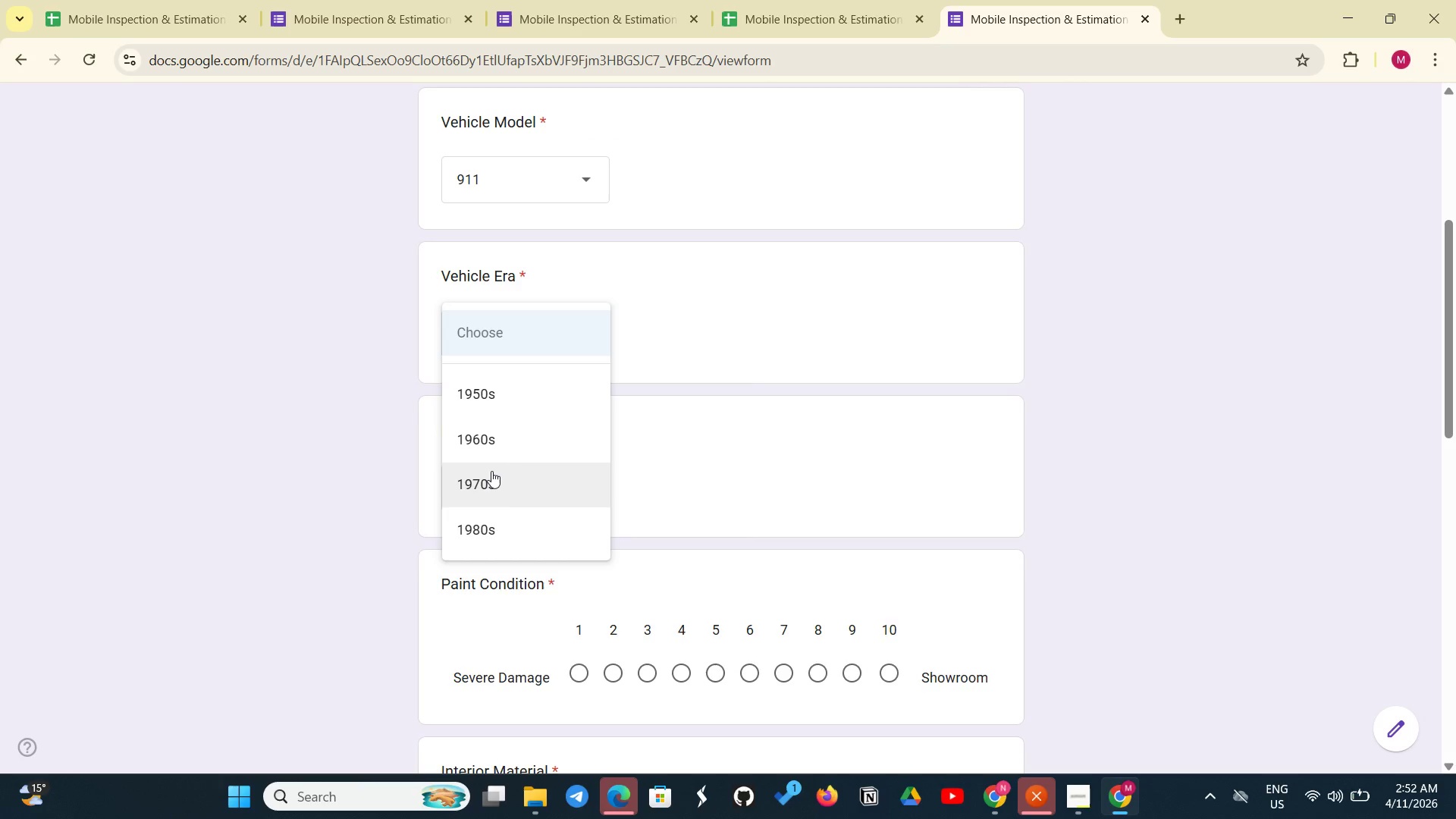 
left_click([491, 472])
 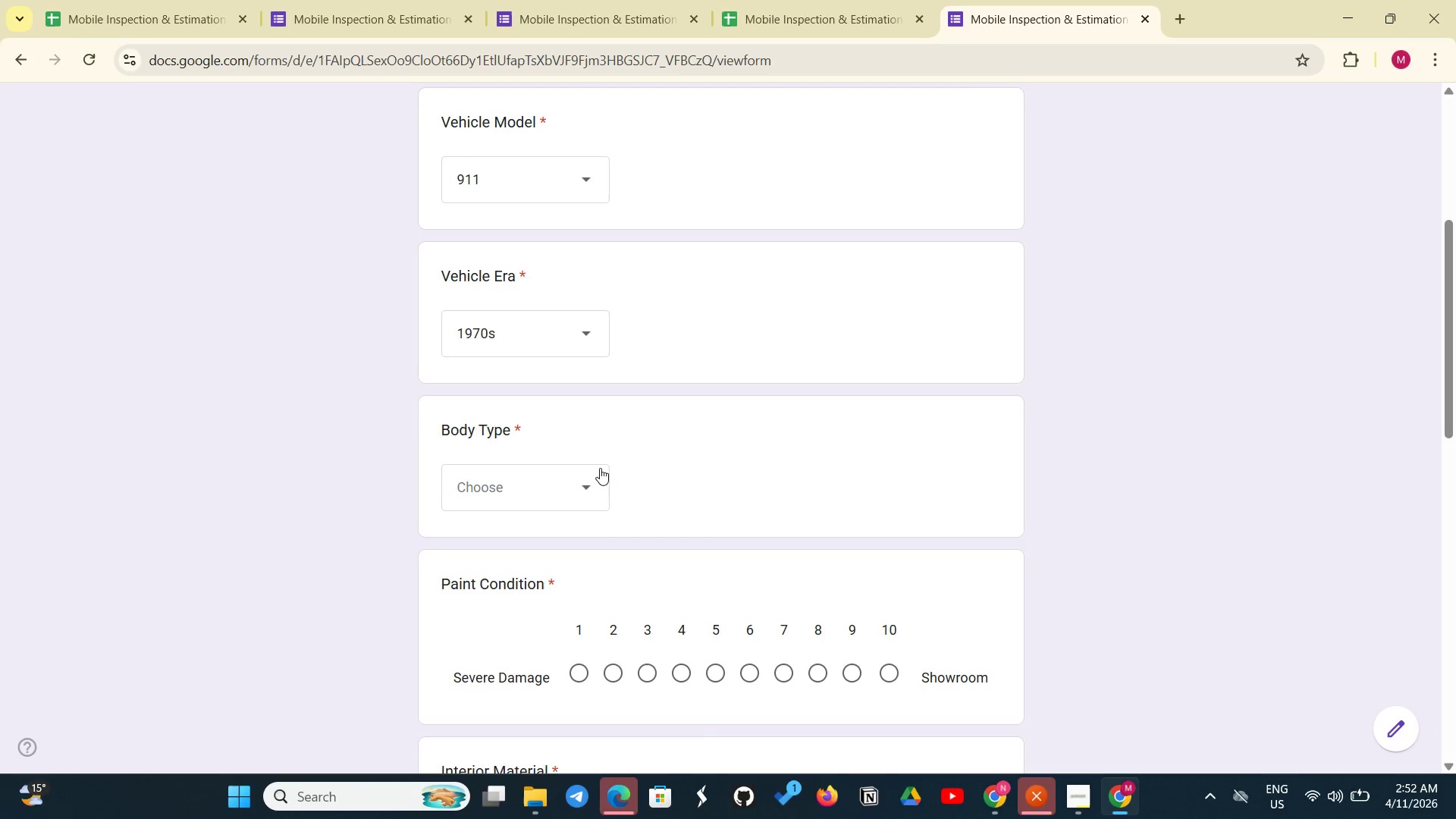 
scroll: coordinate [601, 468], scroll_direction: down, amount: 3.0
 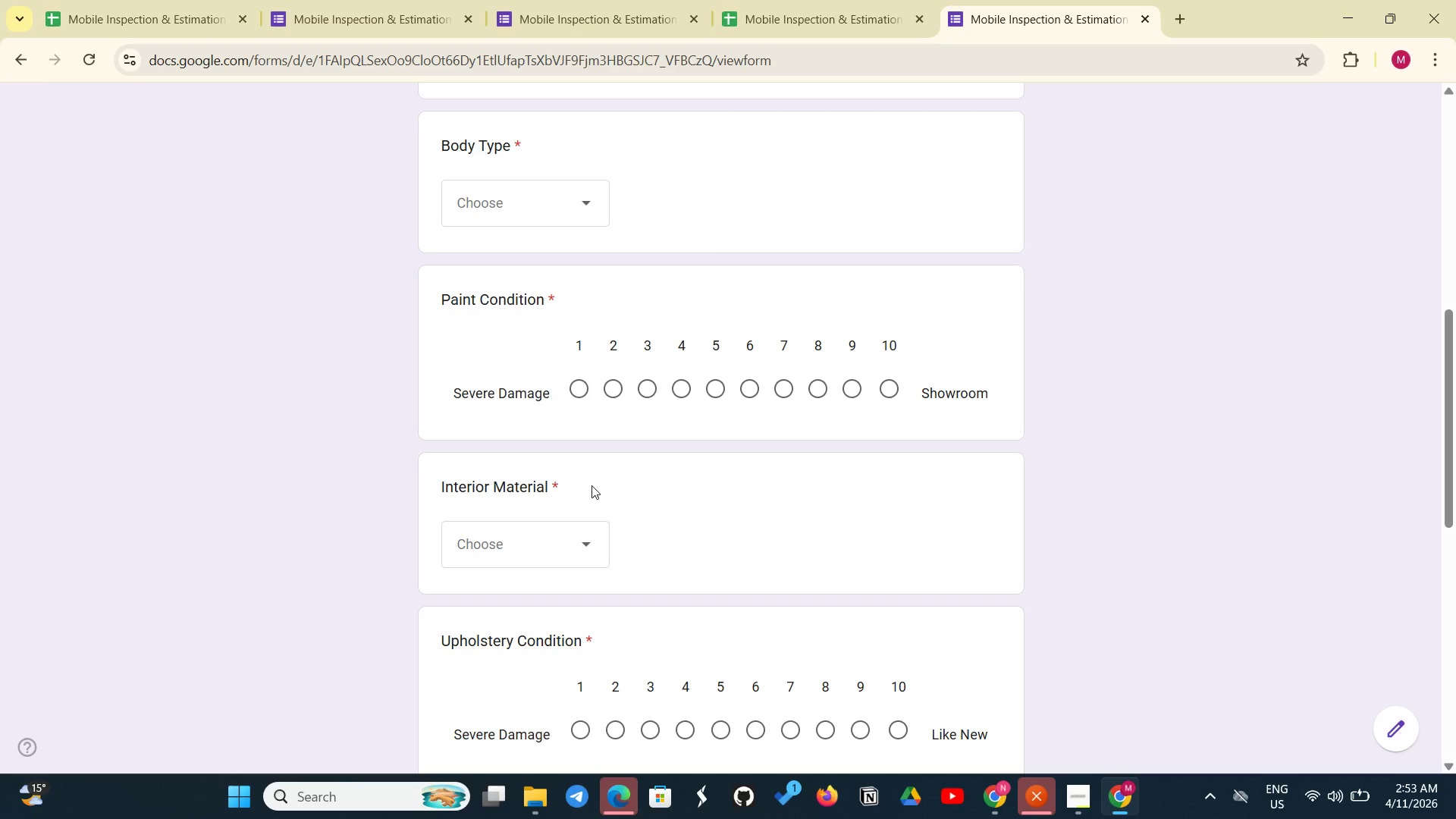 
left_click([545, 531])
 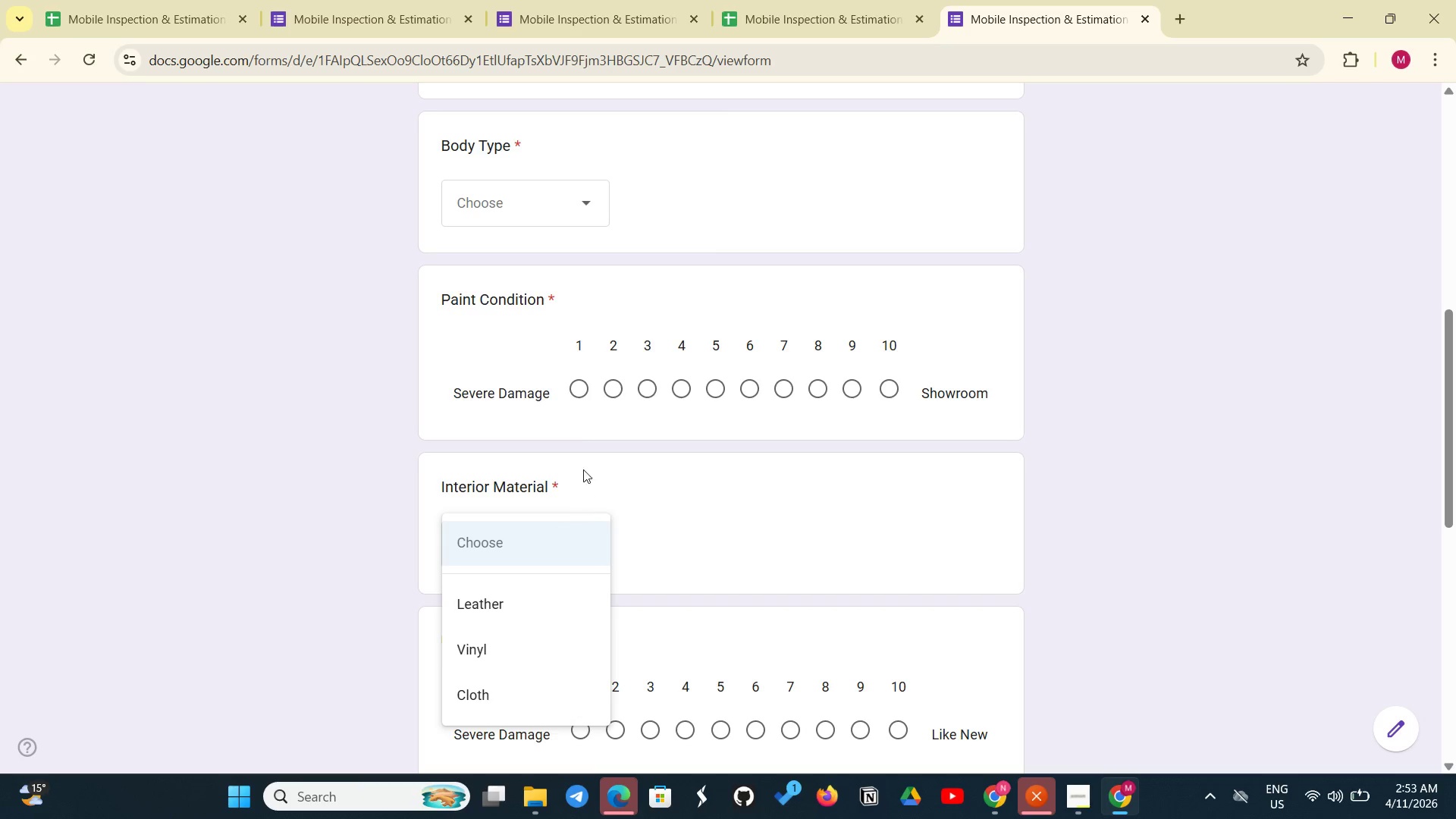 
left_click_drag(start_coordinate=[555, 149], to_coordinate=[548, 174])
 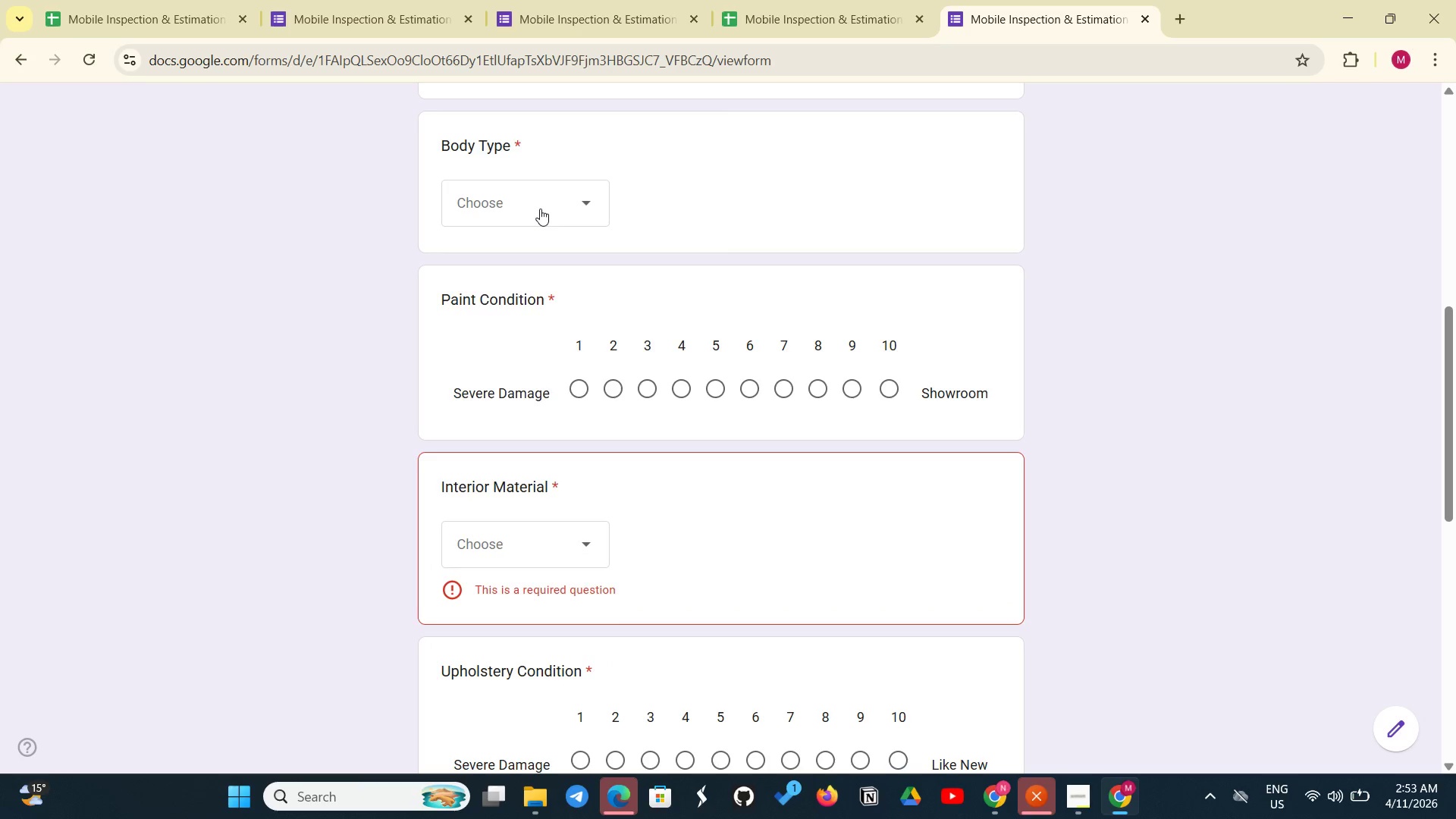 
double_click([540, 209])
 